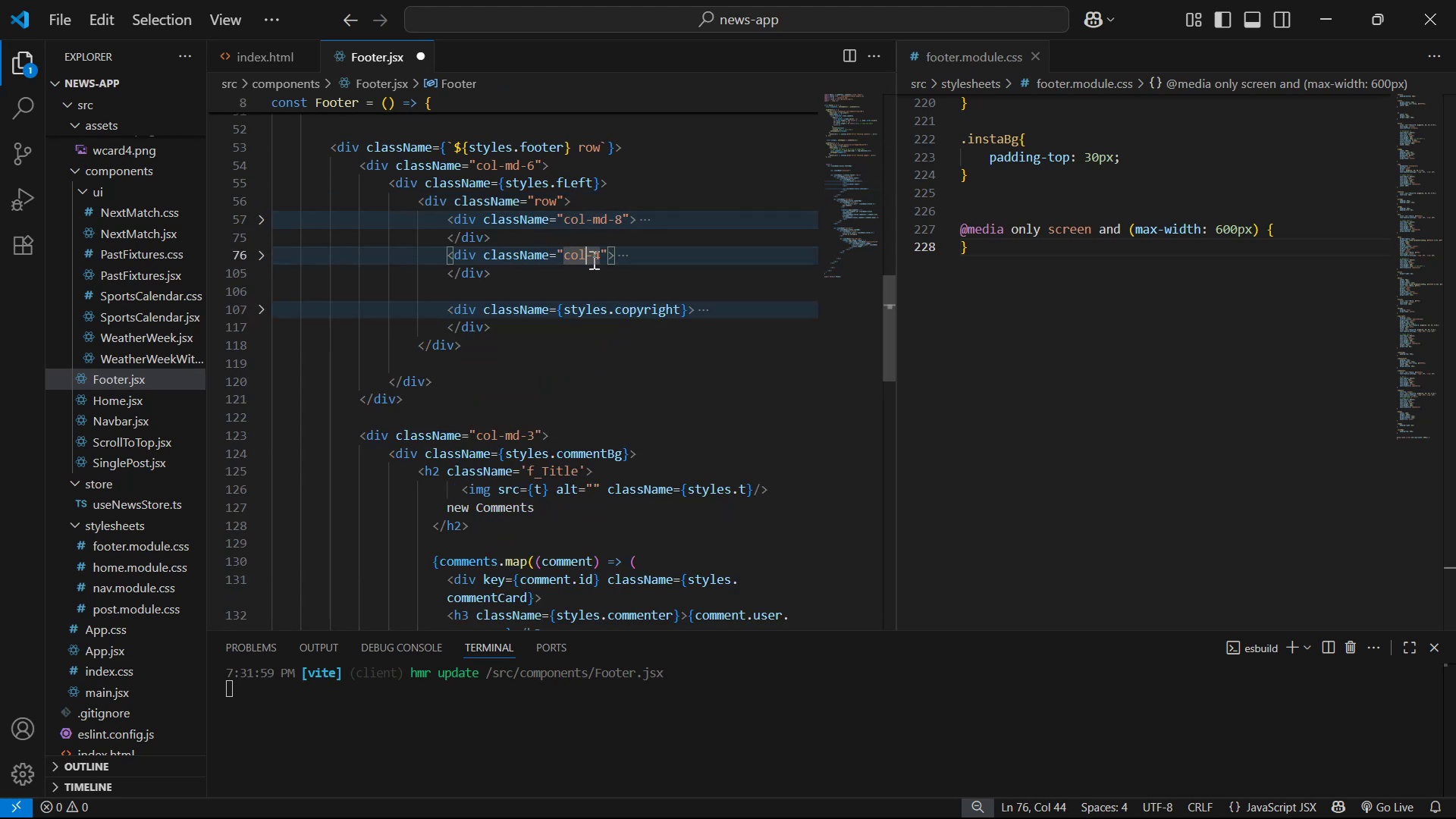 
key(ArrowRight)
 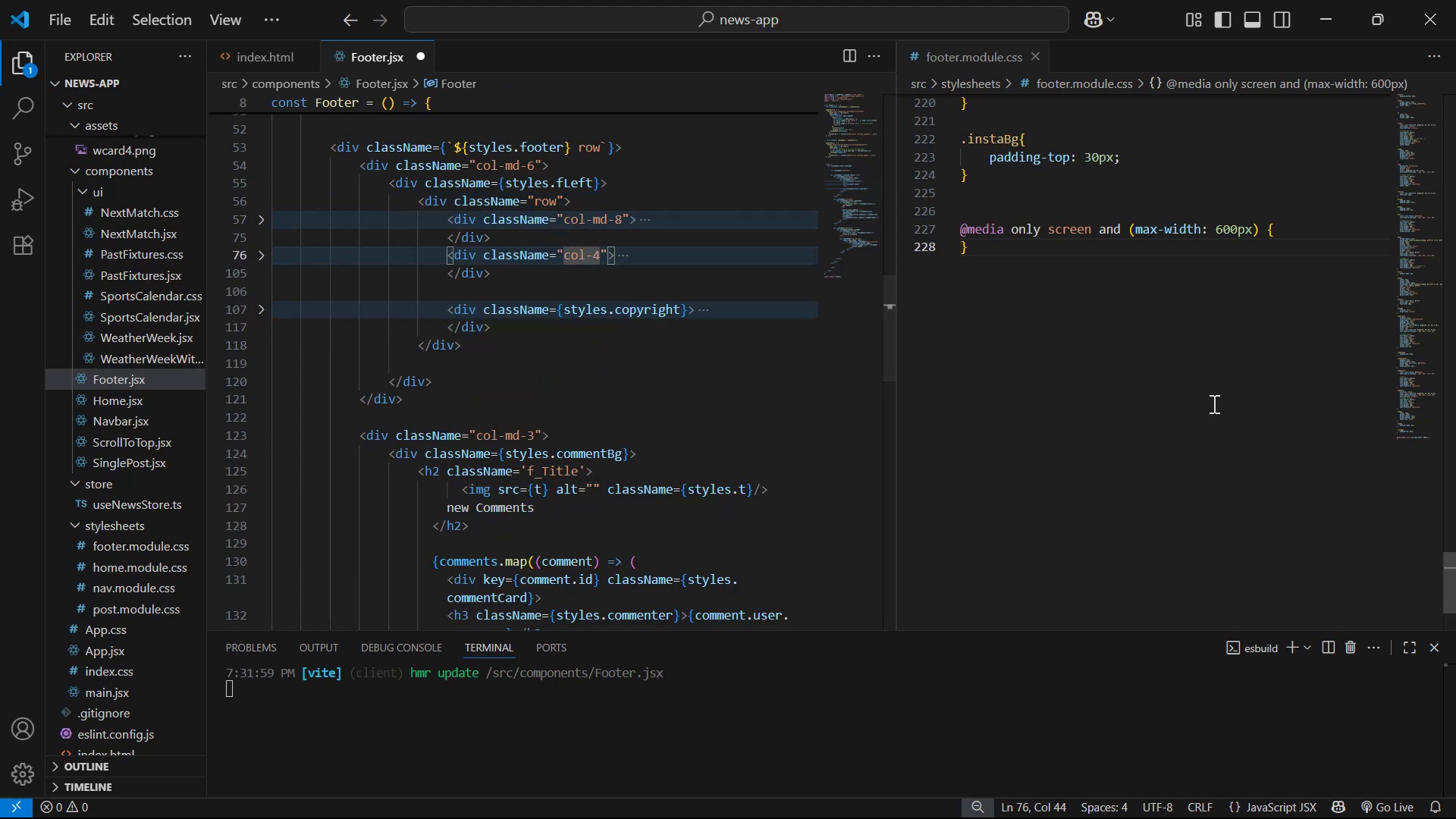 
key(ArrowRight)
 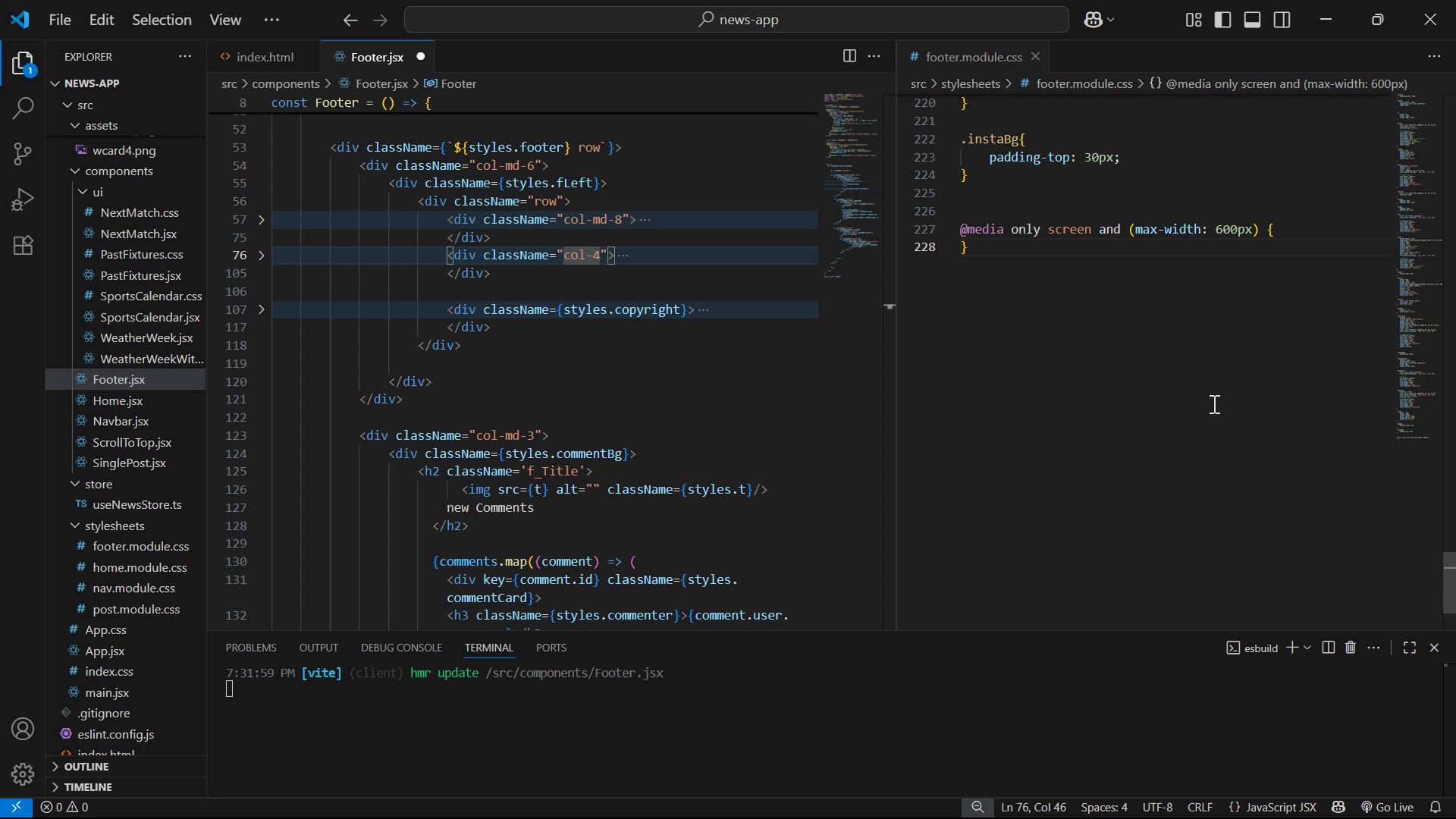 
key(ArrowLeft)
 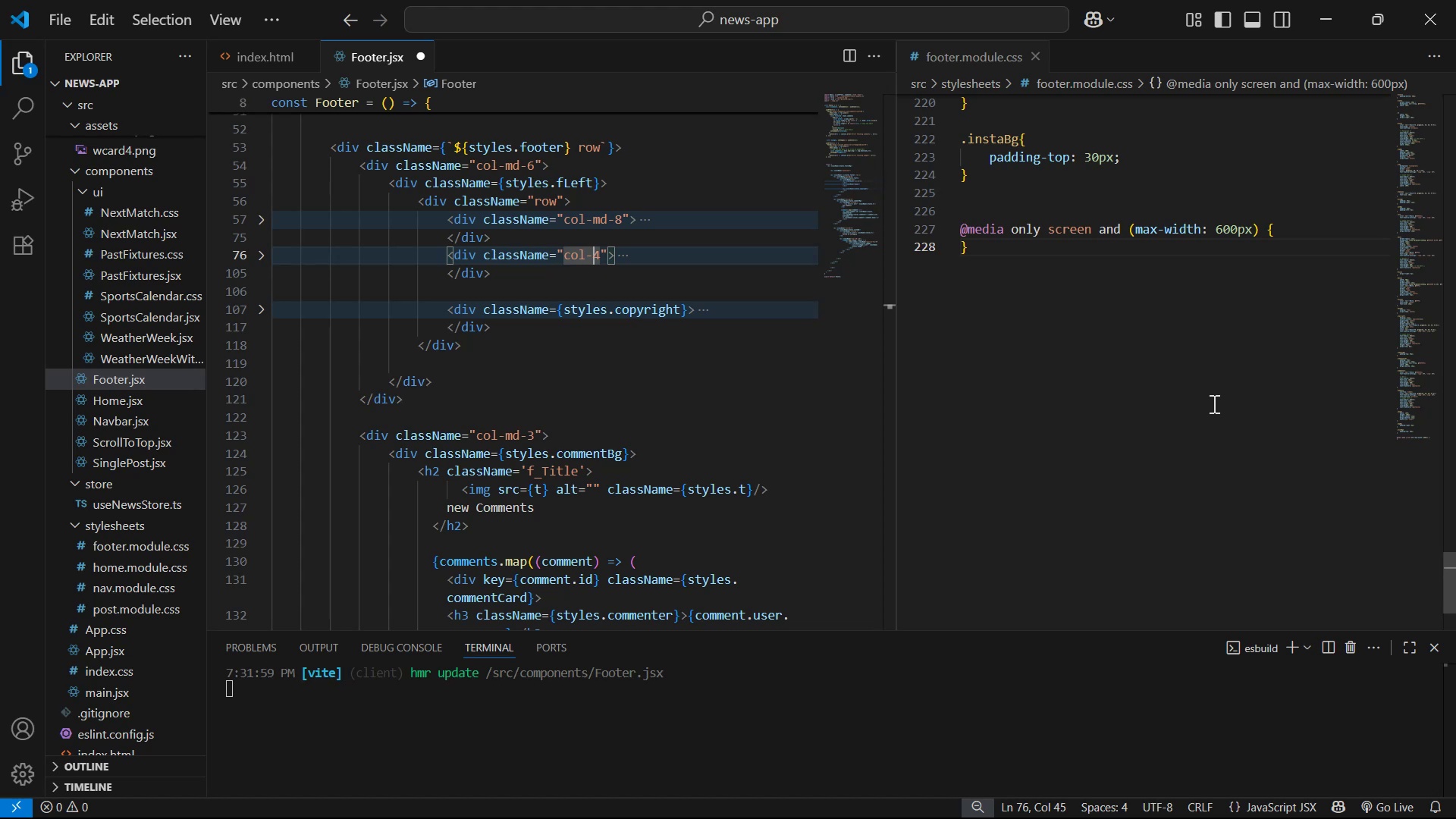 
type(md-)
 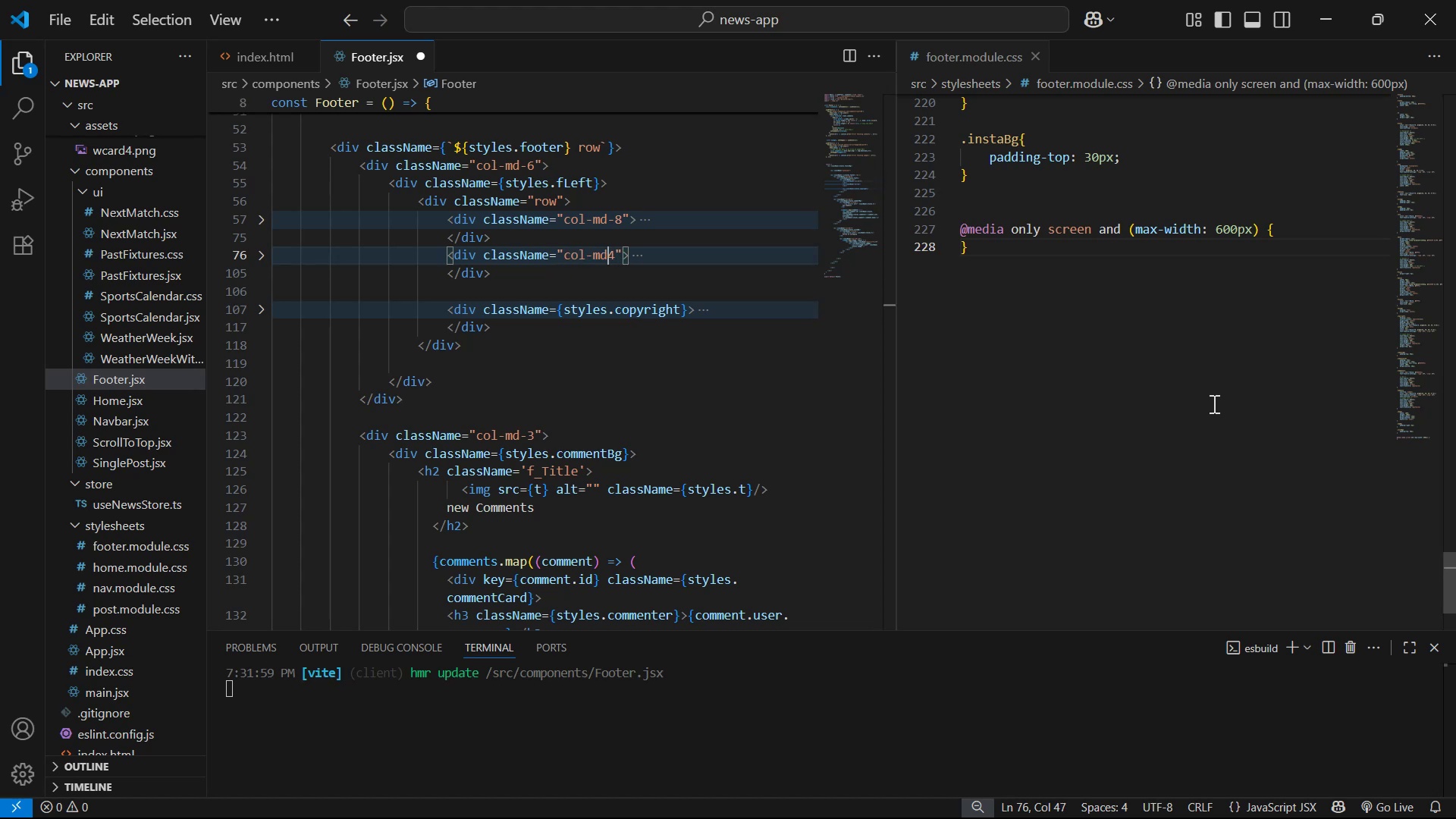 
key(Control+S)
 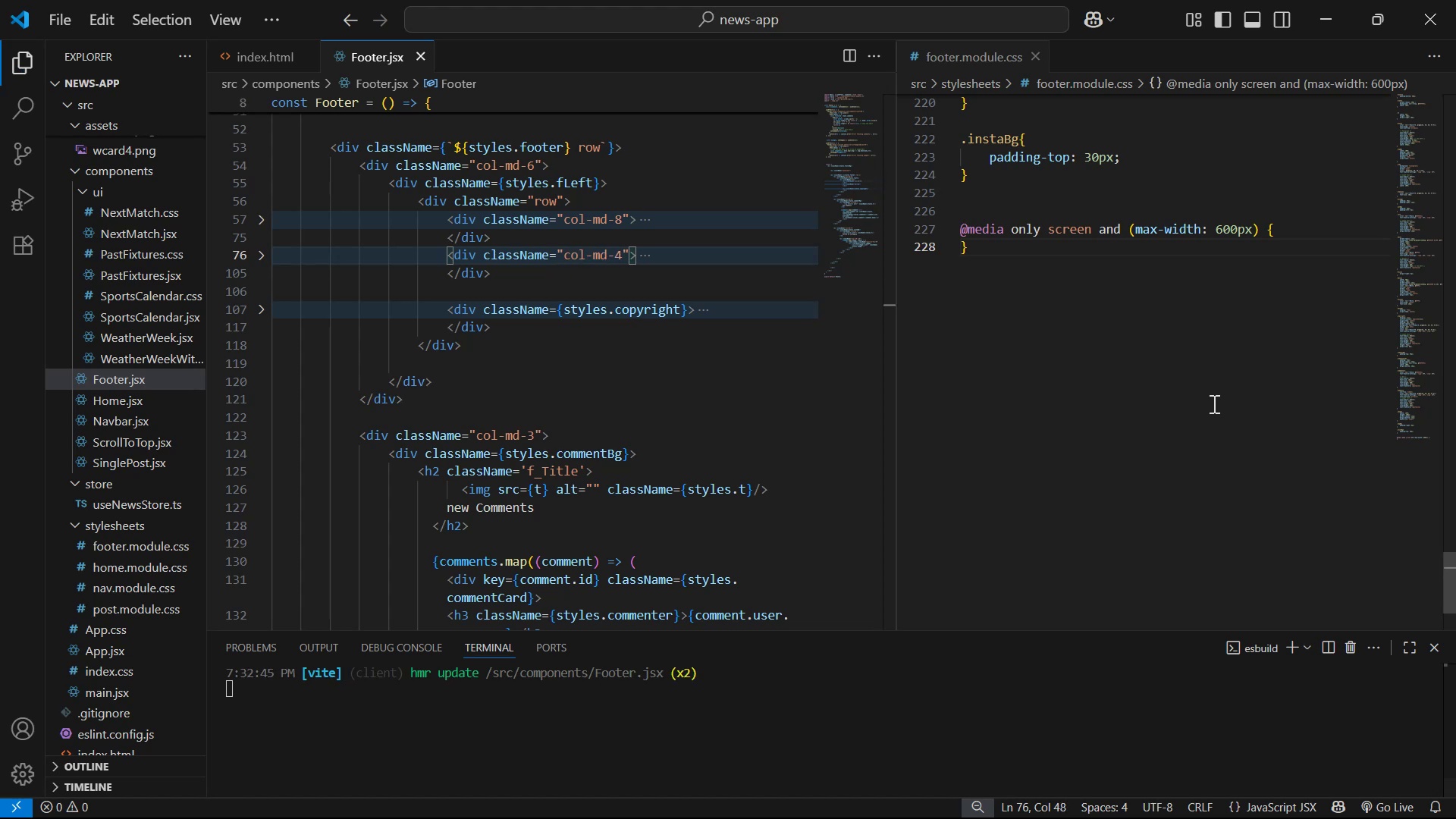 
key(Alt+AltLeft)
 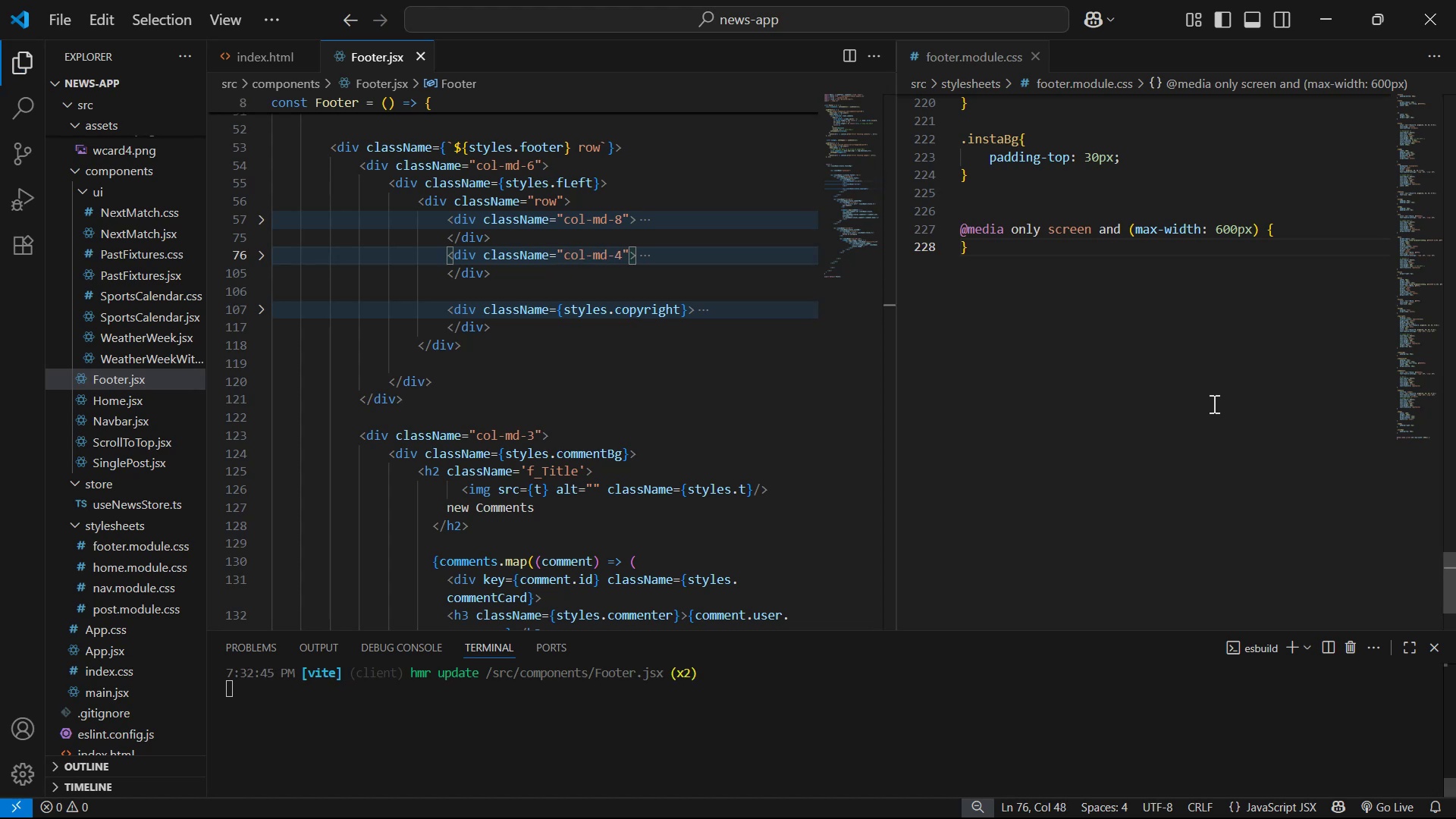 
key(Alt+Tab)
 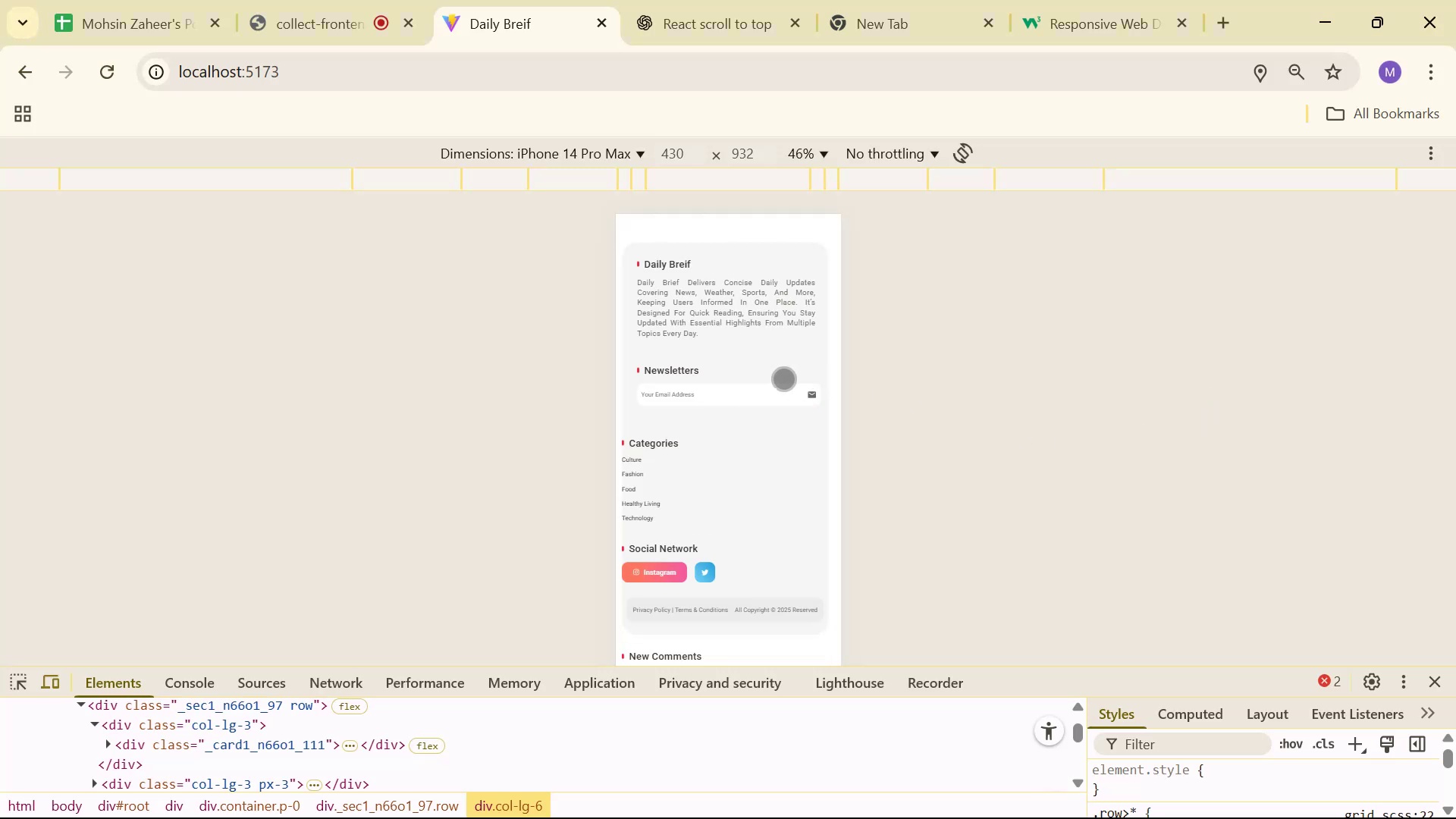 
scroll: coordinate [780, 331], scroll_direction: down, amount: 3.0
 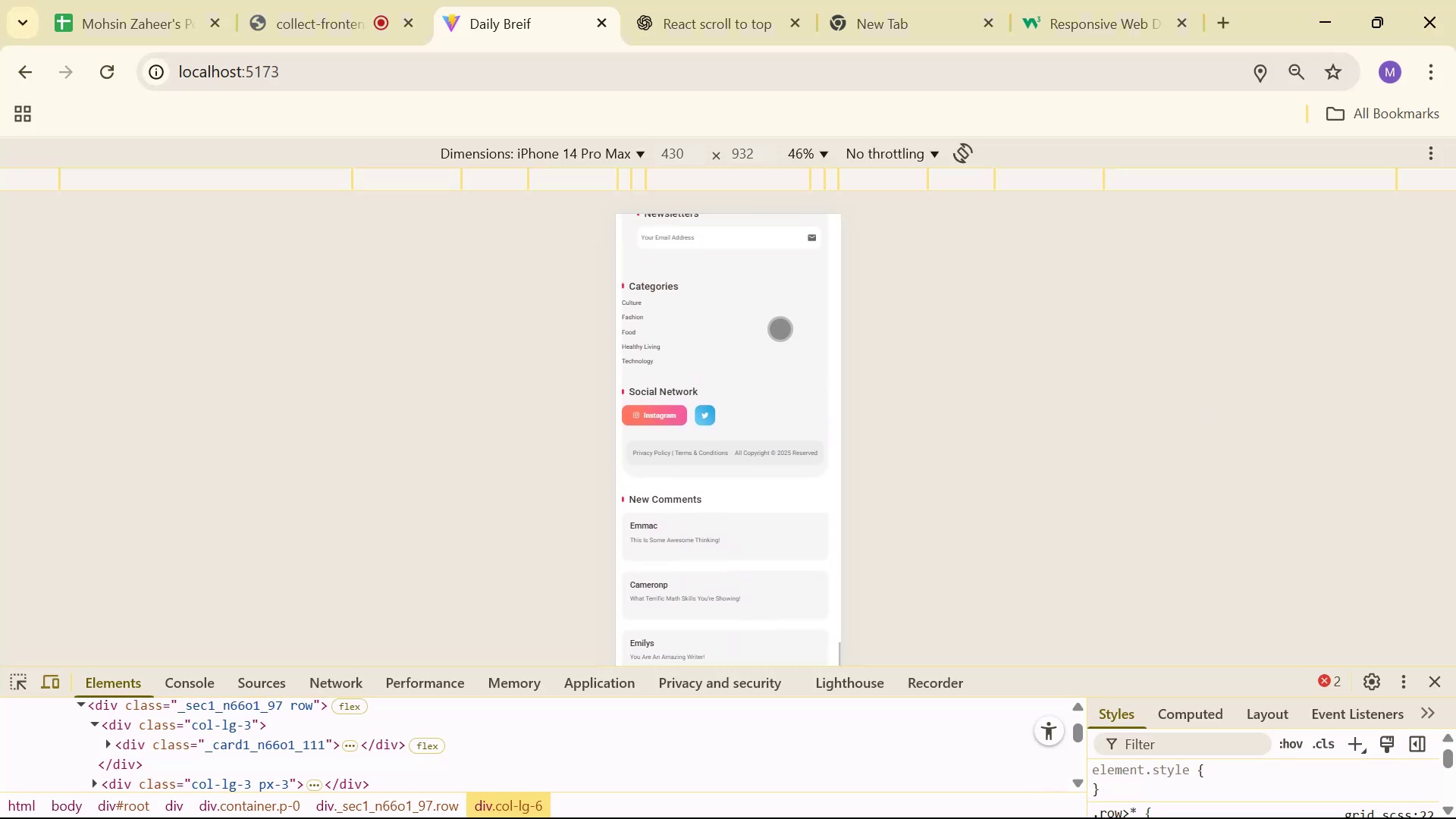 
scroll: coordinate [780, 327], scroll_direction: up, amount: 3.0
 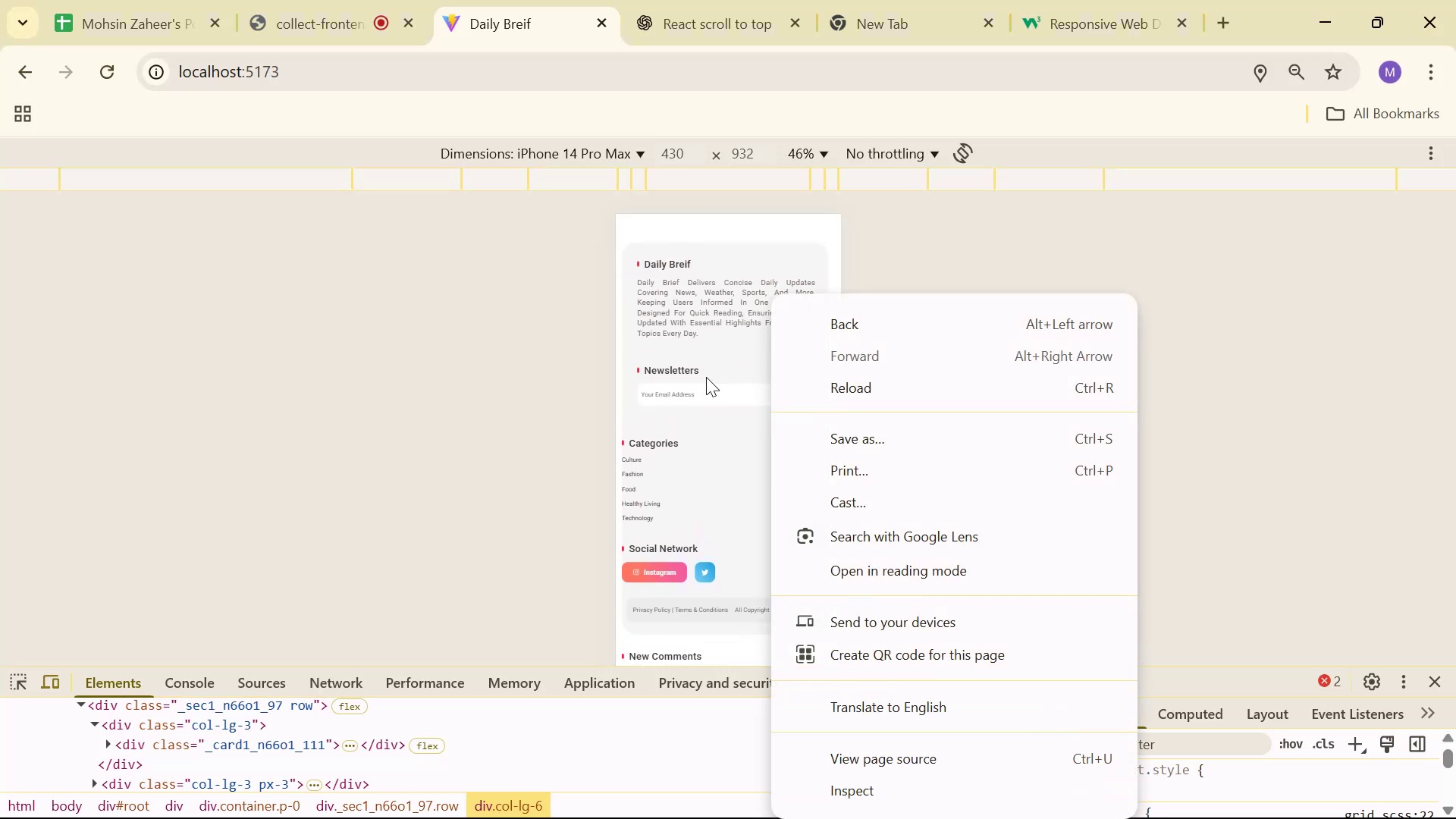 
triple_click([0, 582])
 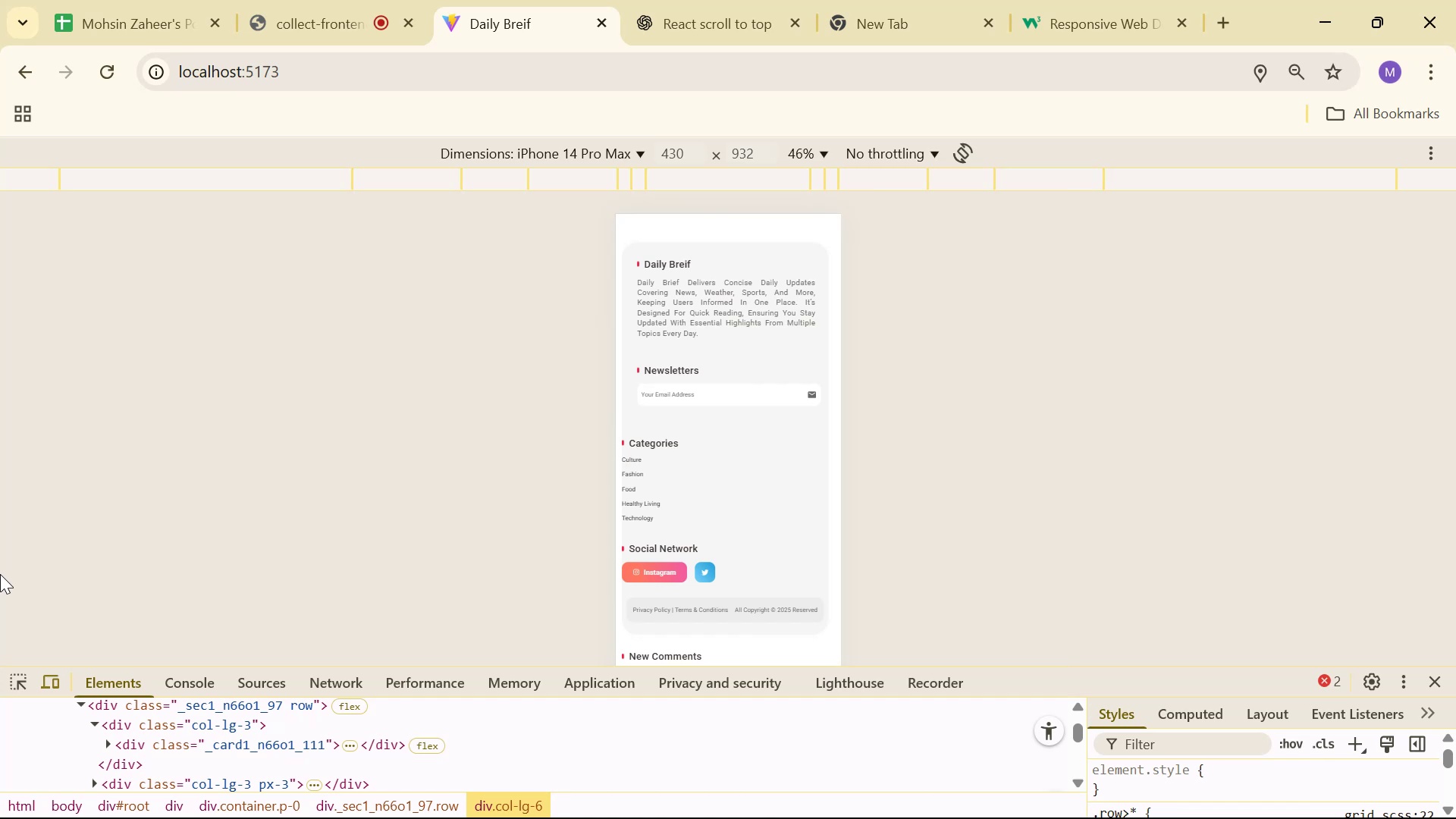 
triple_click([2, 595])
 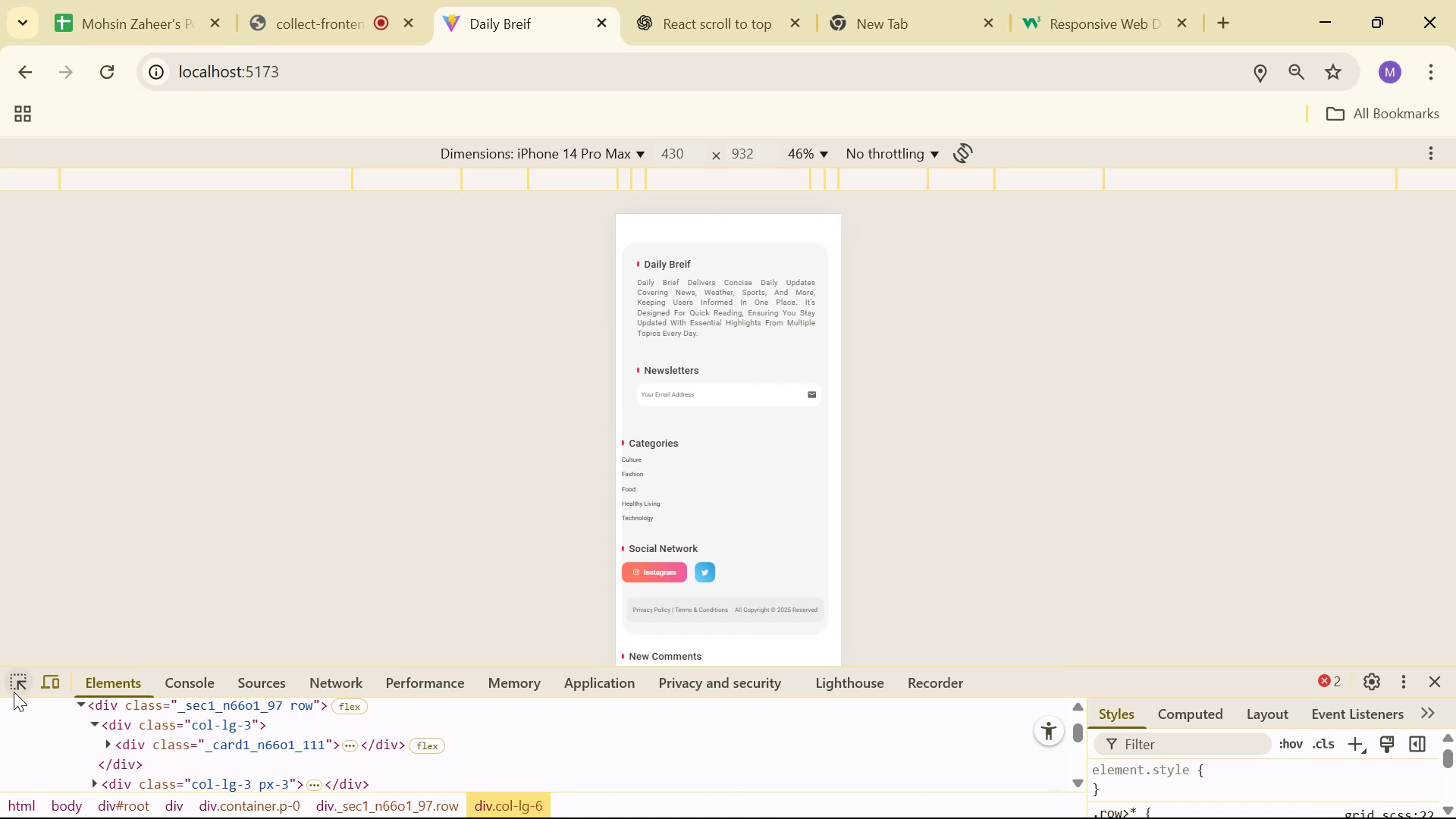 
left_click([14, 692])
 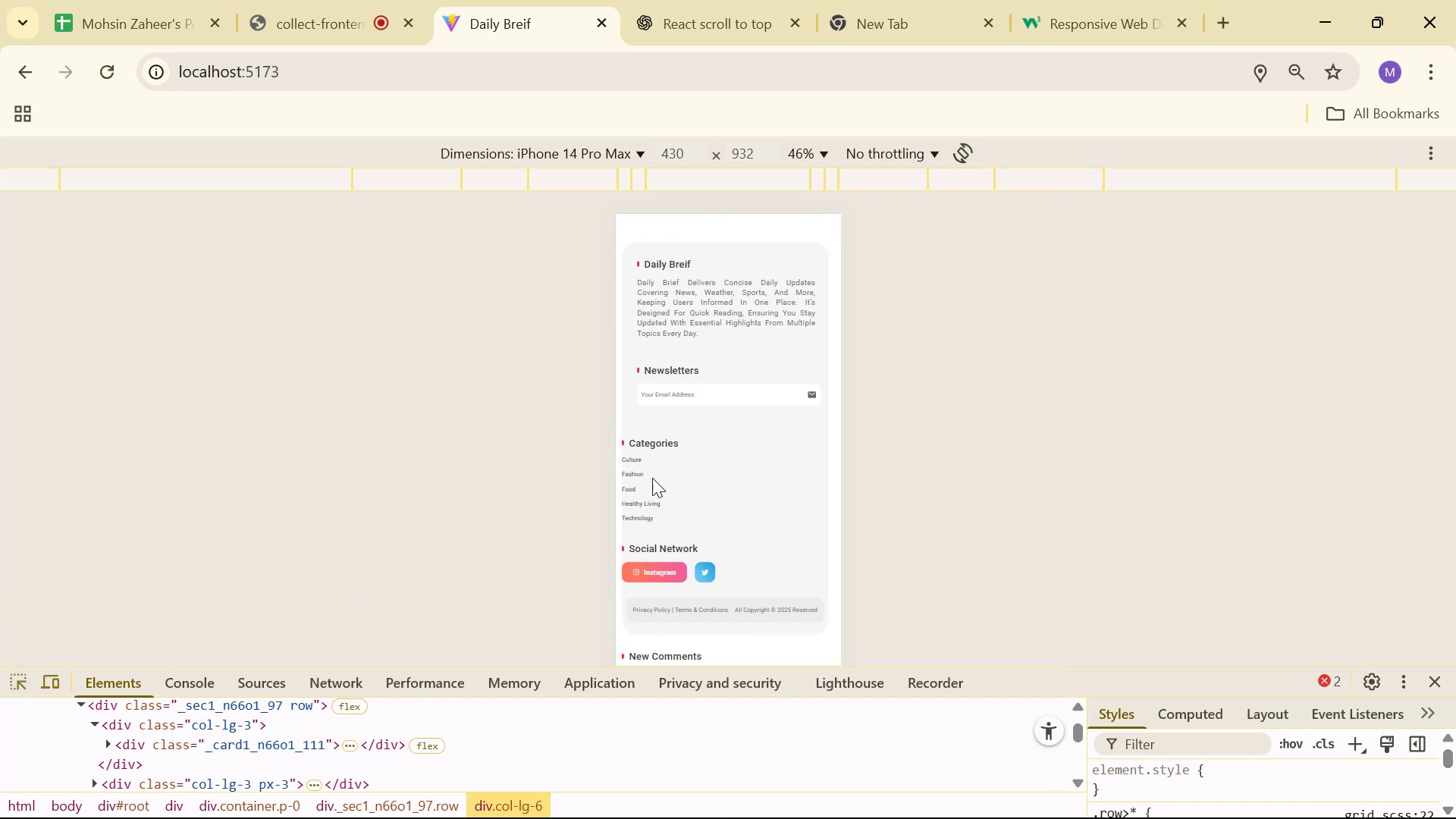 
triple_click([680, 457])
 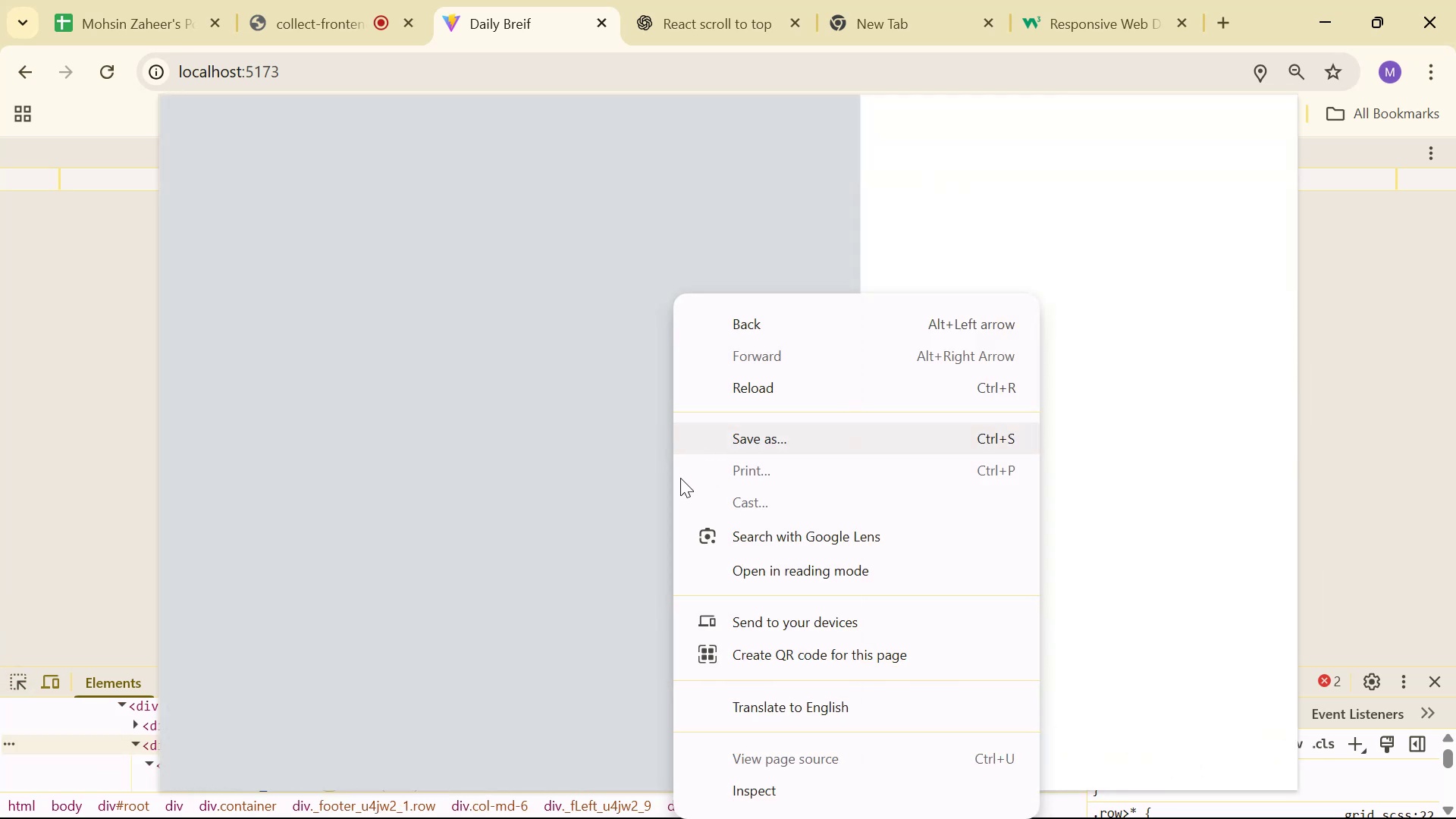 
triple_click([680, 457])
 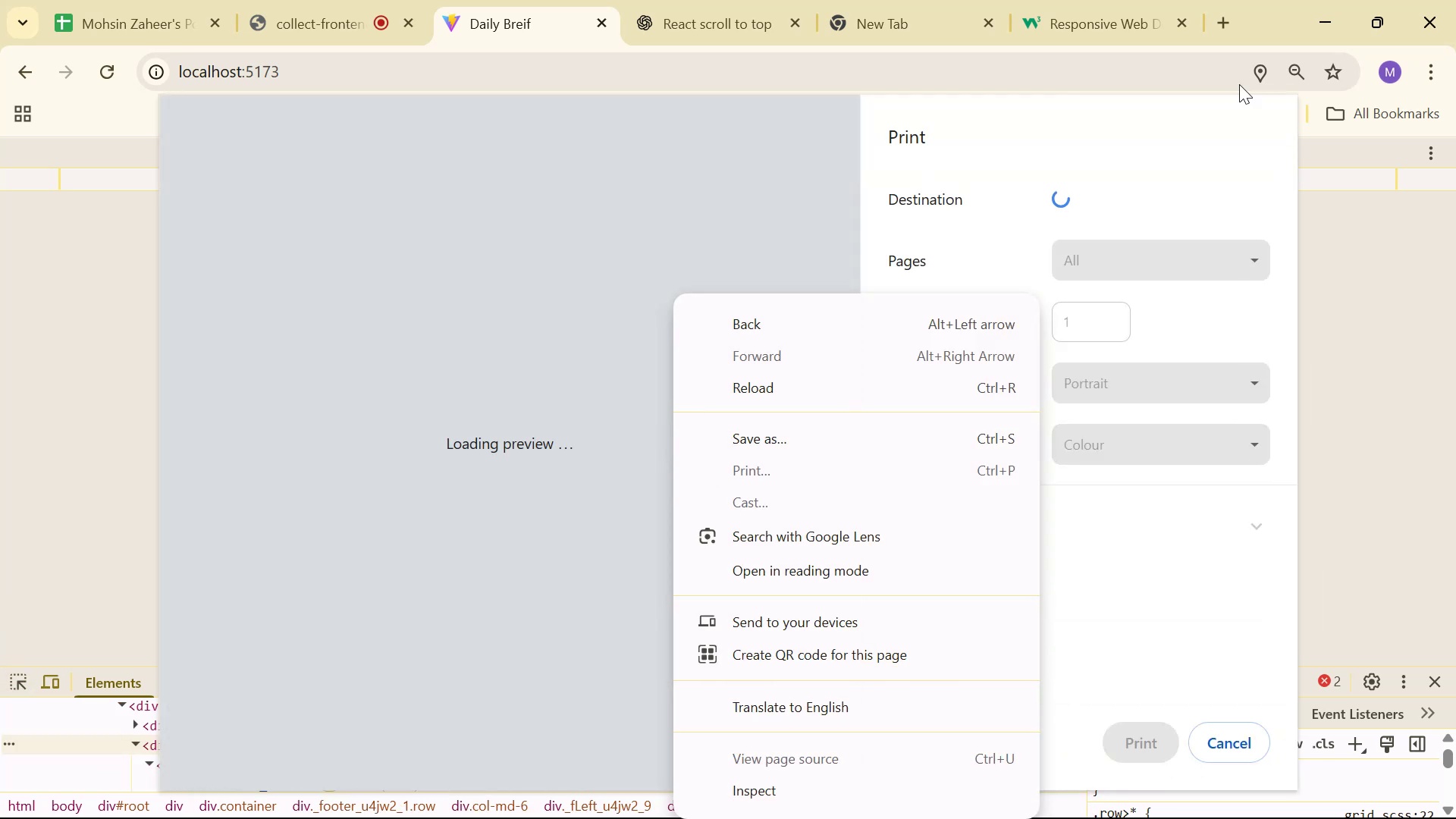 
right_click([1397, 228])
 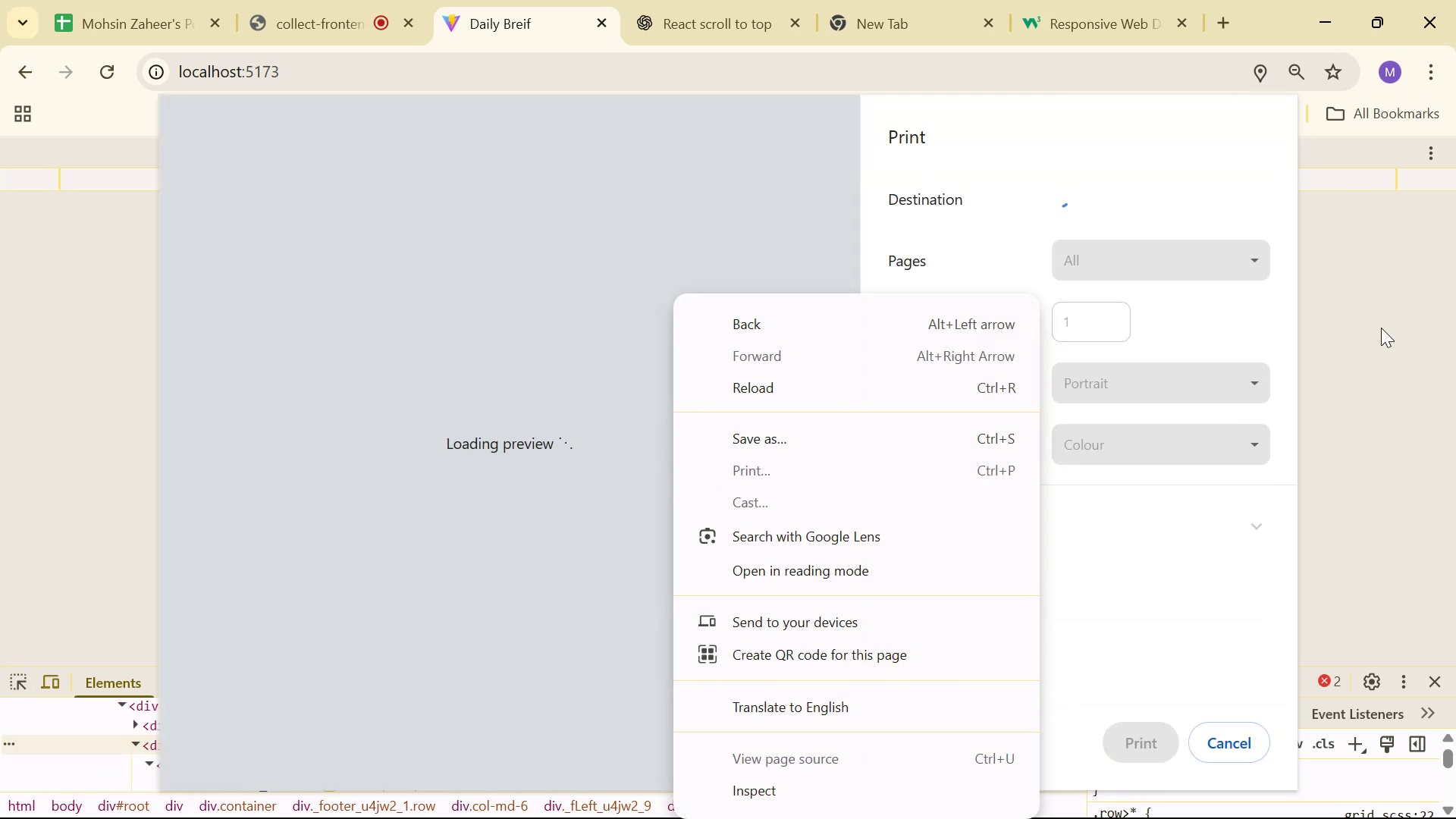 
left_click([1397, 228])
 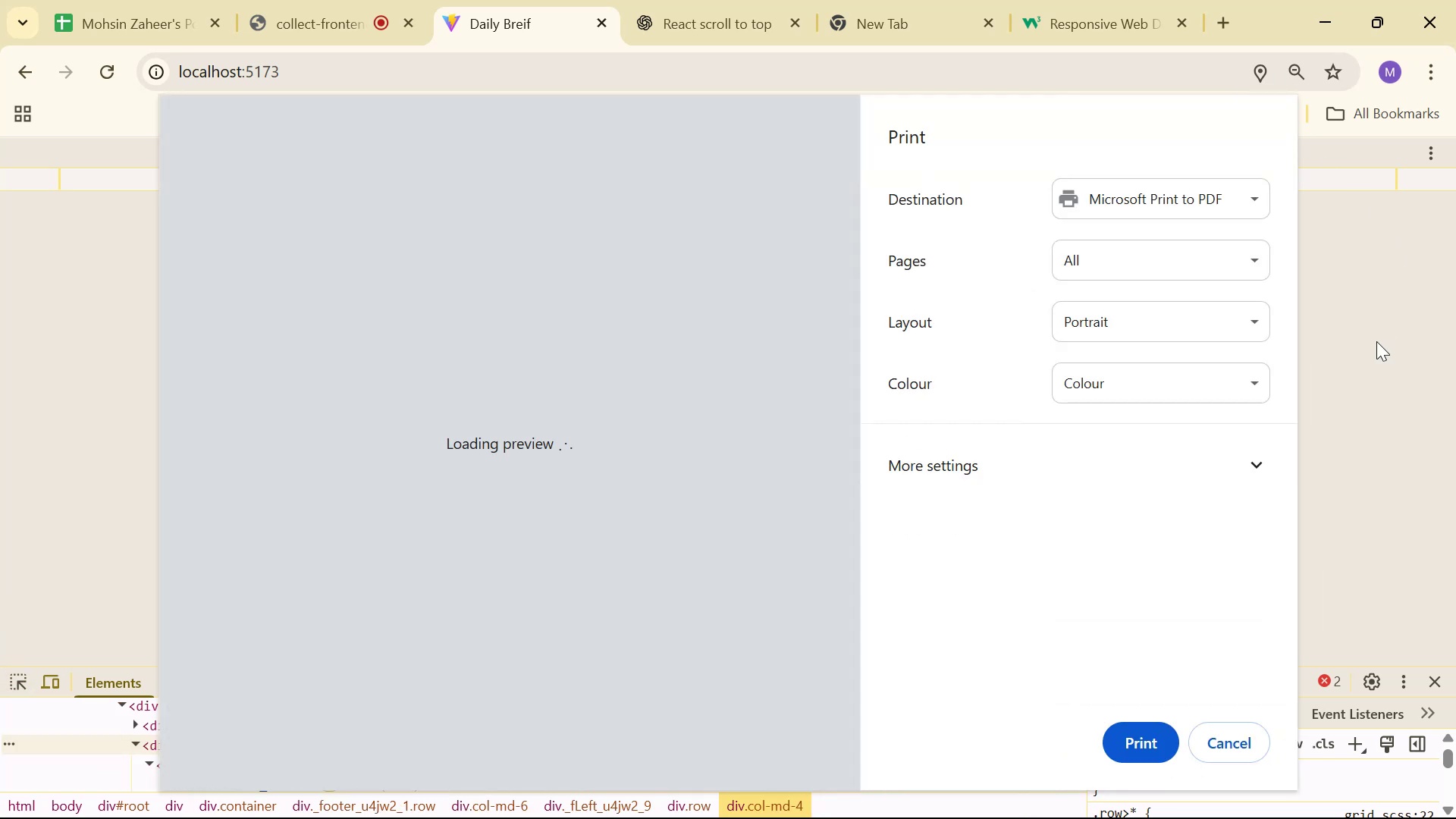 
left_click([1376, 341])
 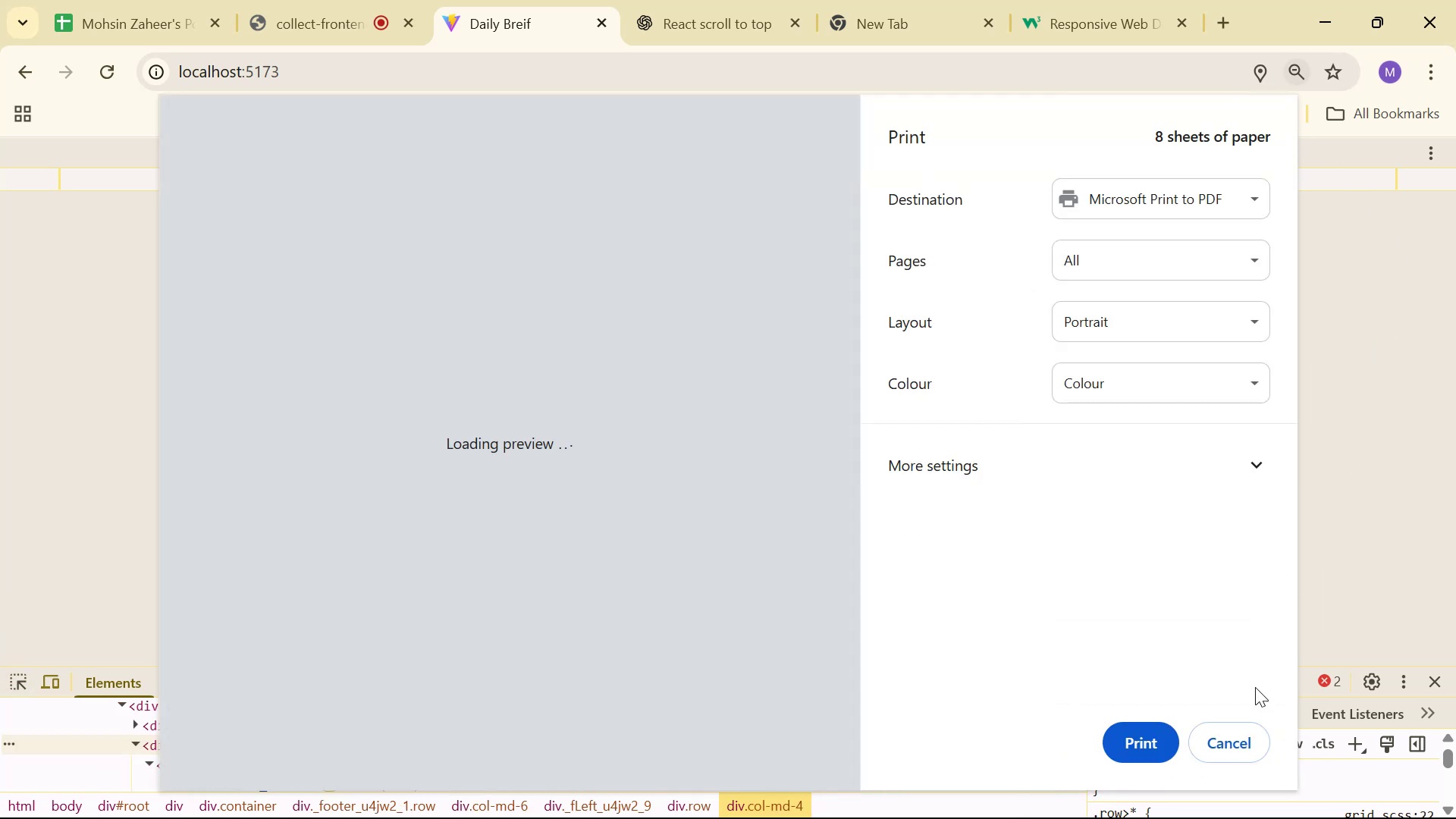 
right_click([1256, 730])
 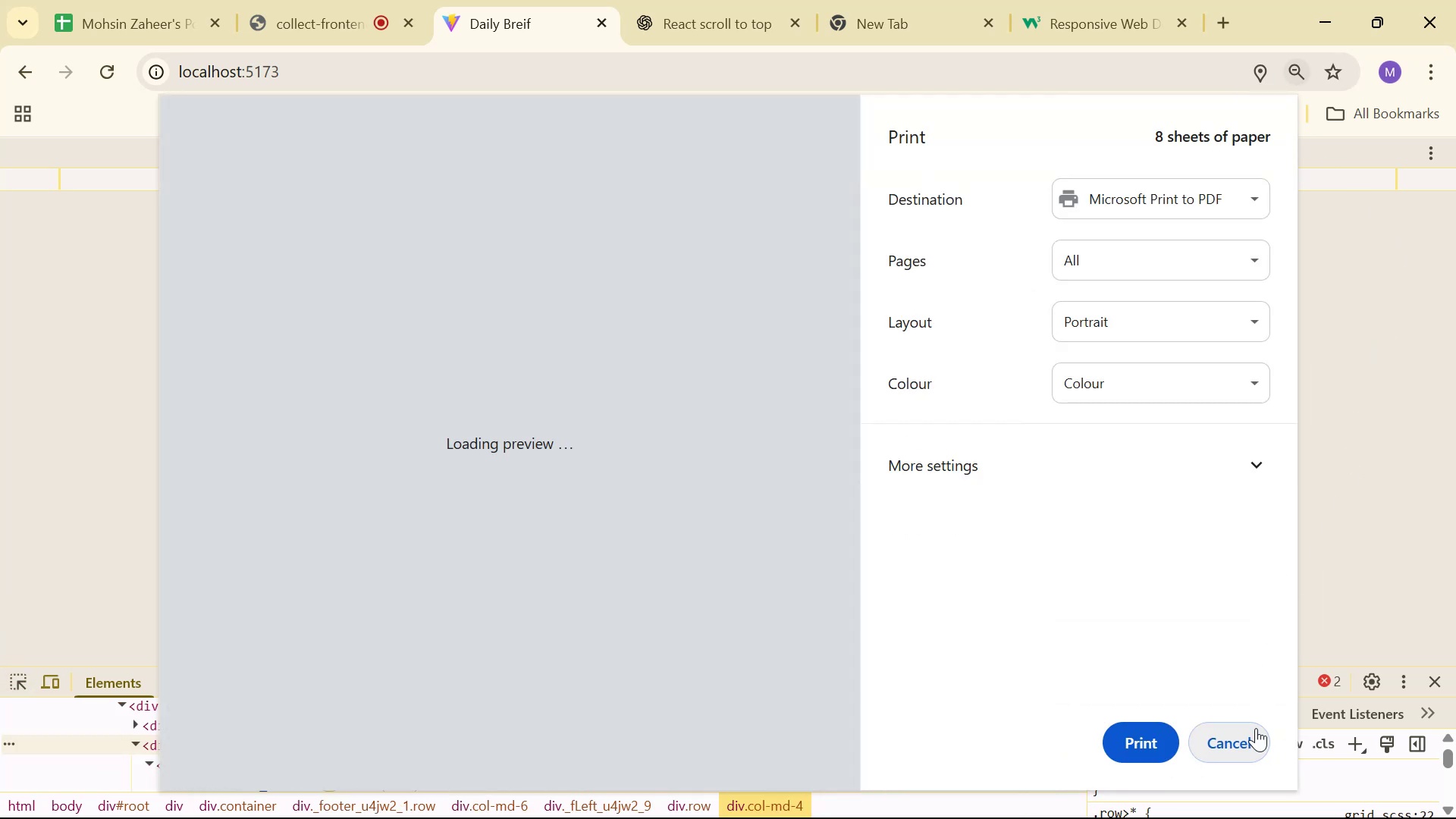 
right_click([1256, 733])
 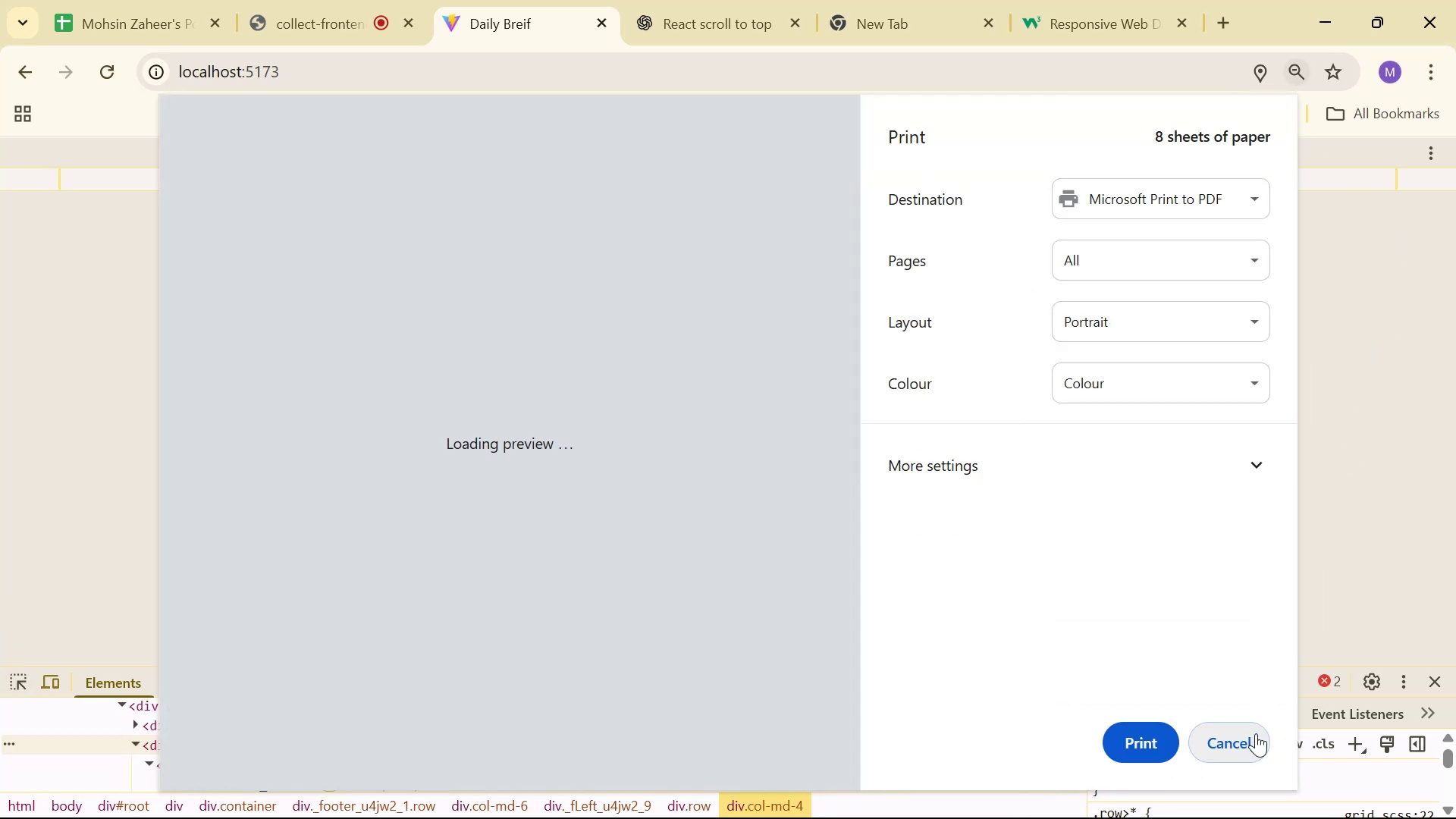 
left_click([1256, 733])
 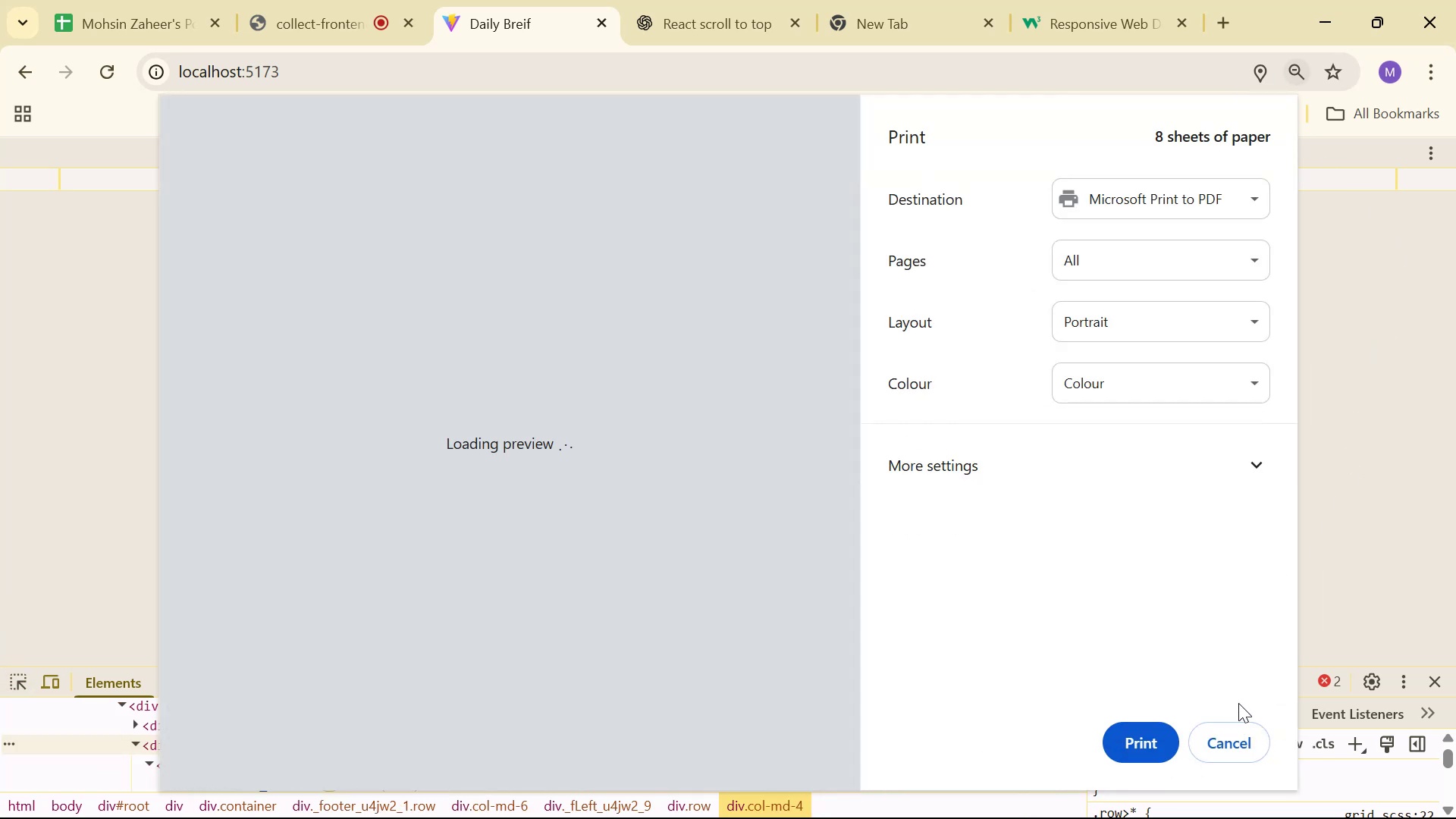 
left_click([1241, 734])
 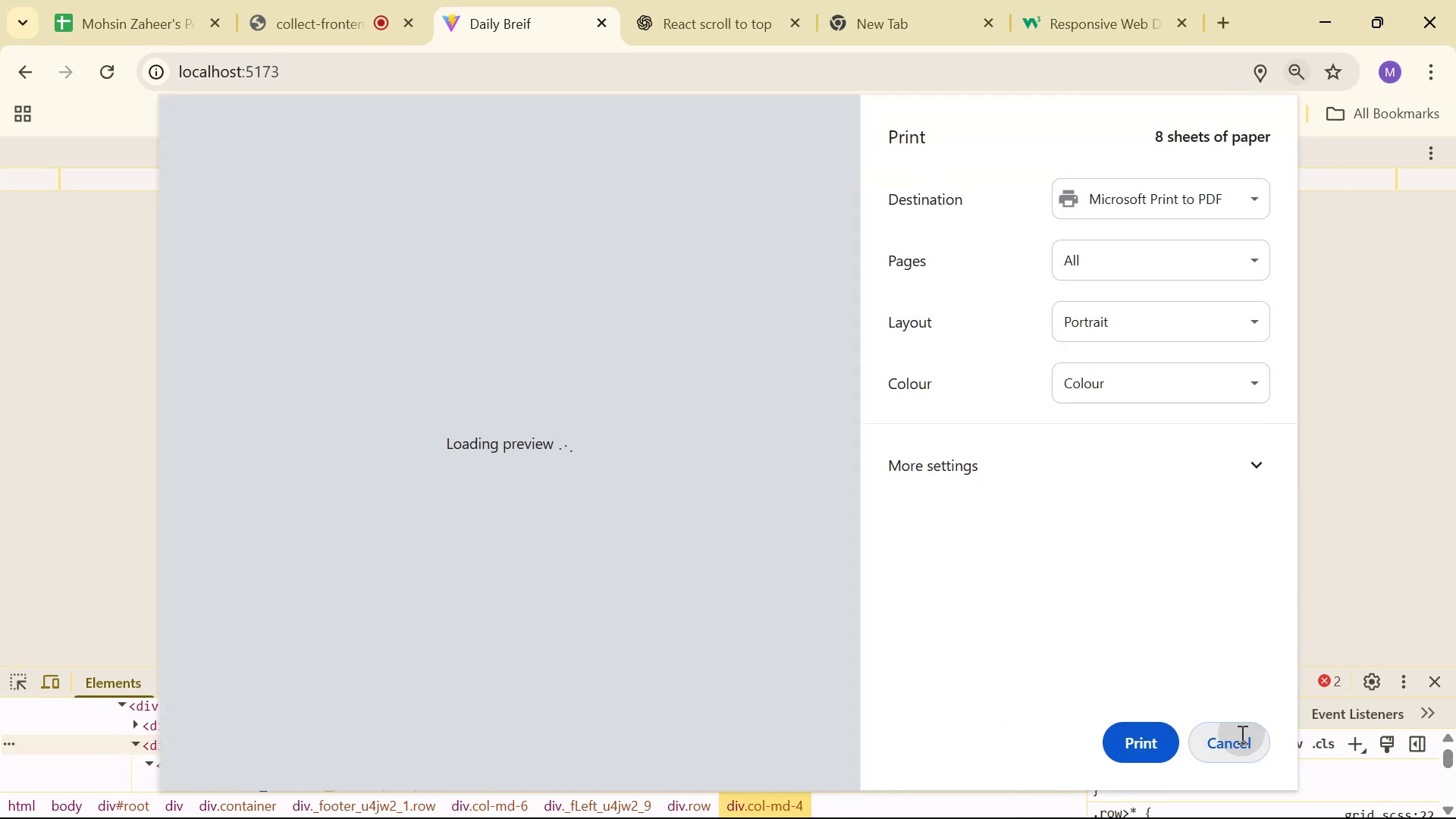 
double_click([1241, 734])
 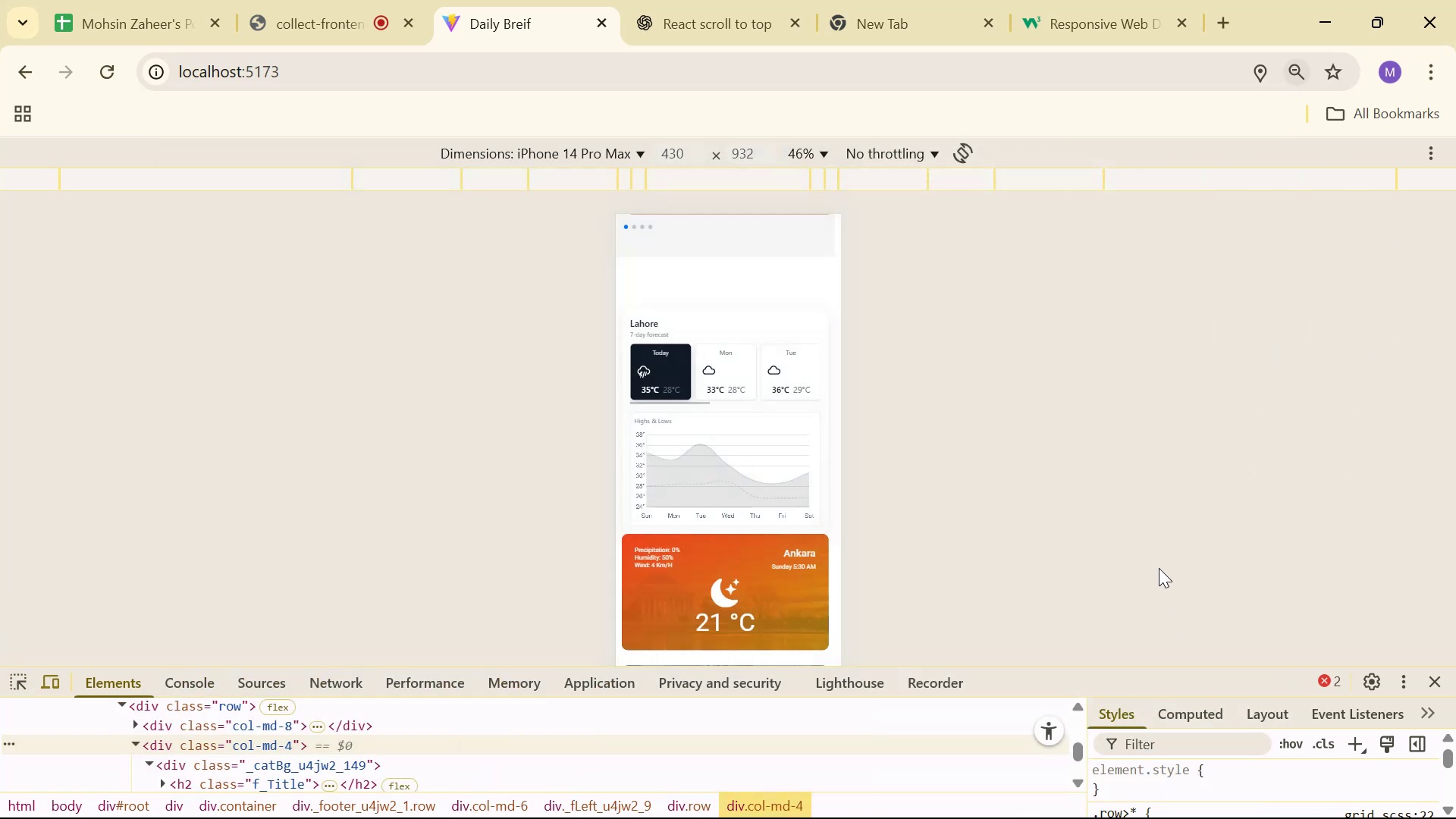 
triple_click([1157, 563])
 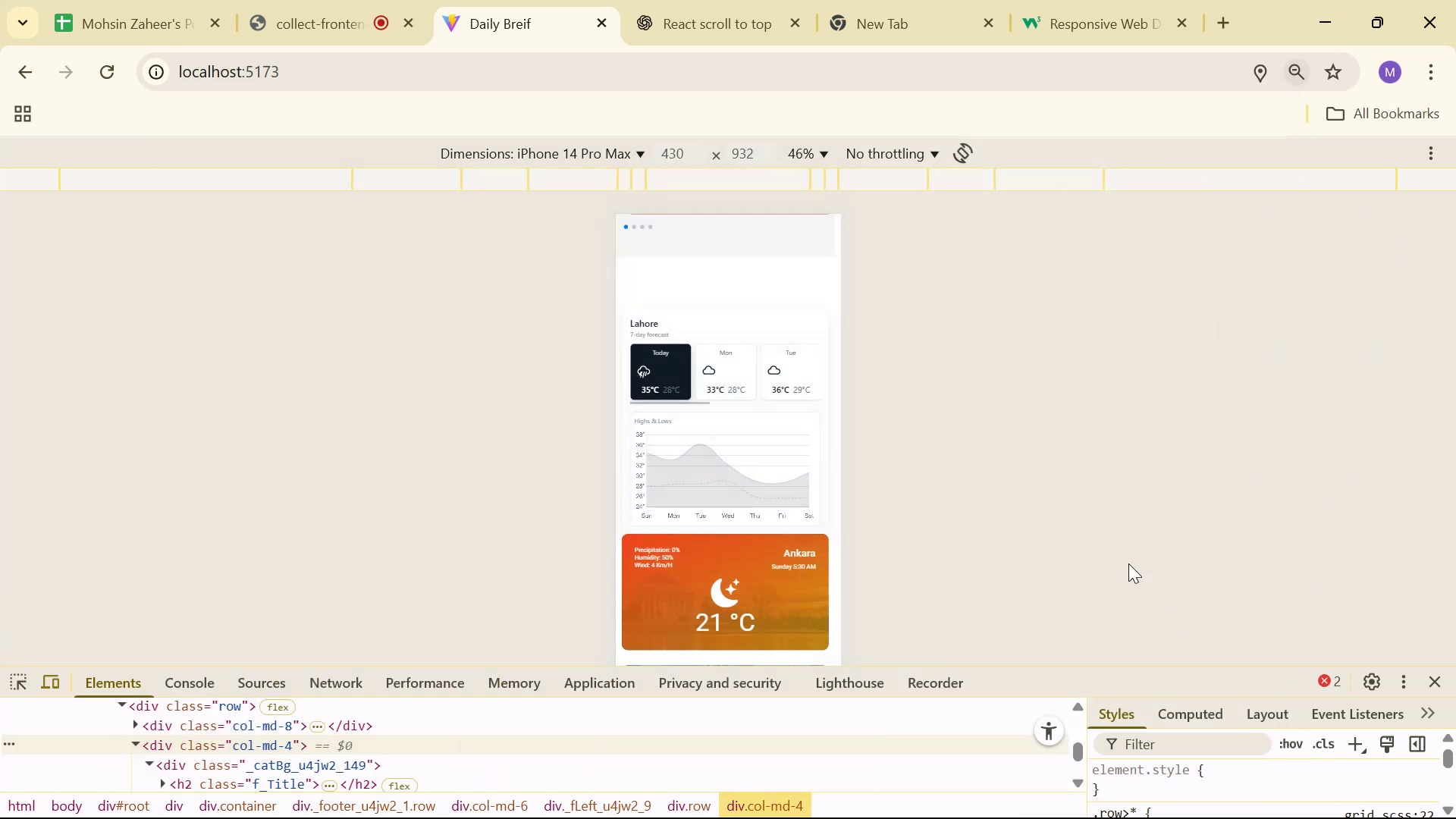 
right_click([1036, 537])
 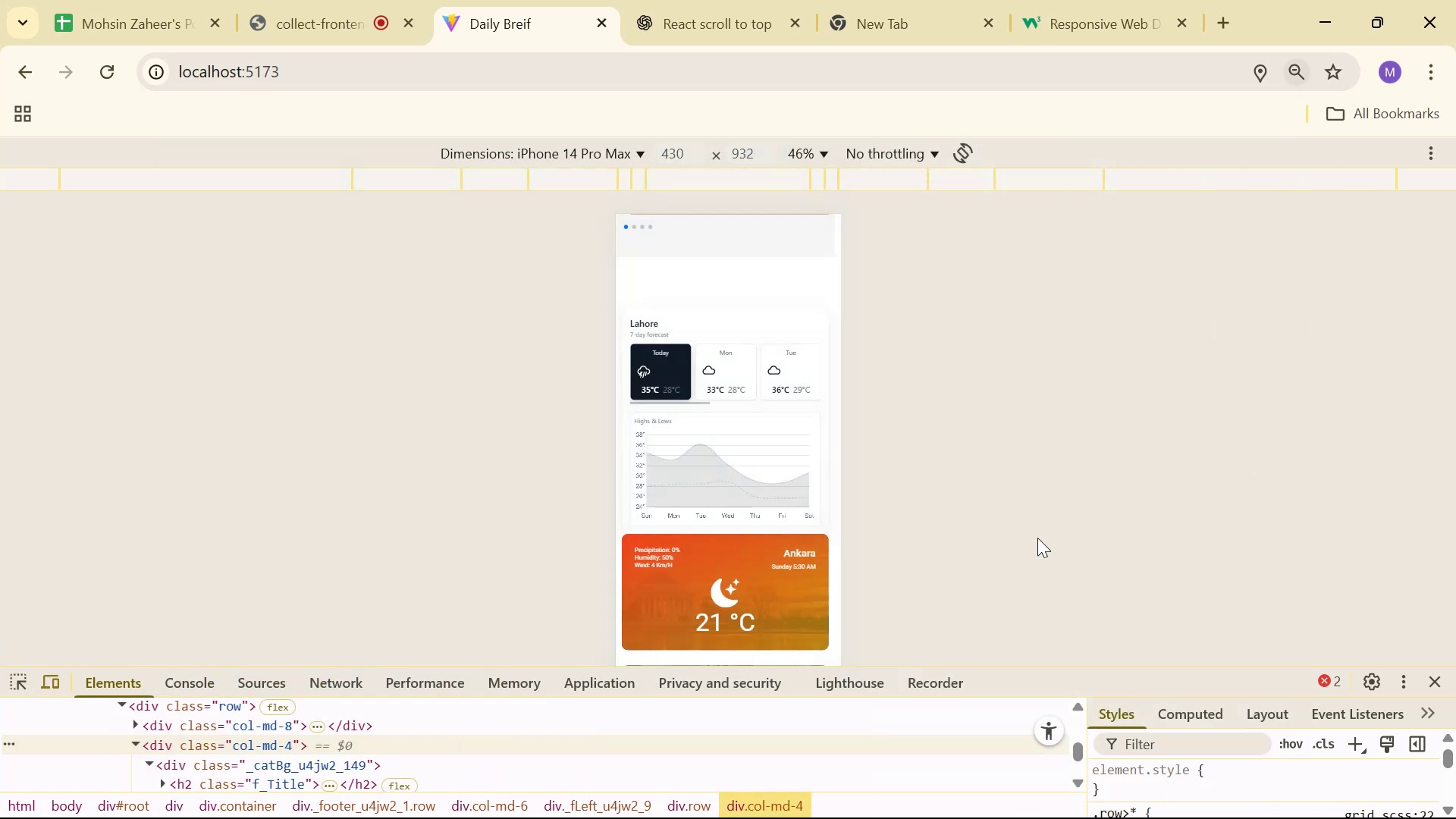 
left_click([1036, 537])
 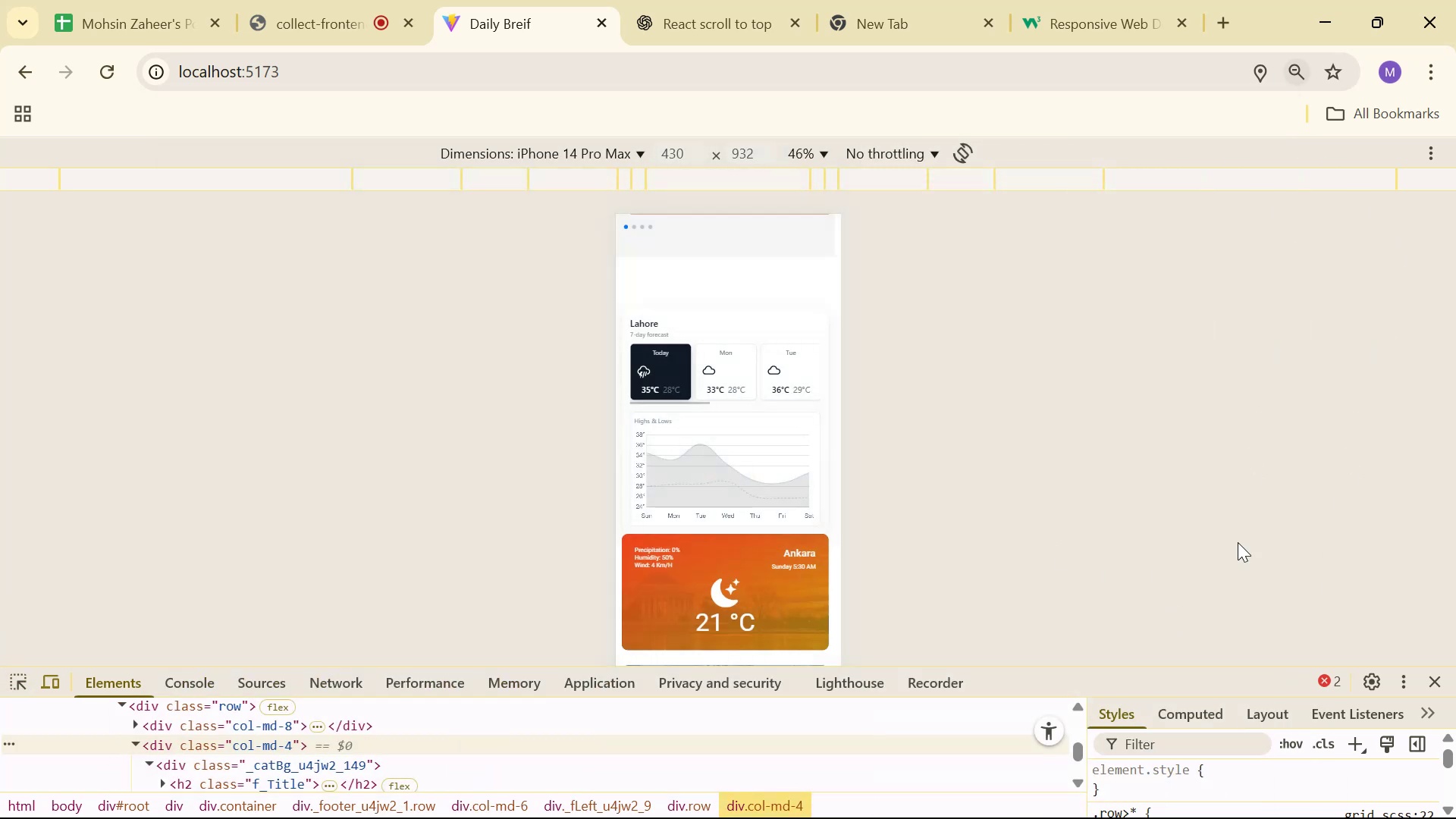 
scroll: coordinate [770, 465], scroll_direction: down, amount: 22.0
 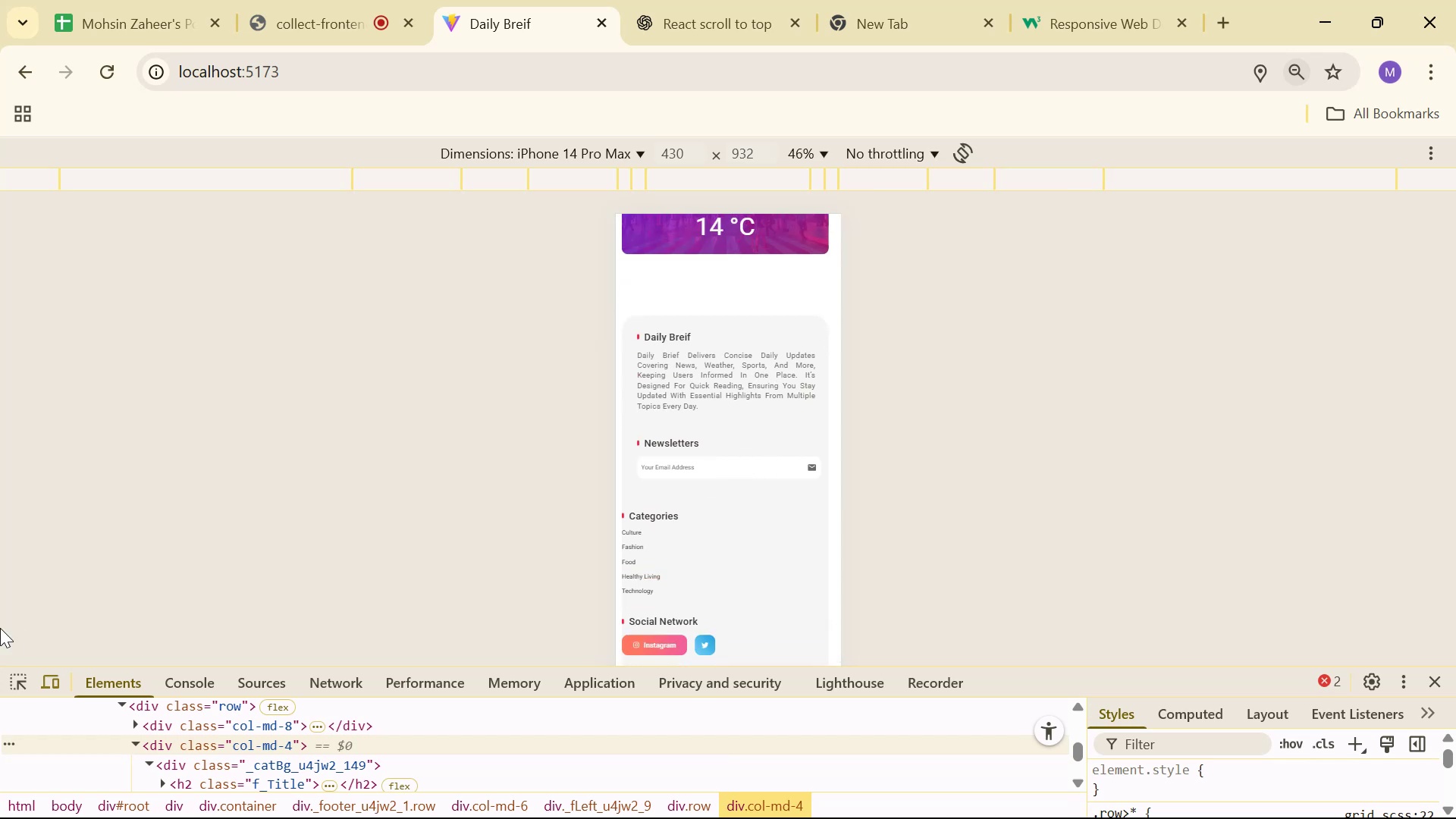 
left_click([15, 677])
 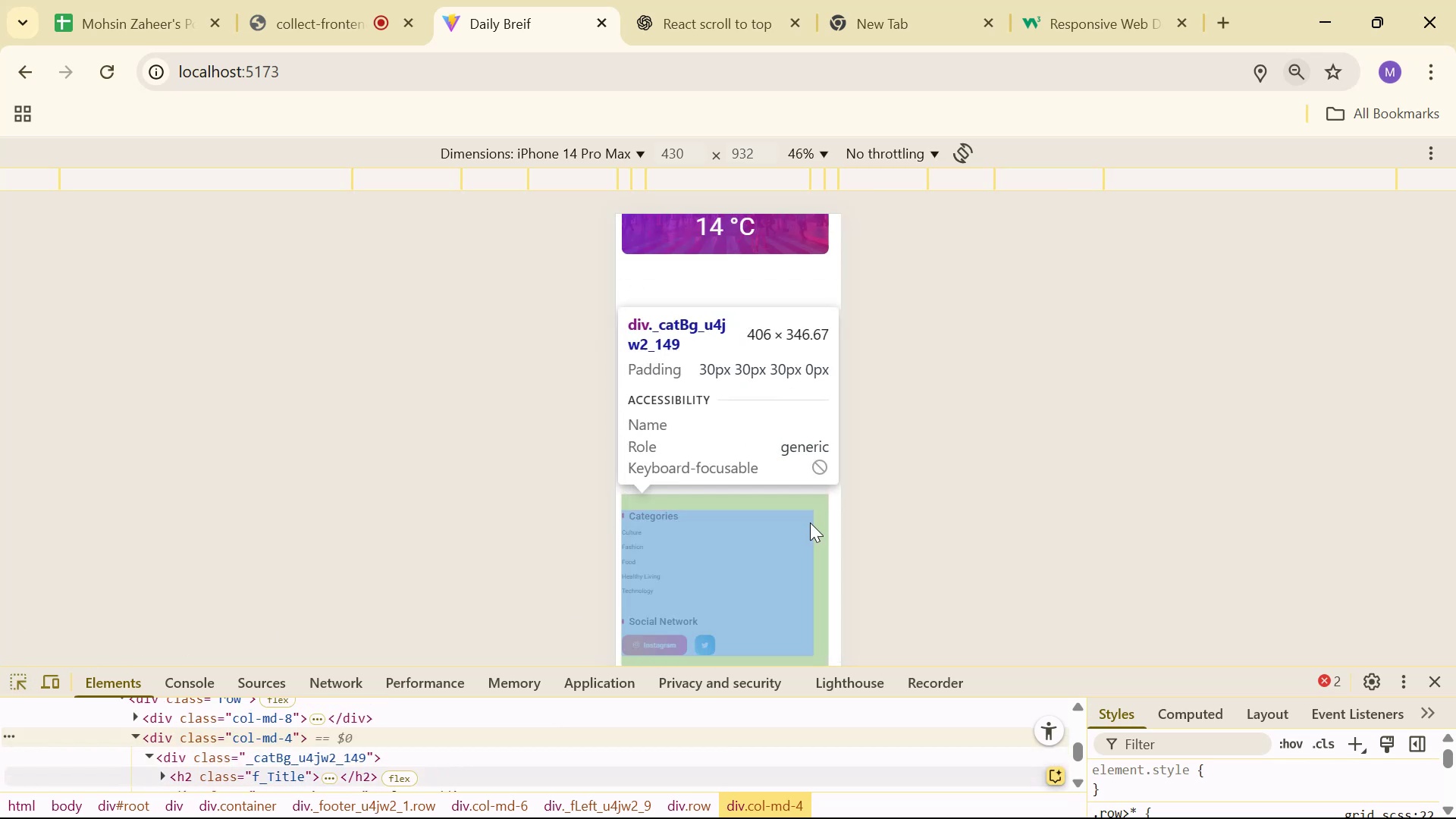 
left_click([823, 518])
 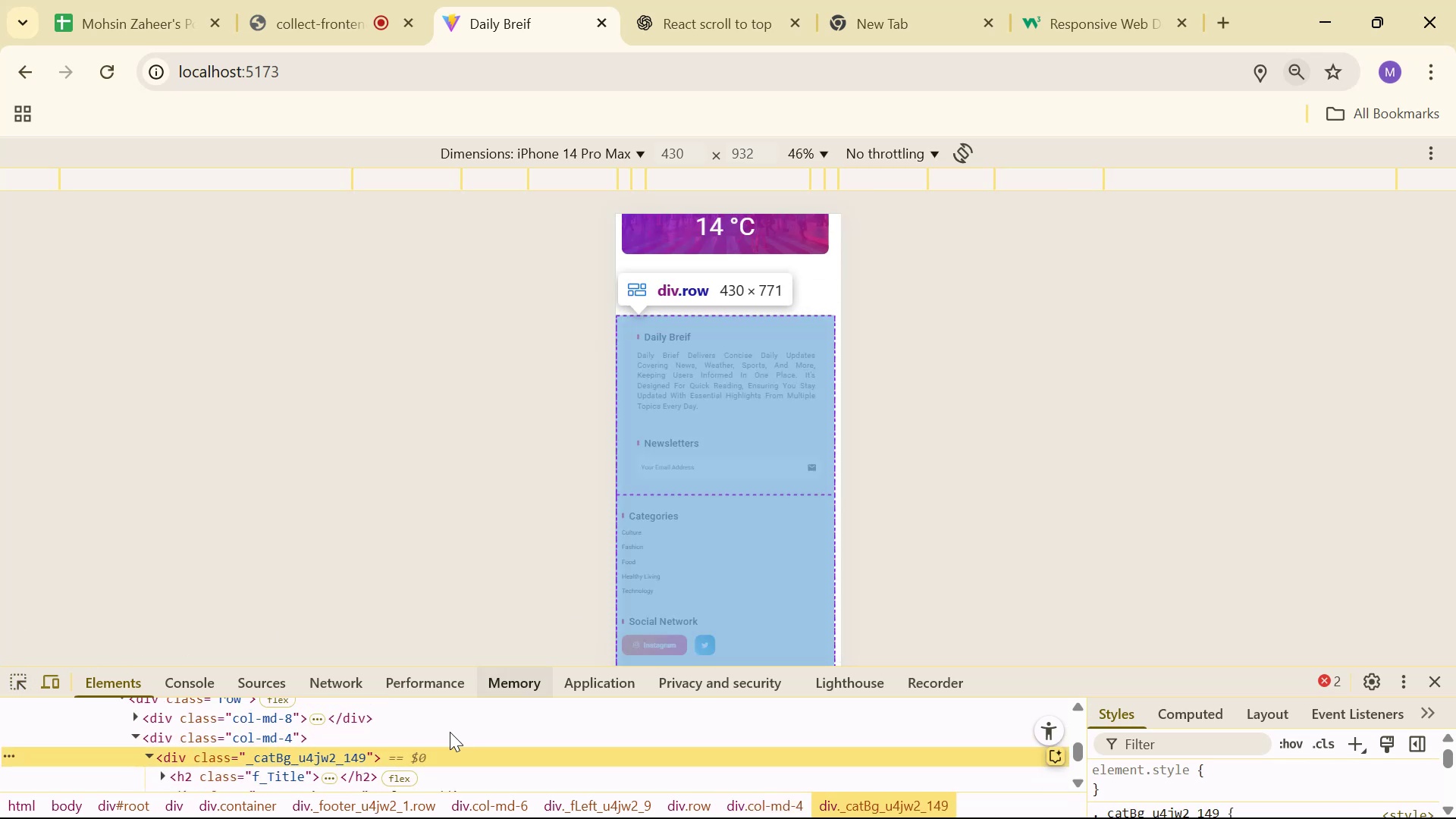 
key(Alt+AltLeft)
 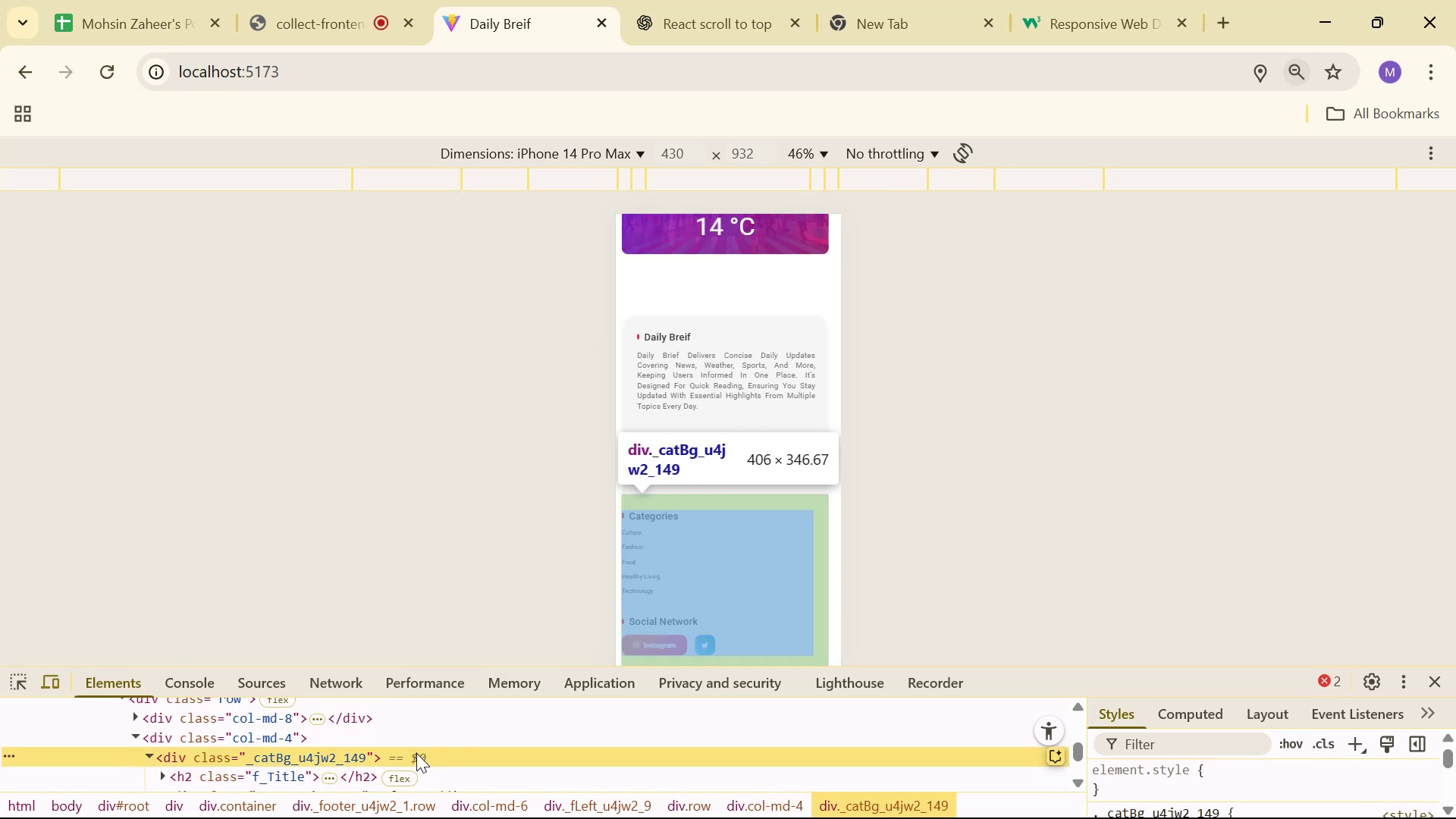 
key(Alt+Tab)
 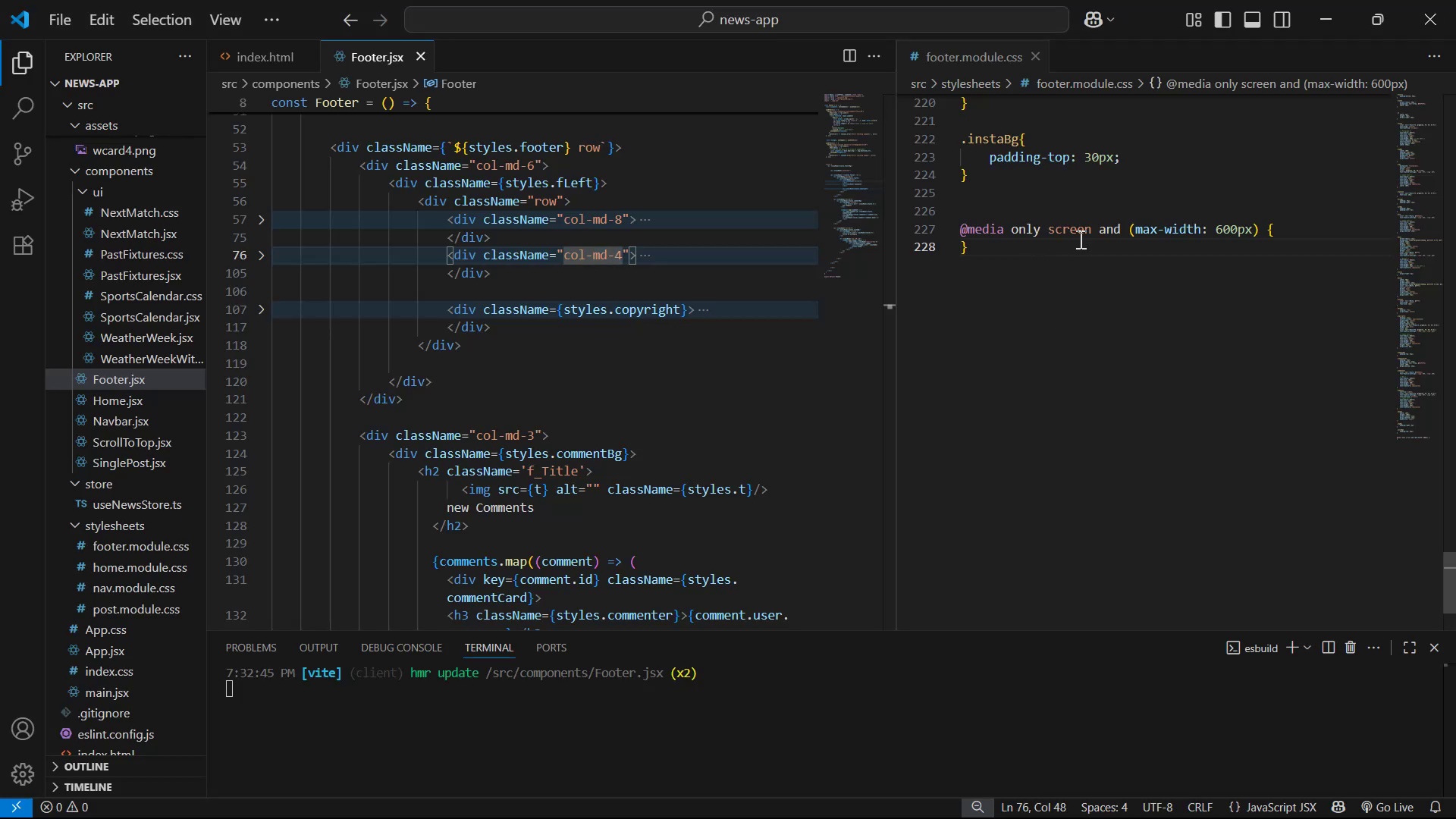 
left_click([1341, 240])
 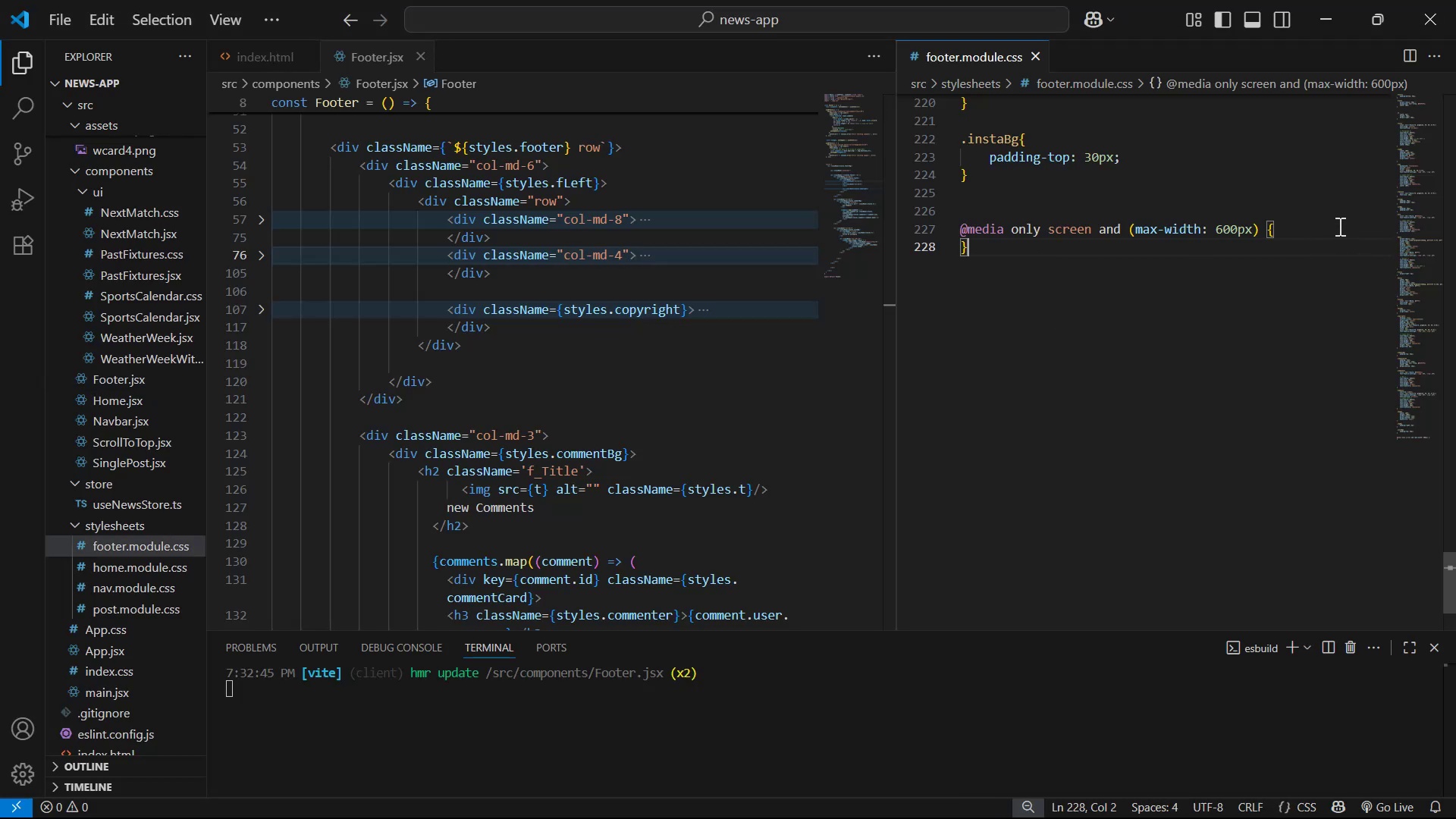 
left_click([1338, 226])
 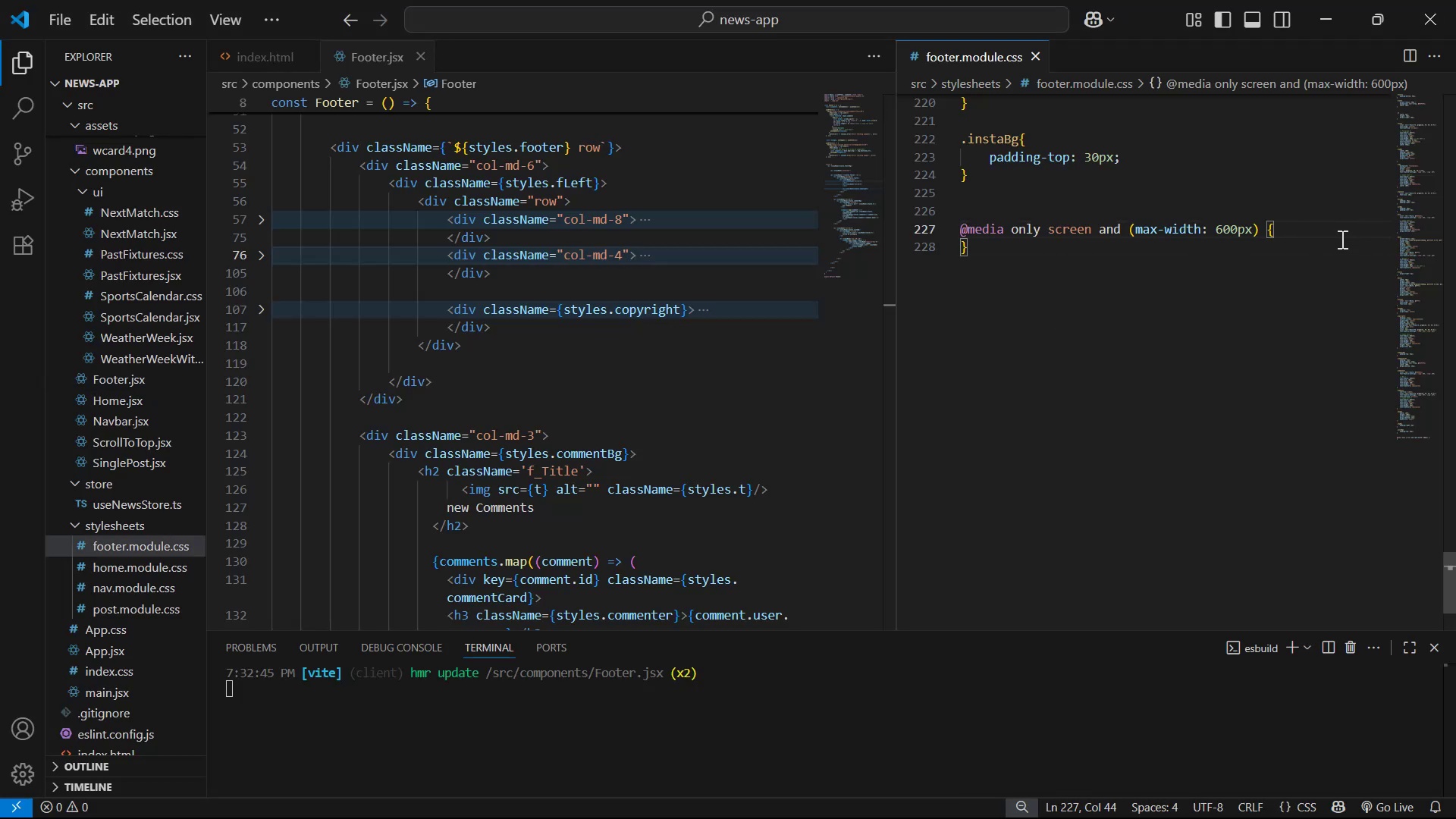 
key(Enter)
 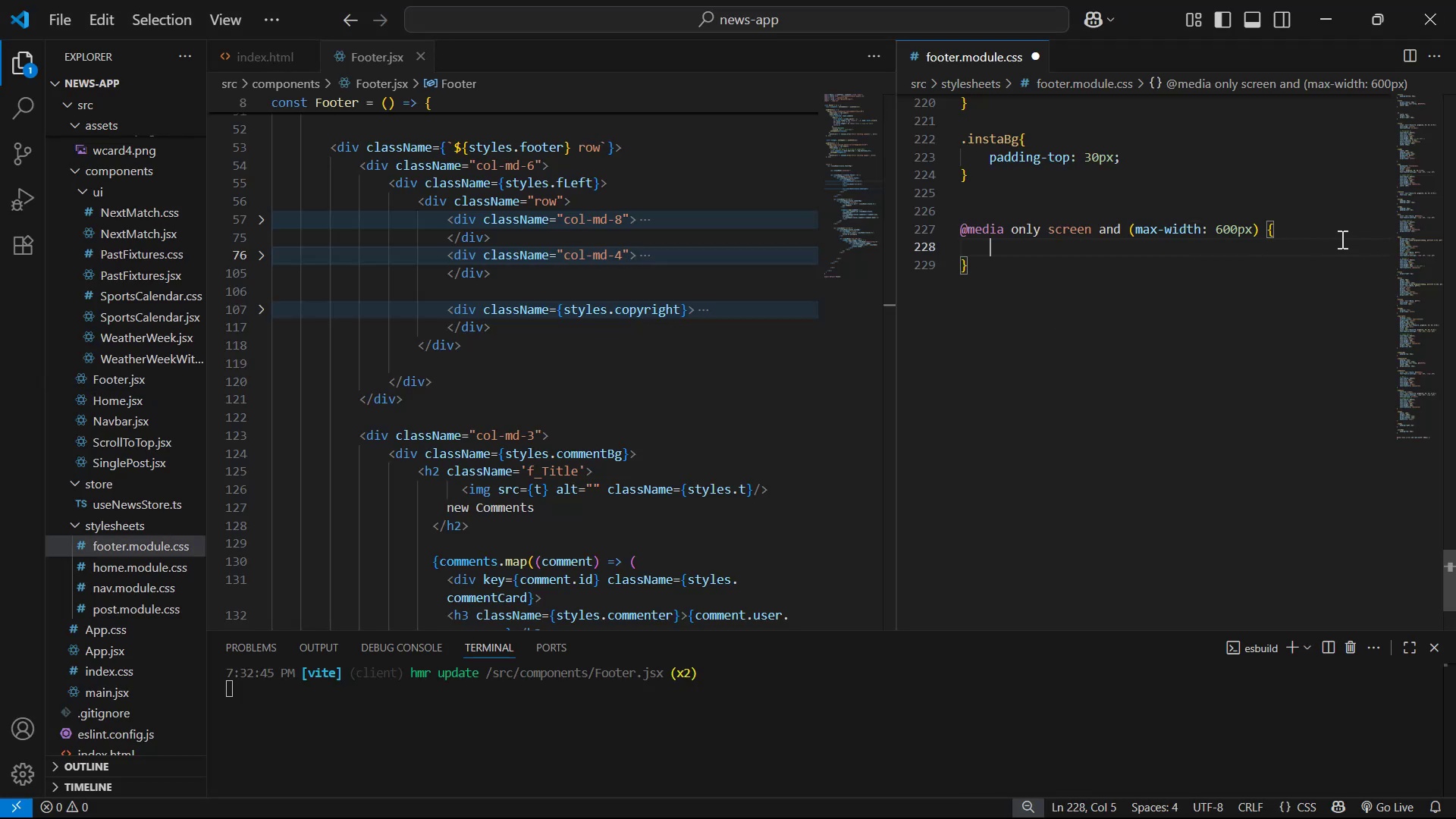 
key(Enter)
 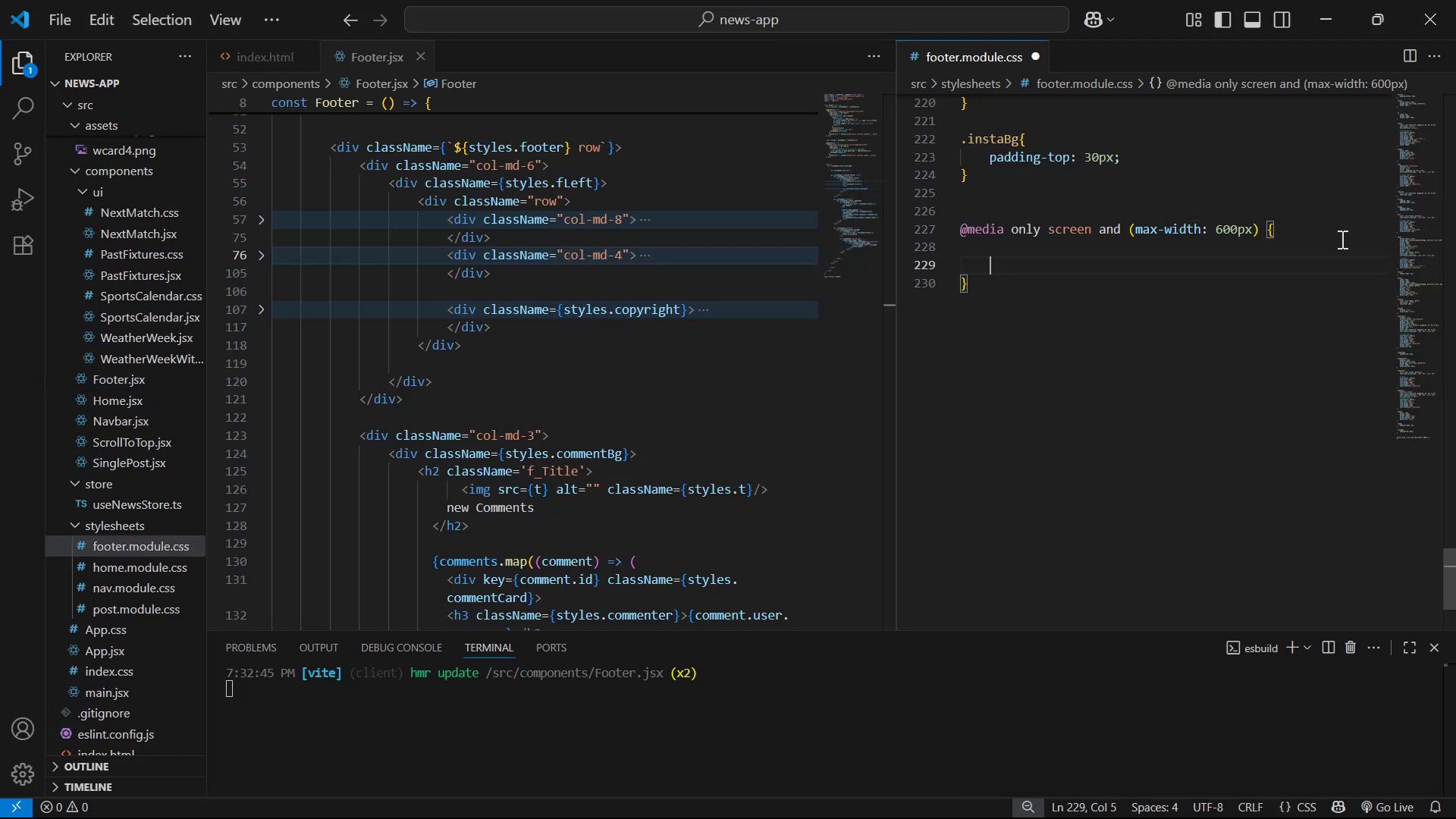 
type(.ca)
 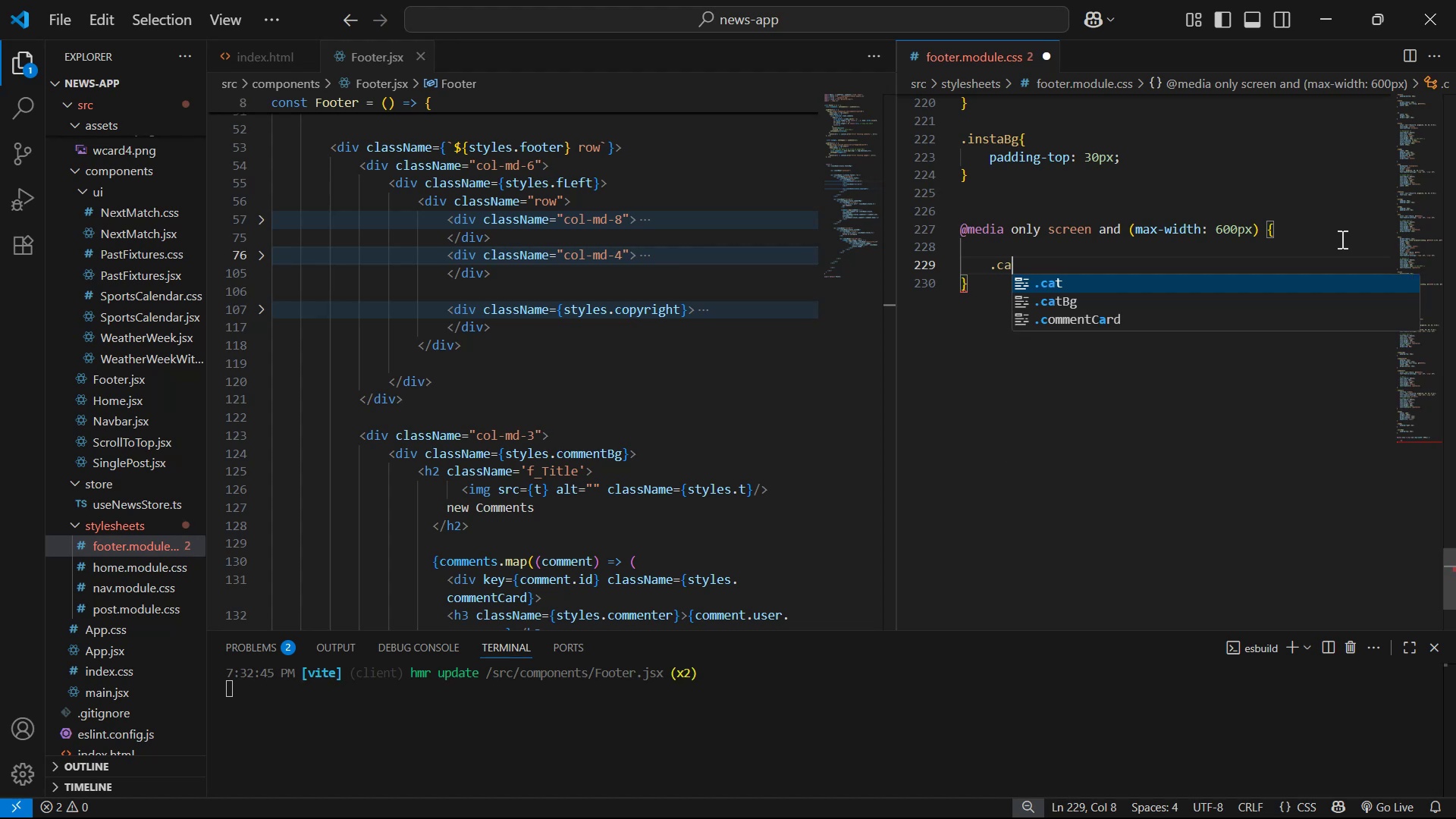 
key(ArrowDown)
 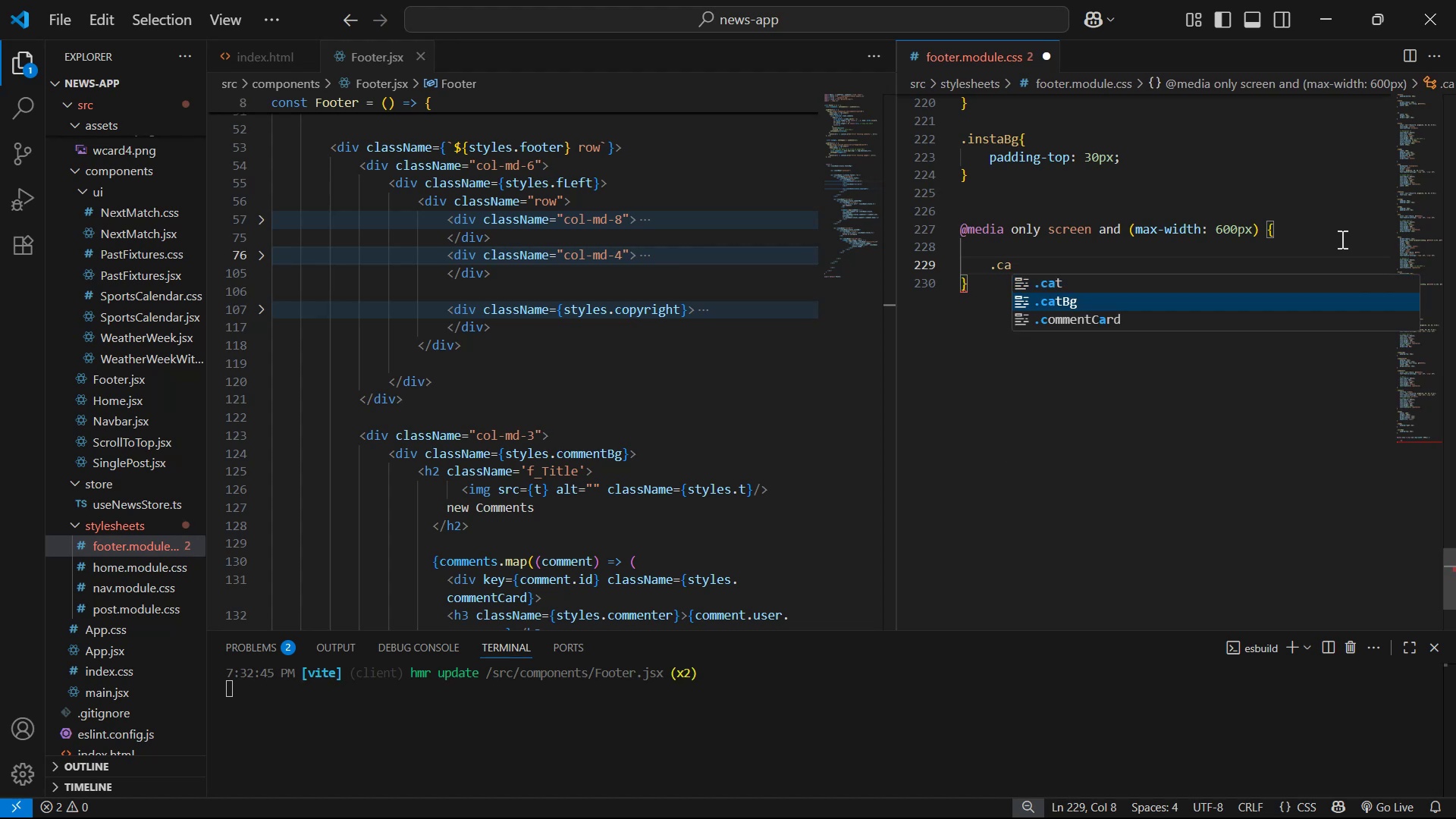 
key(Enter)
 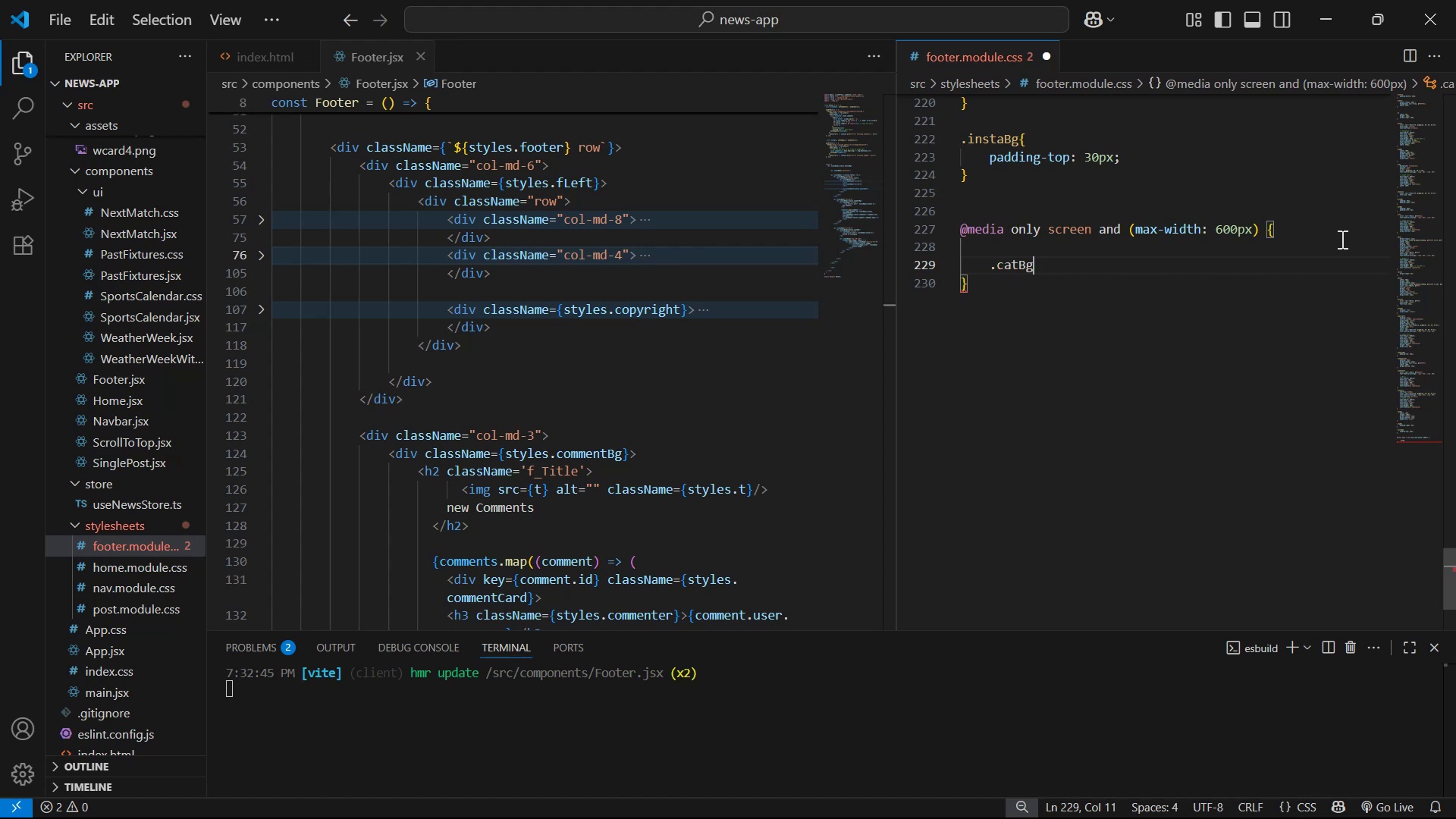 
key(Shift+BracketLeft)
 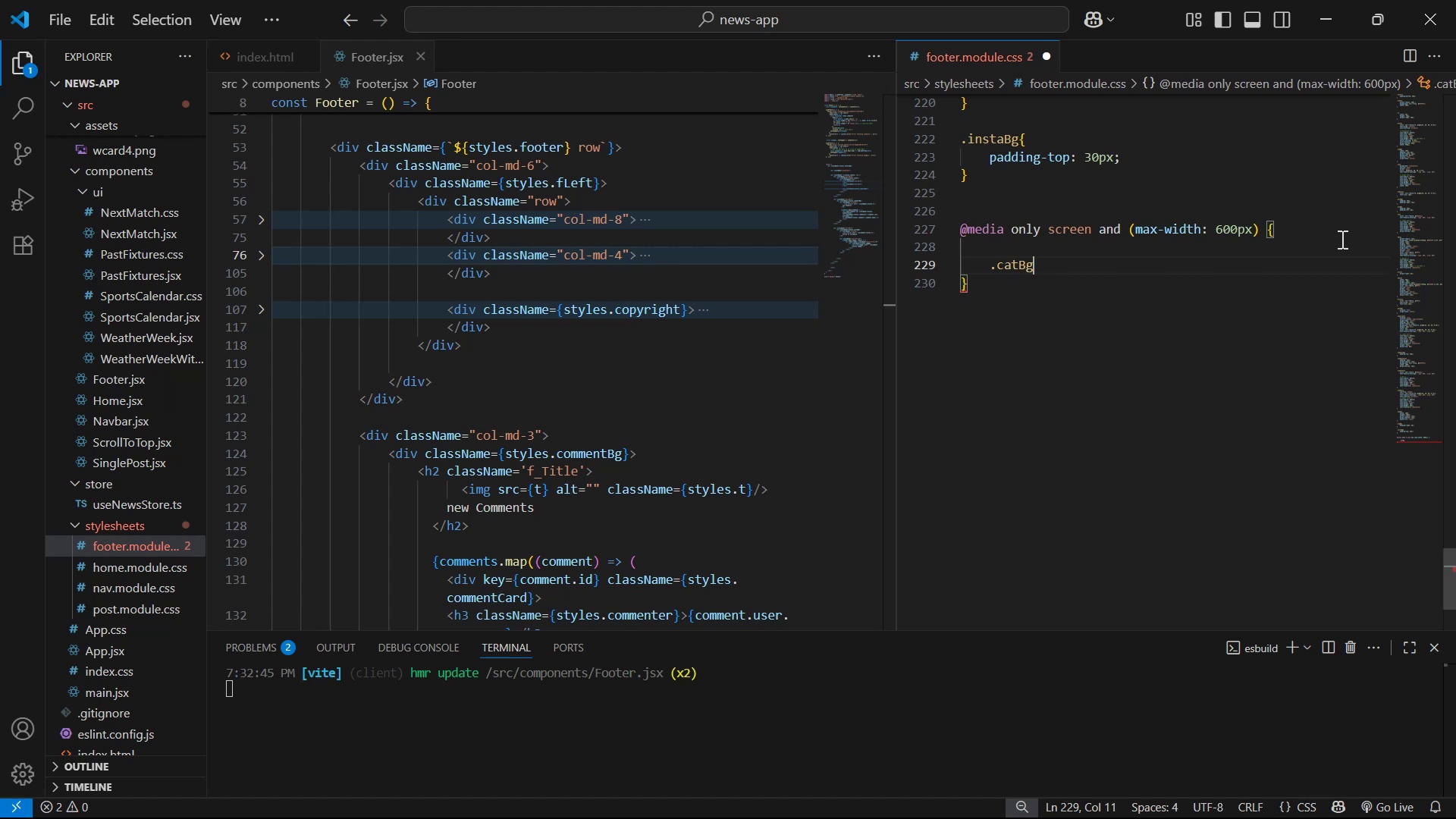 
key(Enter)
 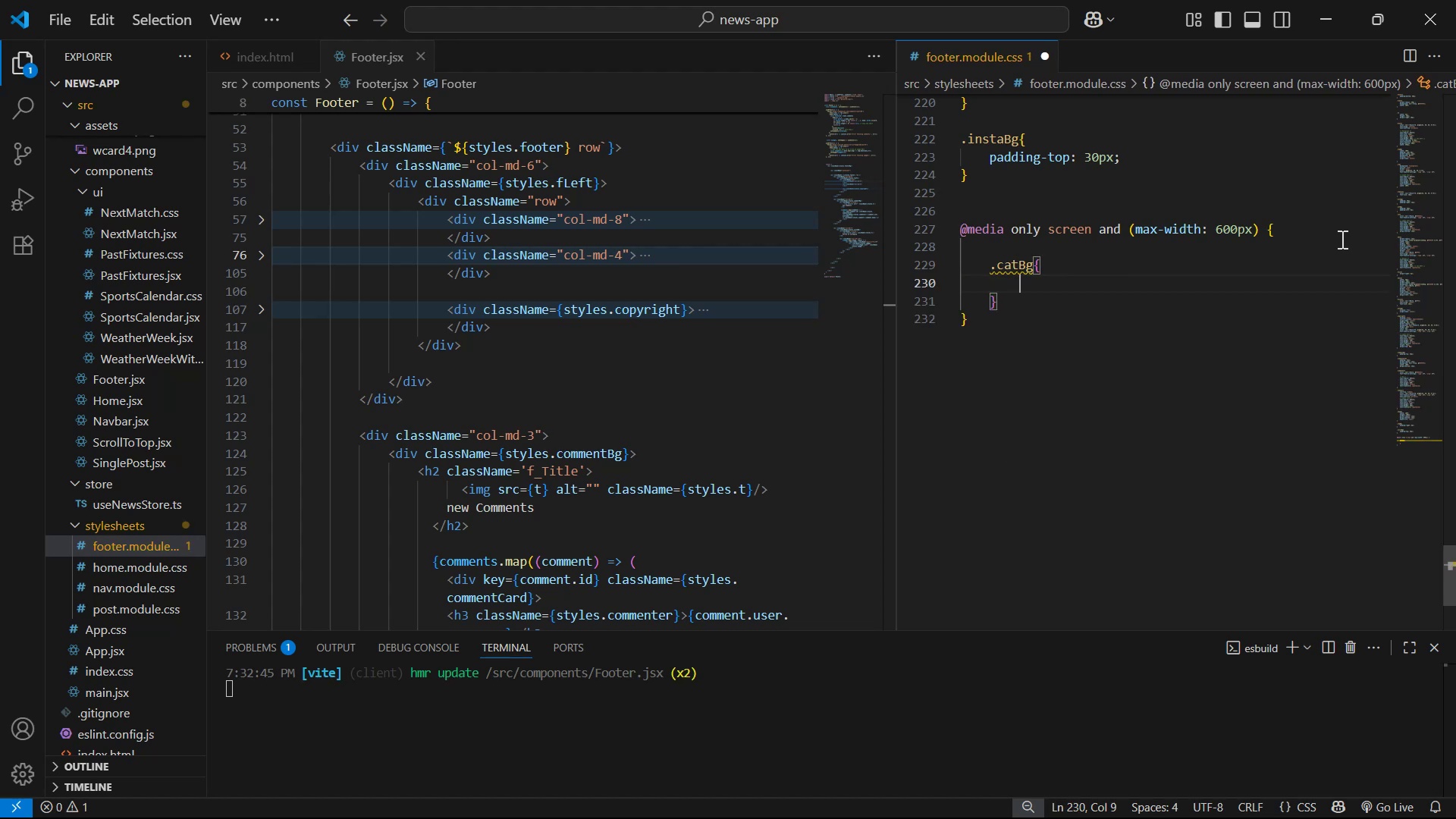 
key(Alt+AltLeft)
 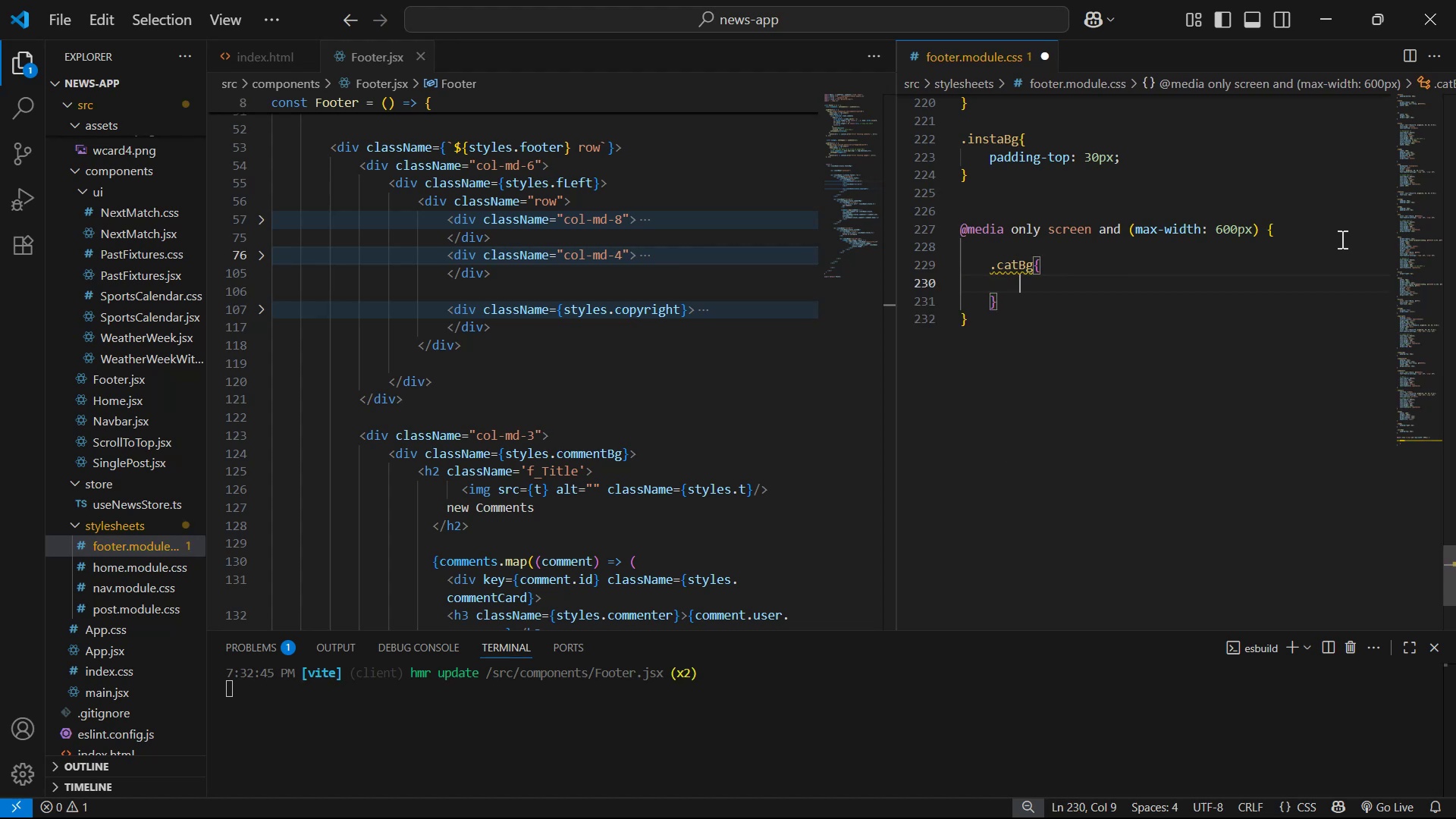 
key(Alt+Tab)
 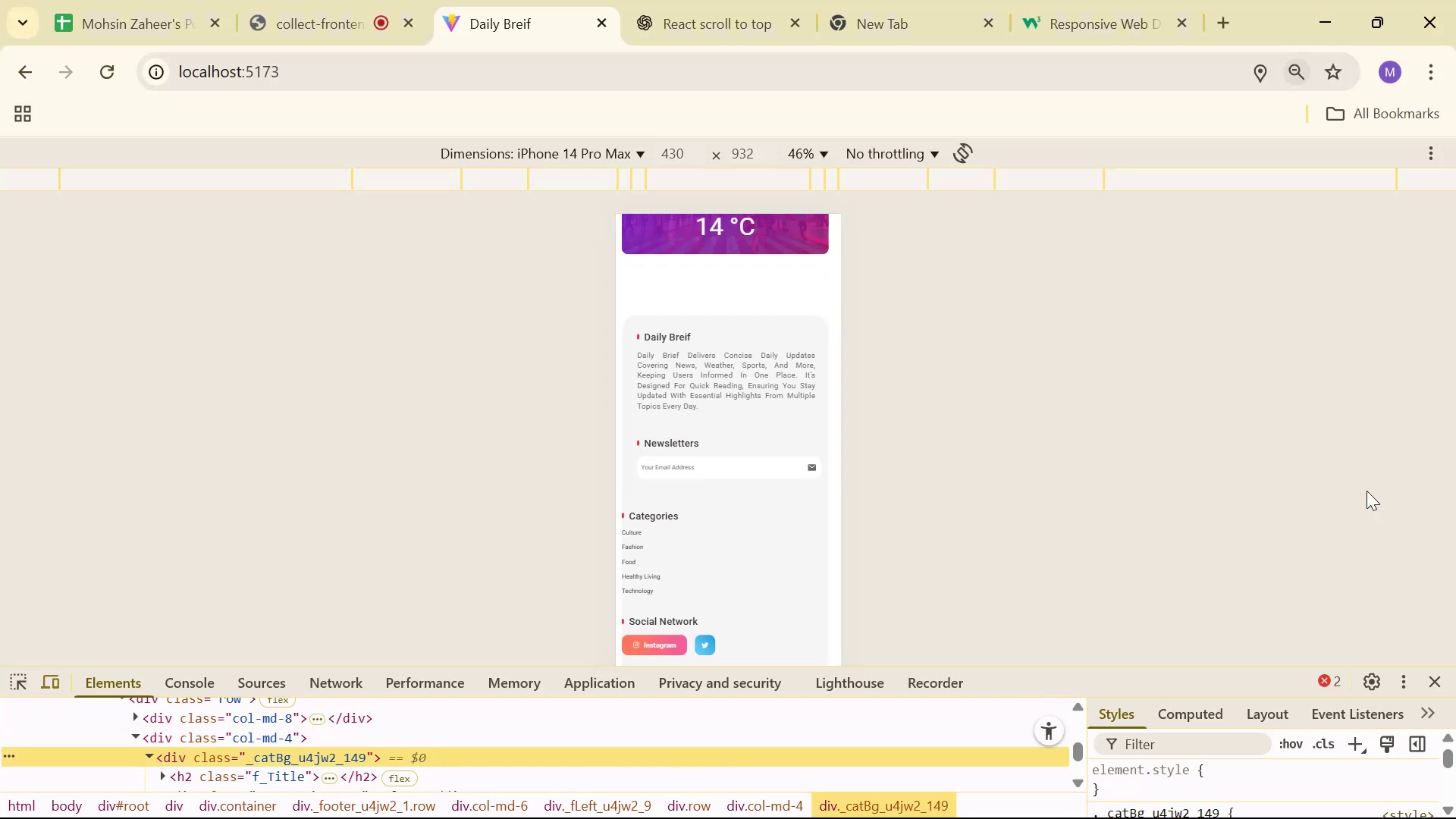 
scroll: coordinate [1252, 813], scroll_direction: down, amount: 1.0
 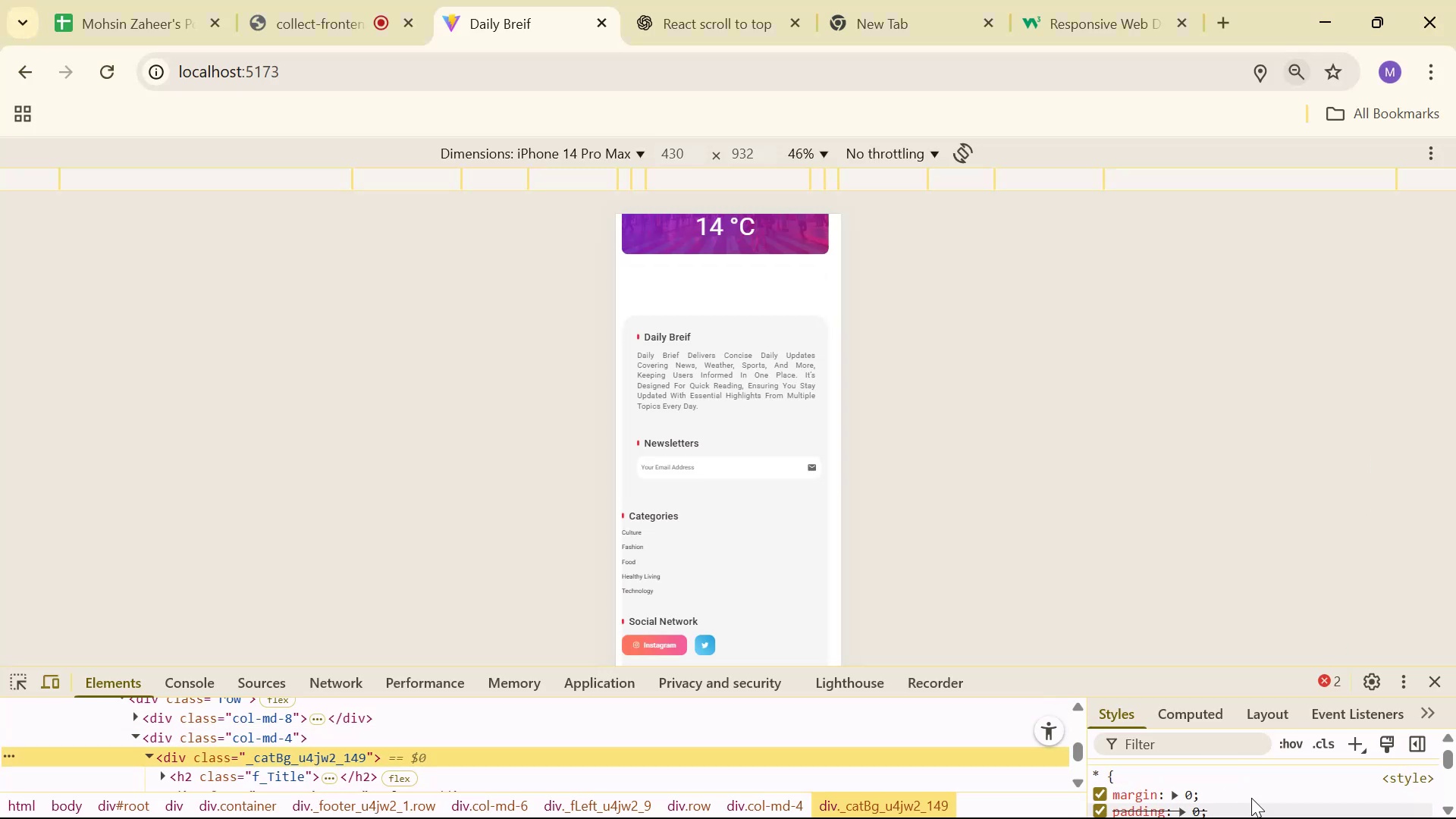 
scroll: coordinate [1254, 794], scroll_direction: up, amount: 1.0
 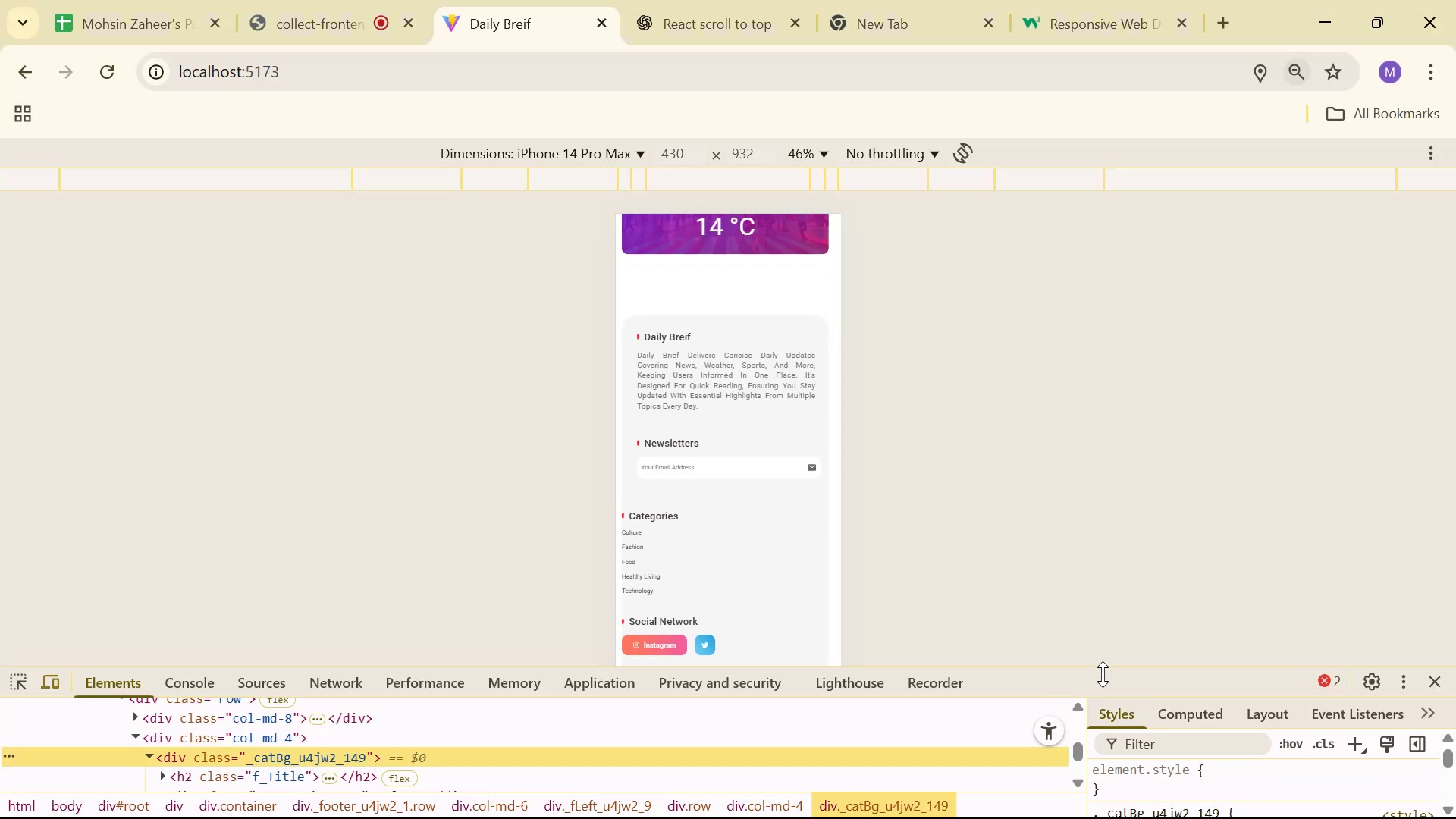 
left_click_drag(start_coordinate=[1106, 668], to_coordinate=[1098, 612])
 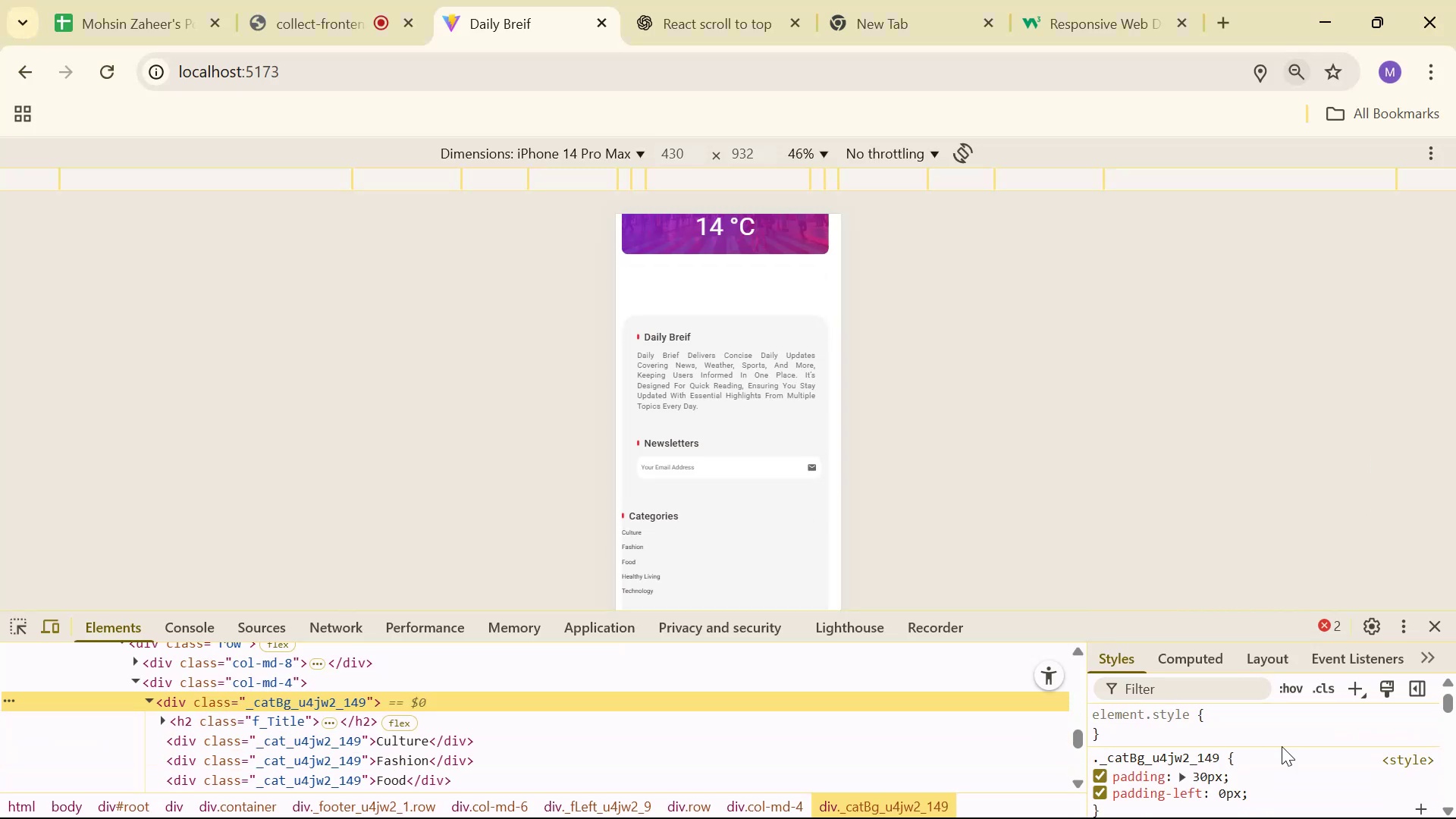 
key(Alt+AltLeft)
 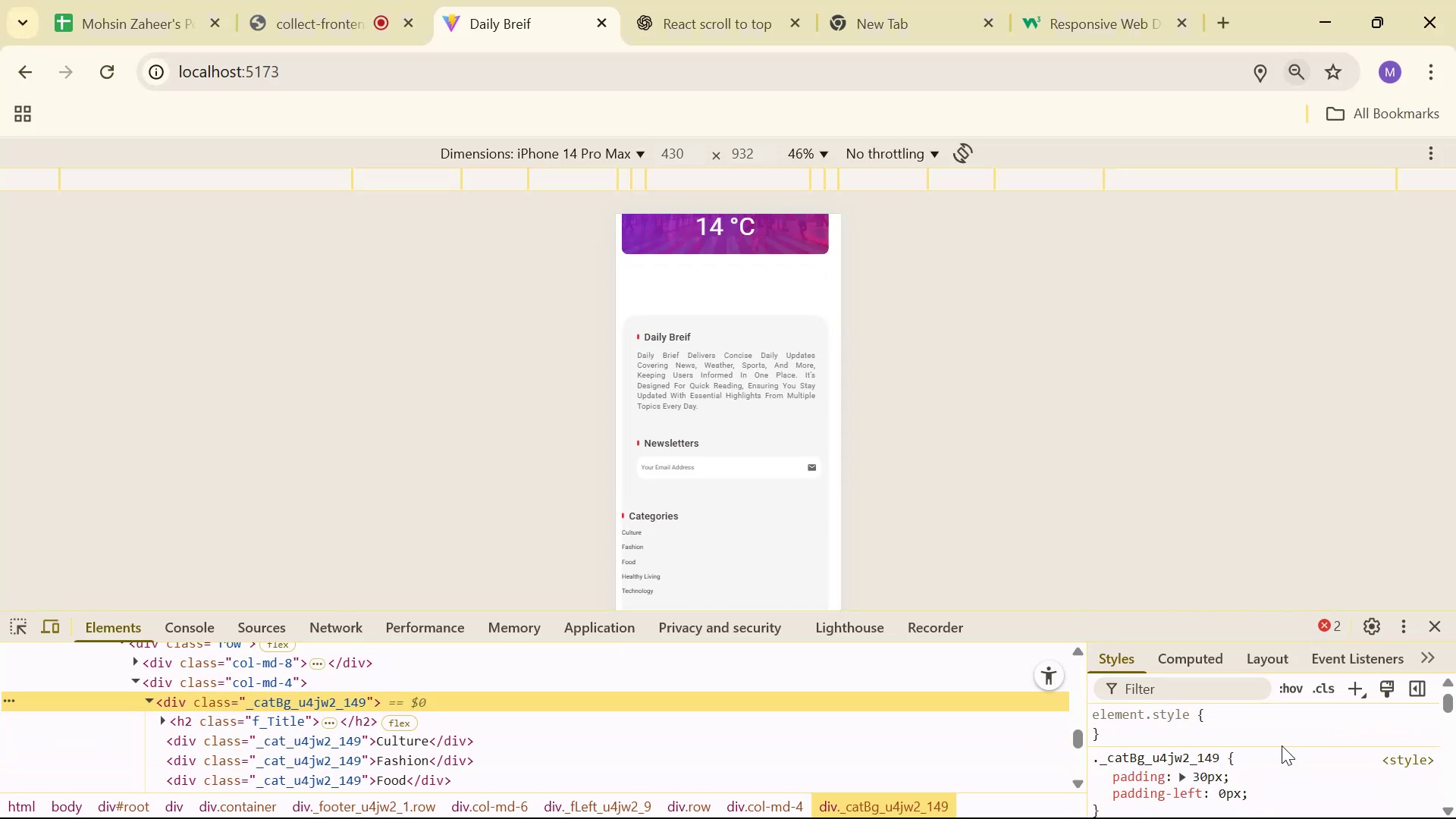 
key(Tab)
type(pa)
 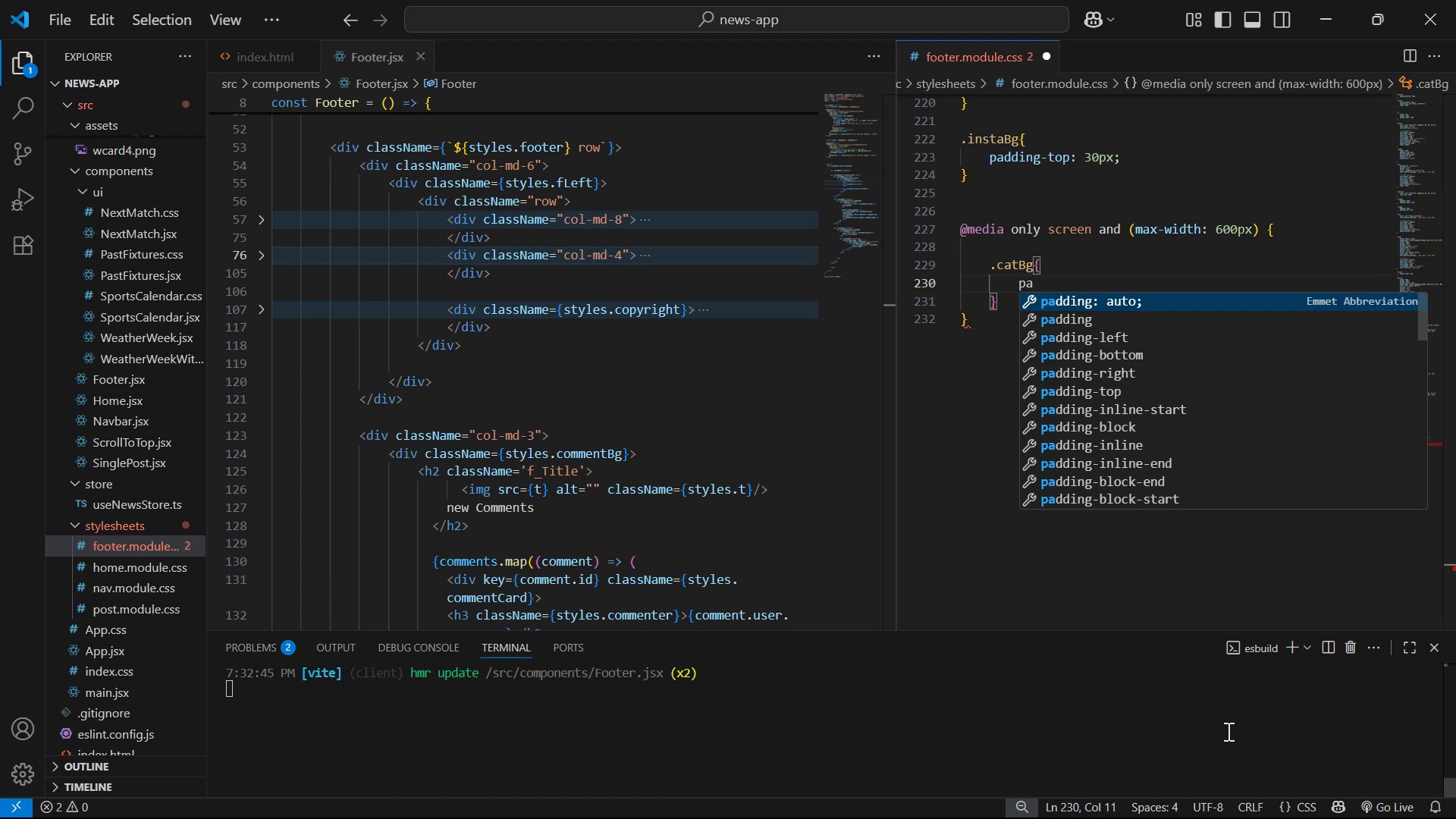 
key(ArrowDown)
 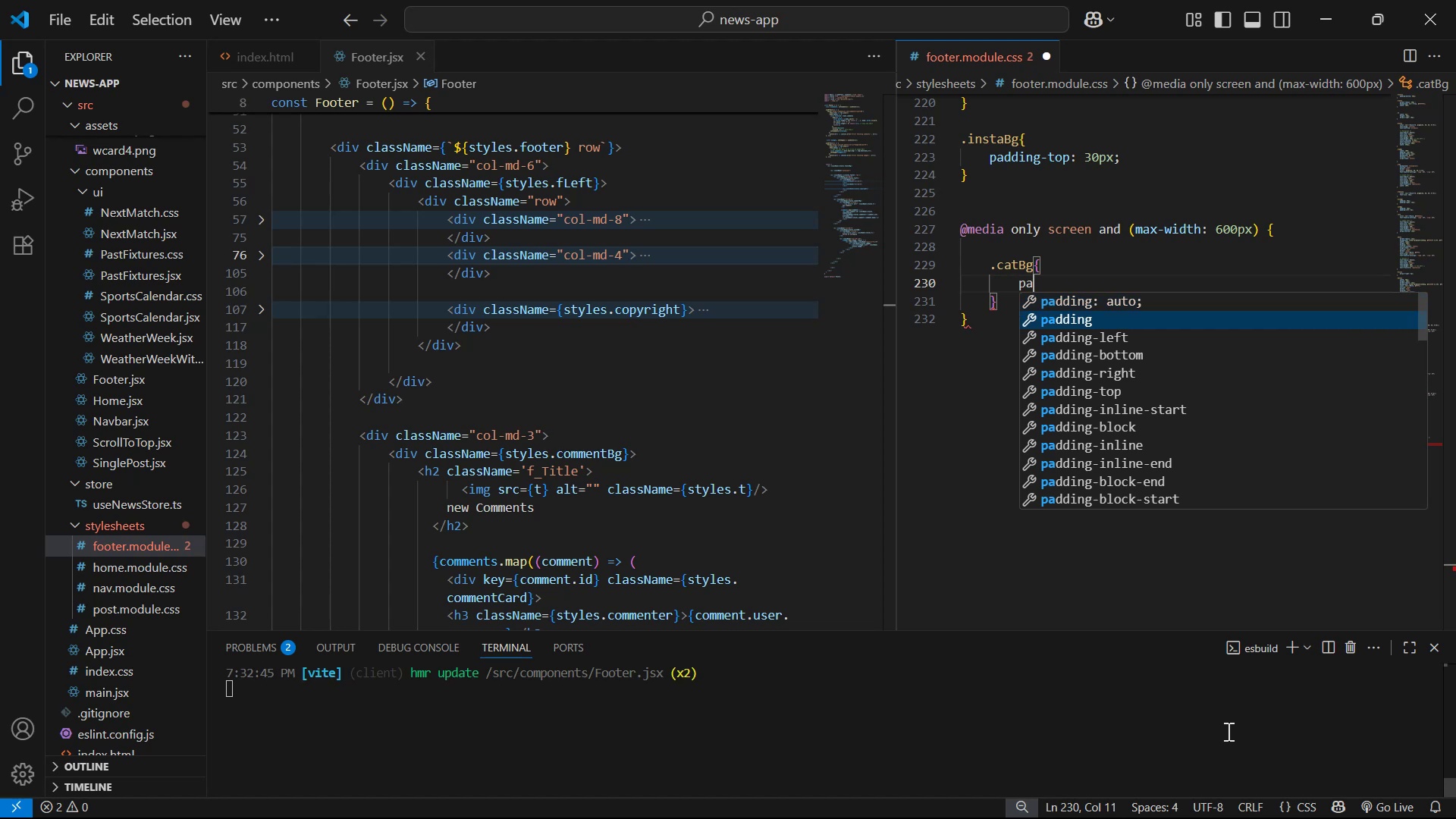 
key(Enter)
 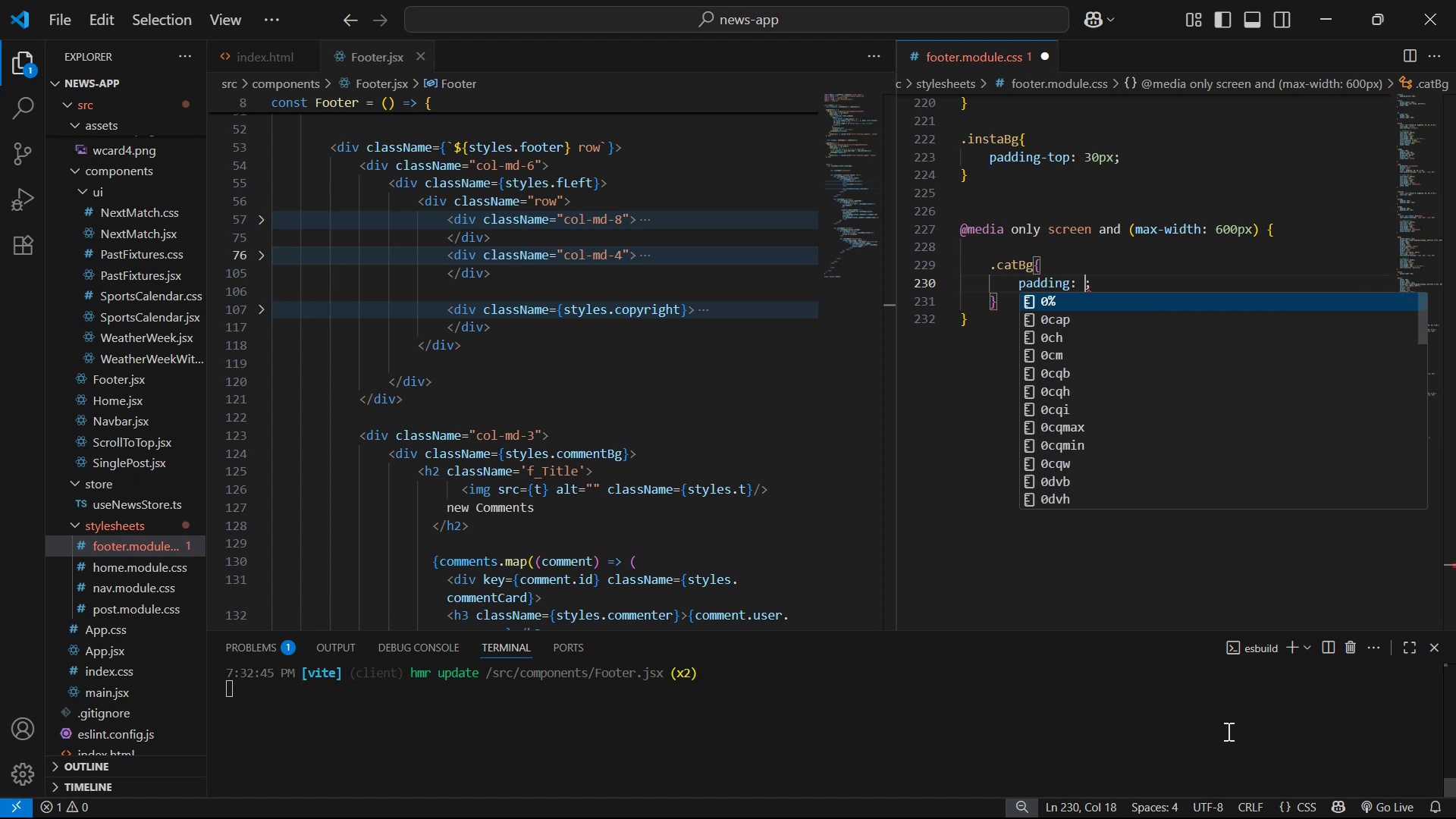 
type(10px)
 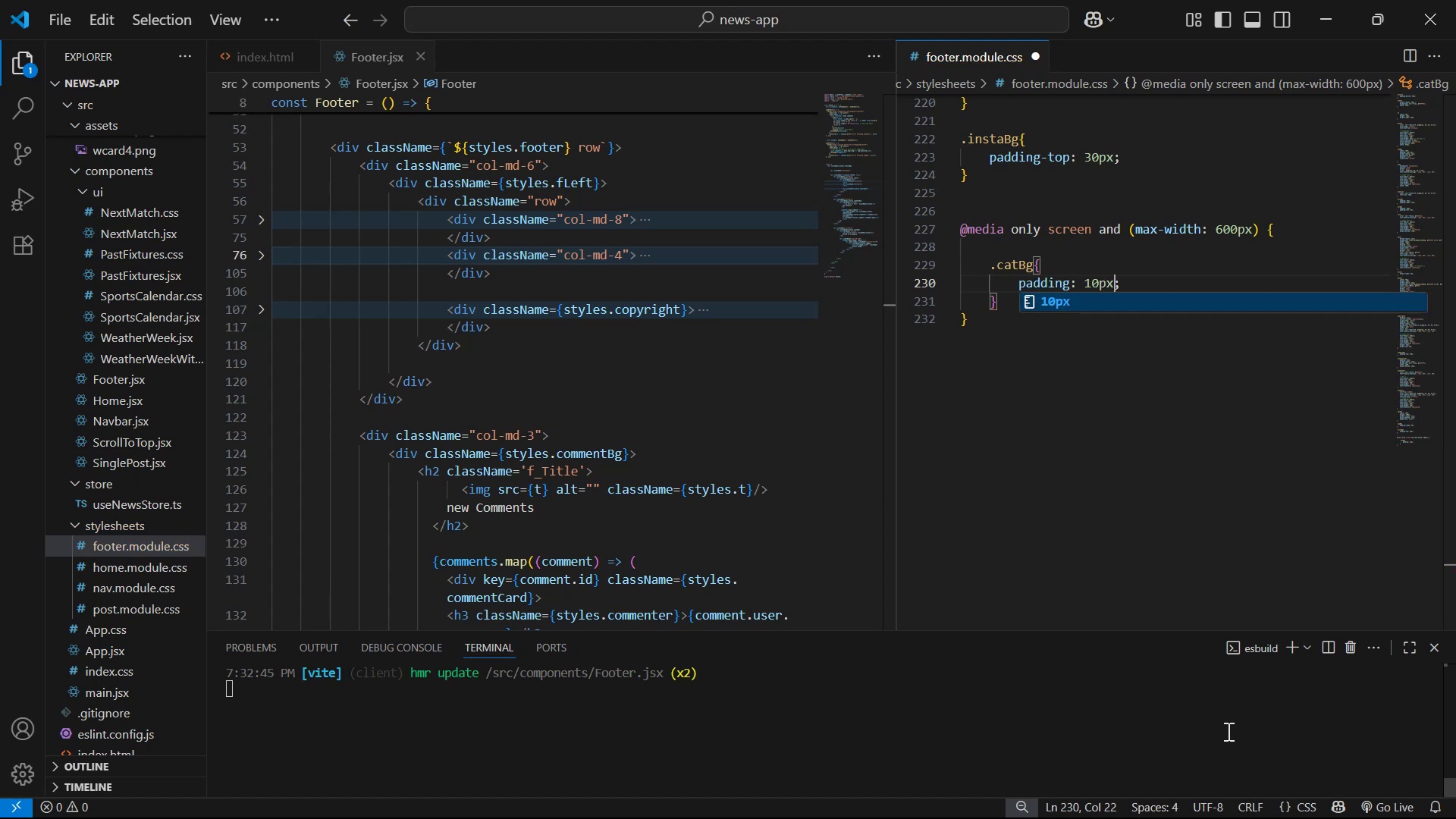 
key(Control+S)
 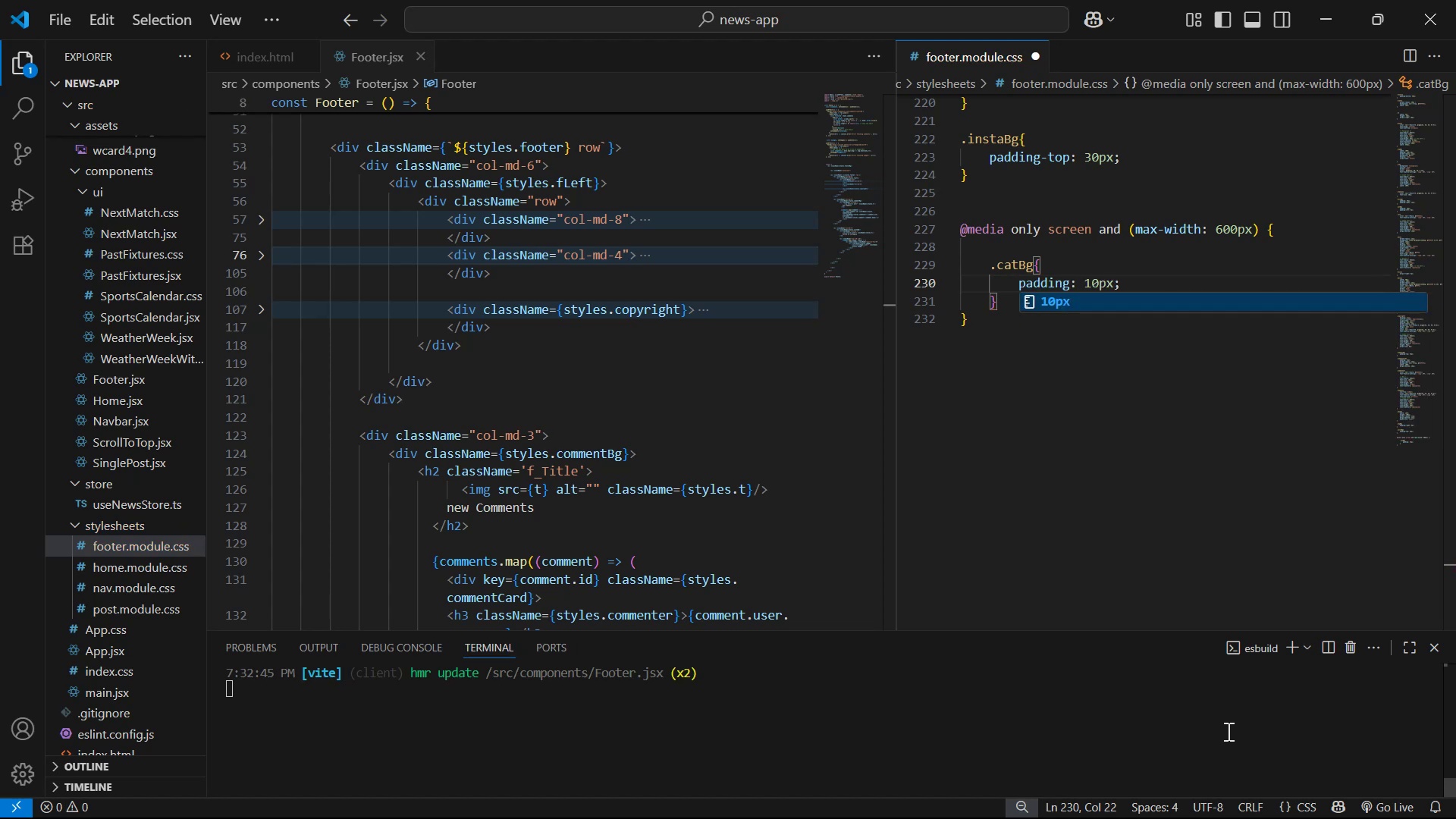 
key(Alt+AltLeft)
 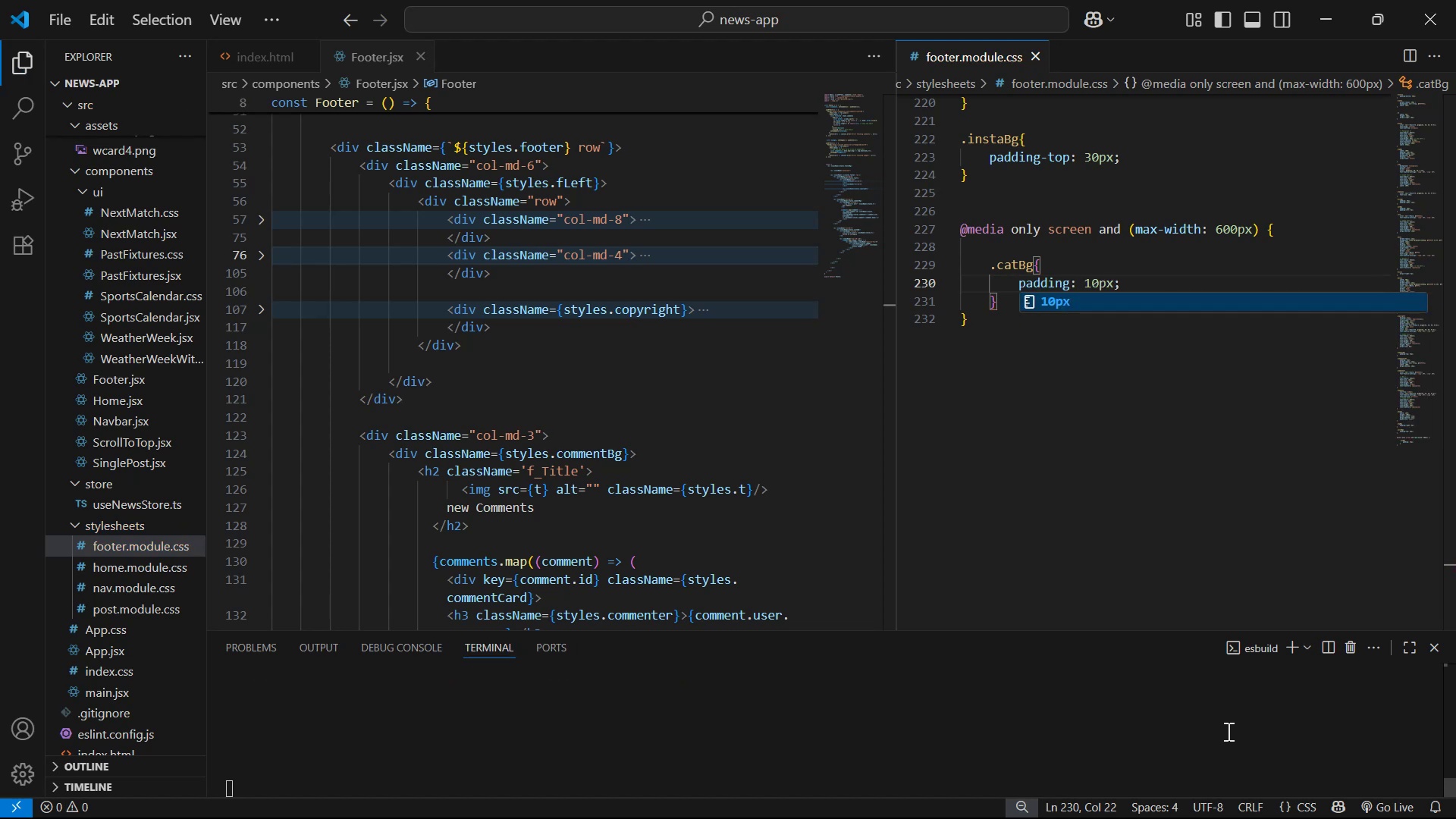 
key(Alt+Tab)
 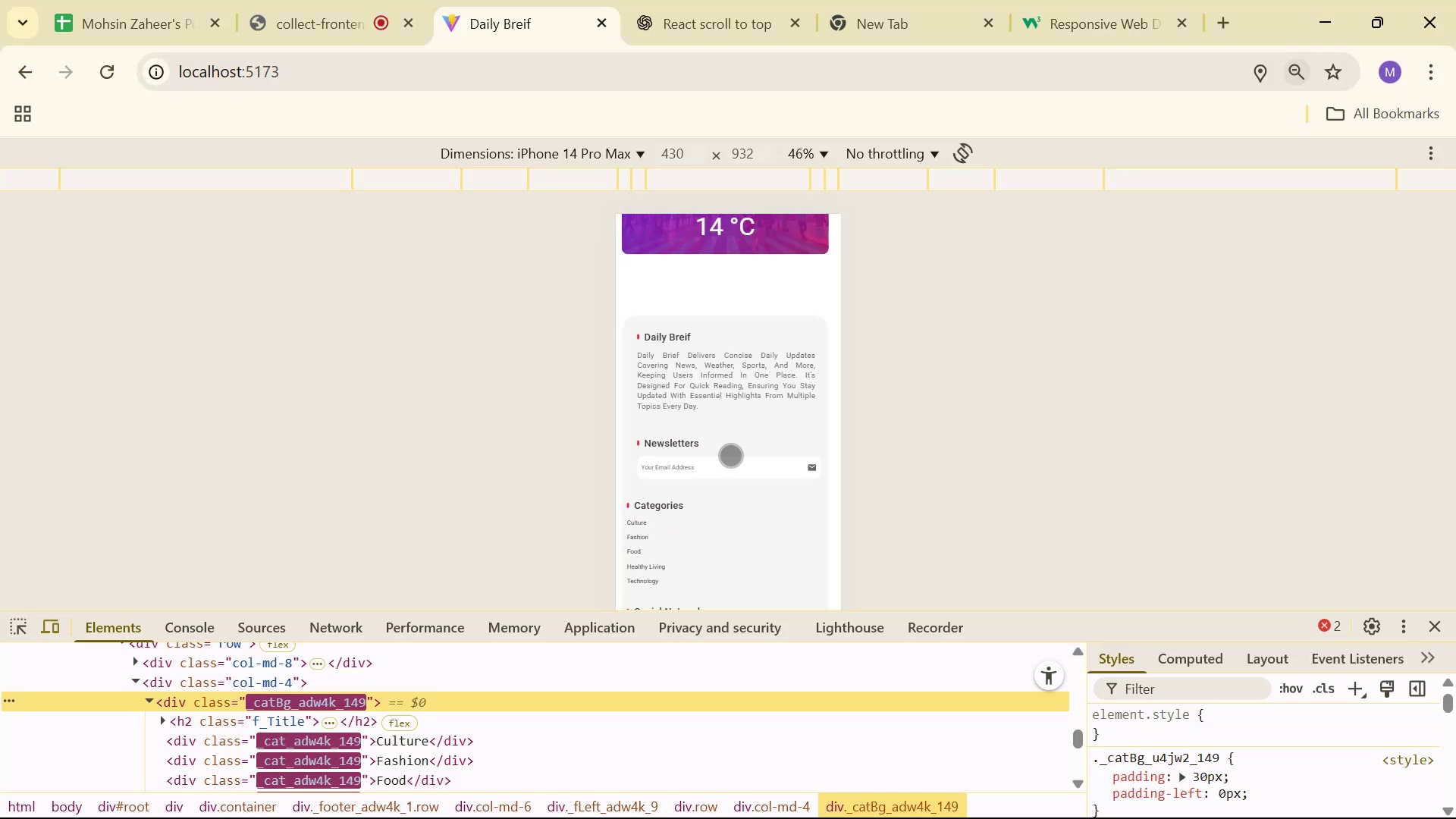 
scroll: coordinate [736, 403], scroll_direction: down, amount: 2.0
 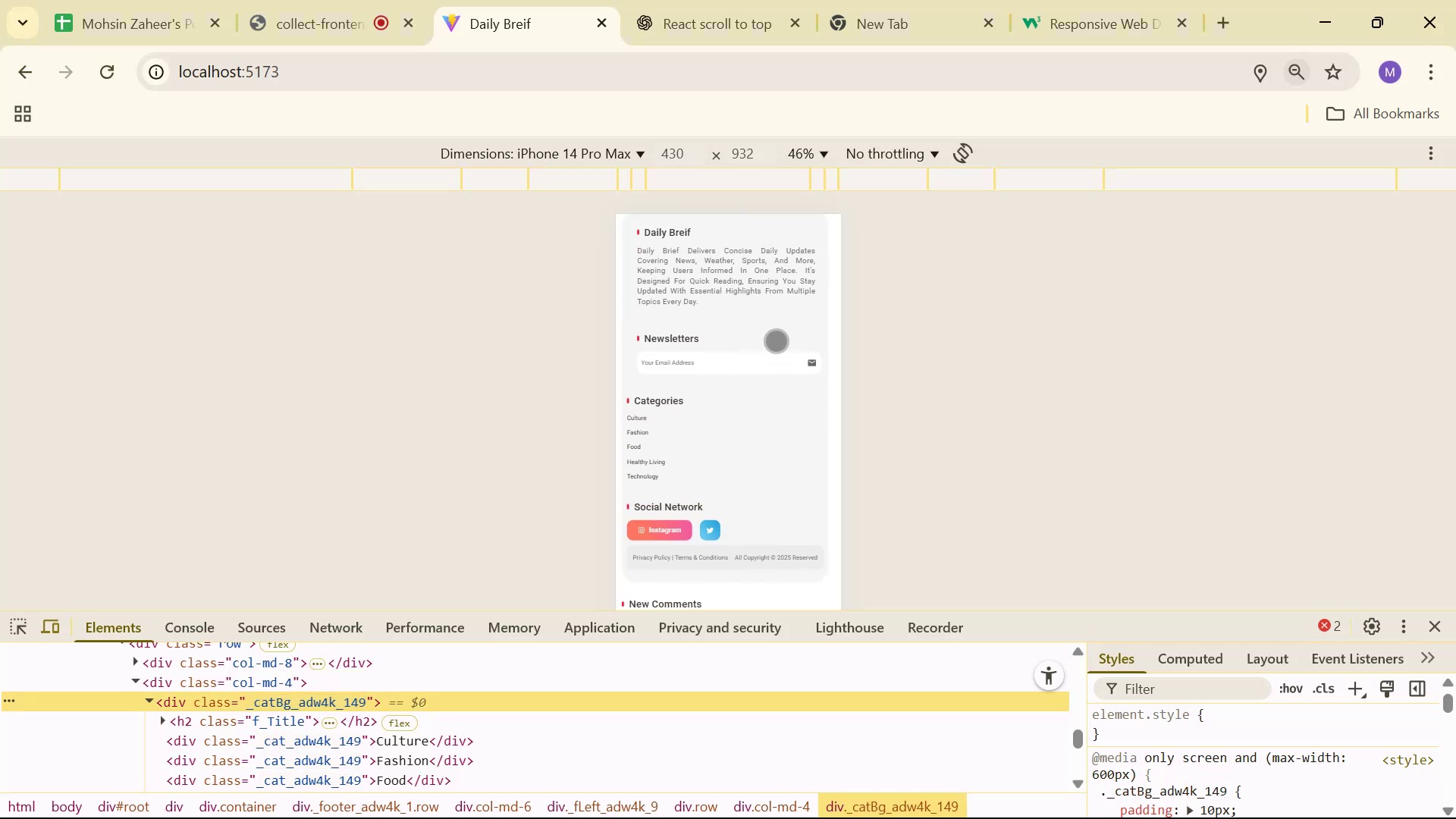 
key(Alt+AltLeft)
 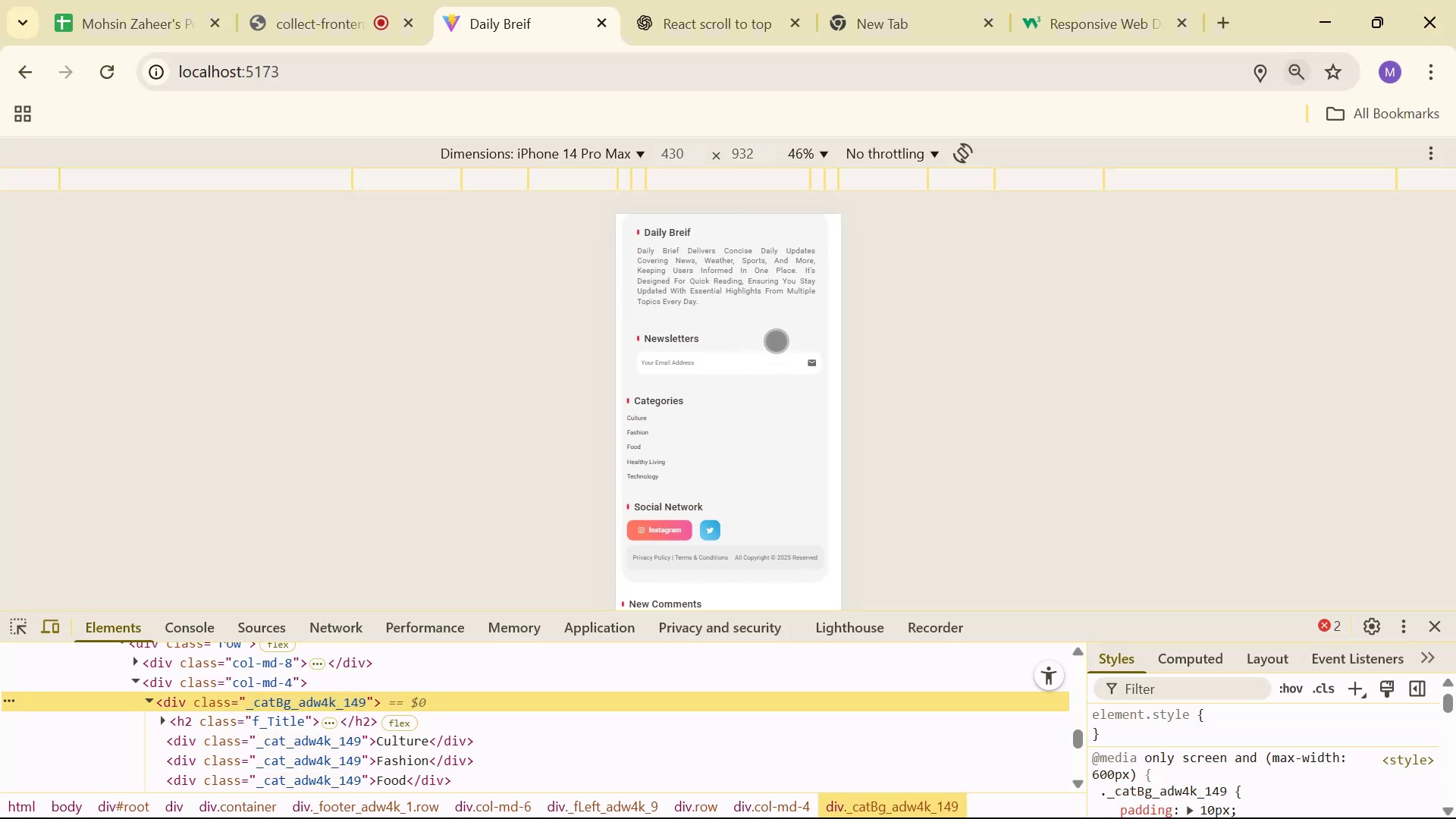 
key(Alt+Tab)
 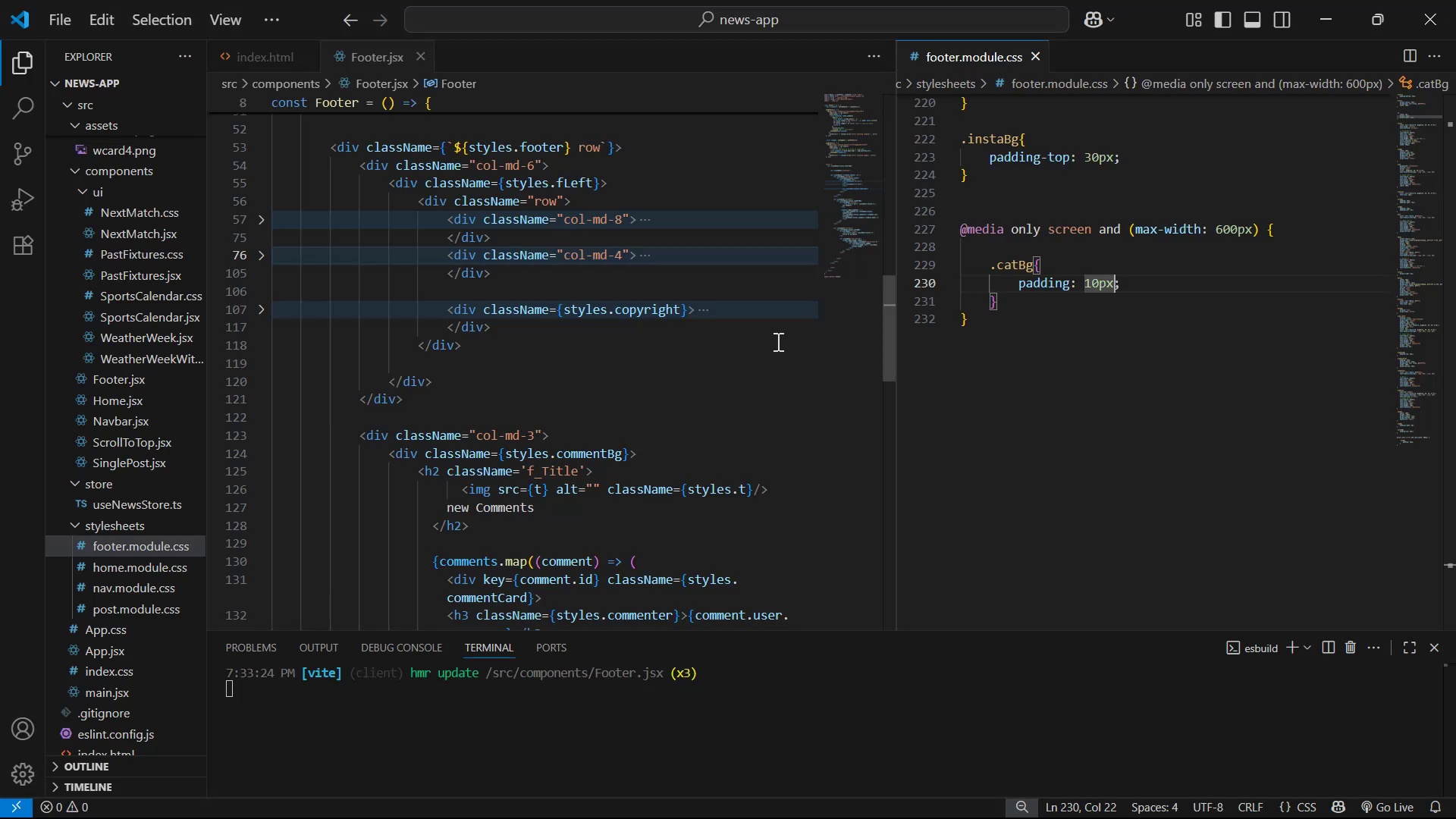 
key(ArrowRight)
 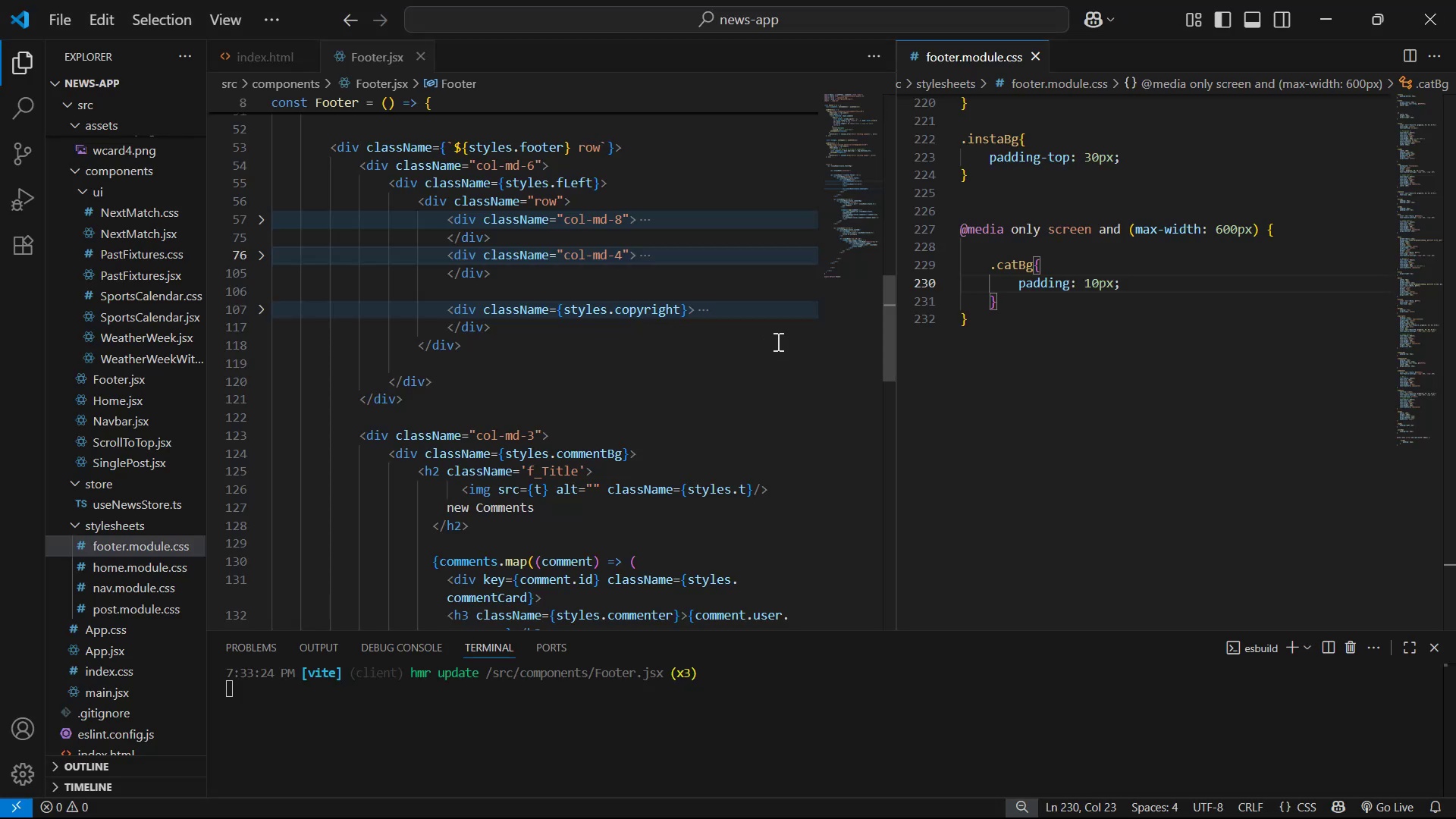 
key(Enter)
 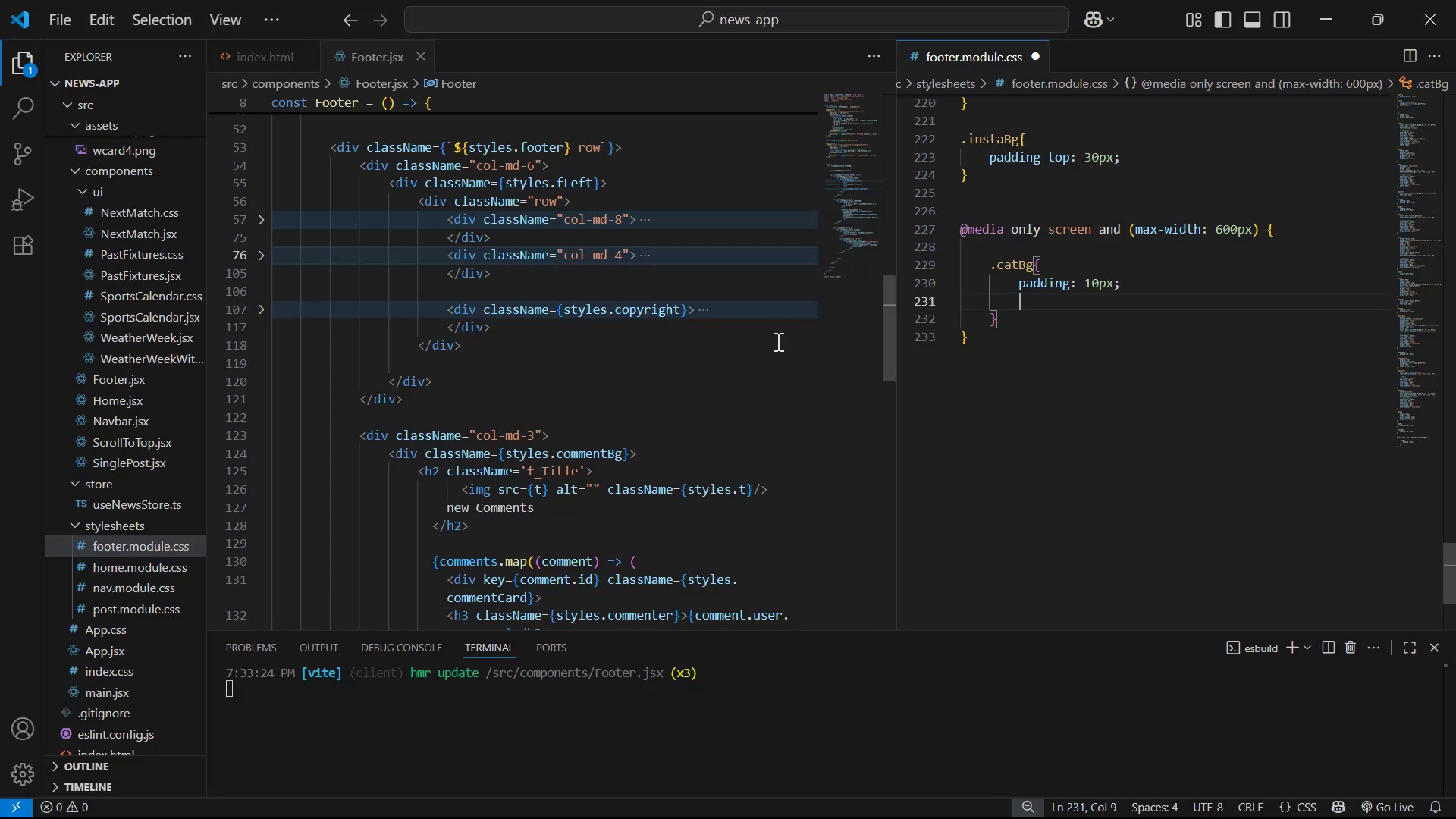 
type(a)
key(Backspace)
type(pa)
 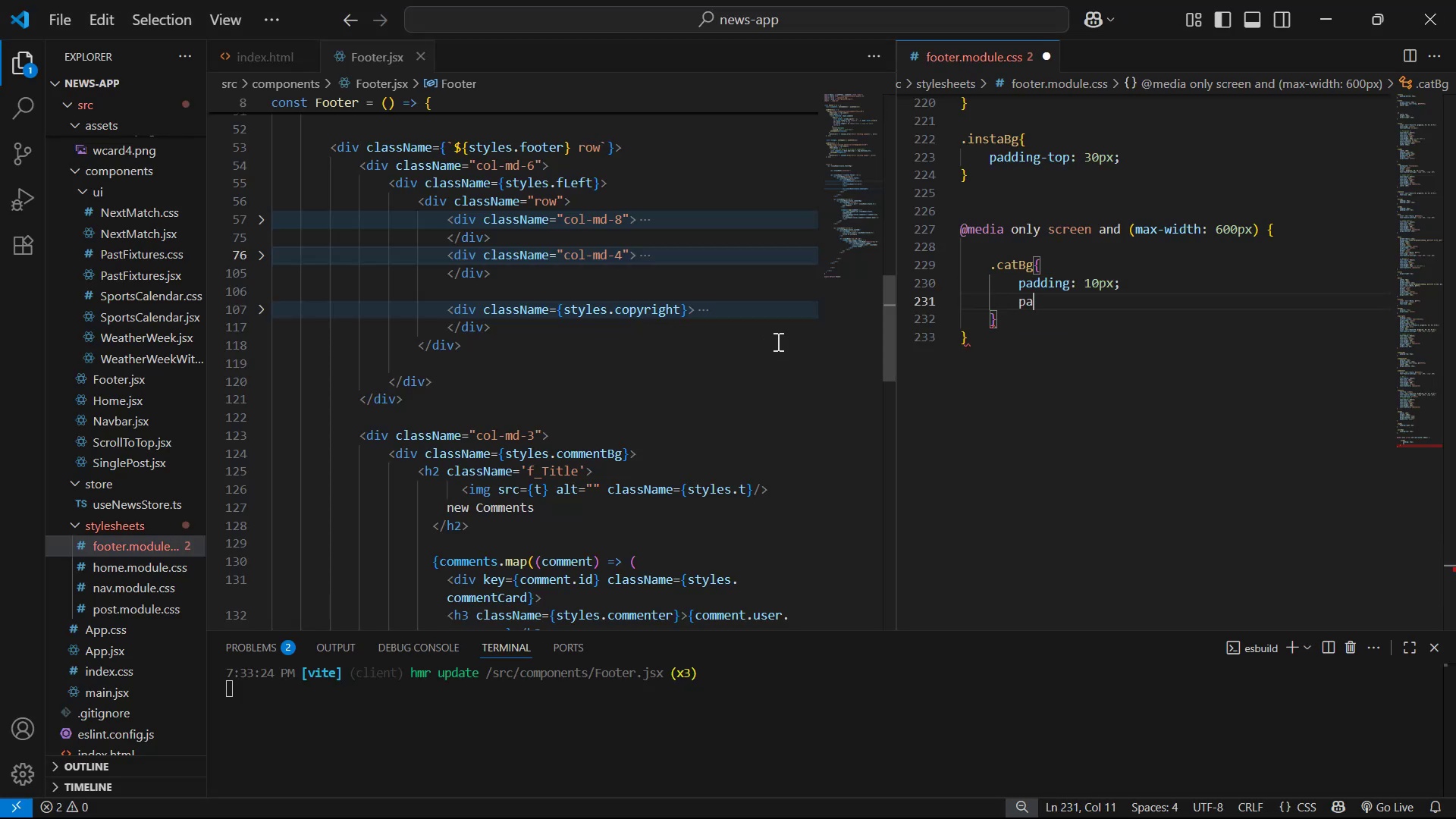 
key(ArrowDown)
 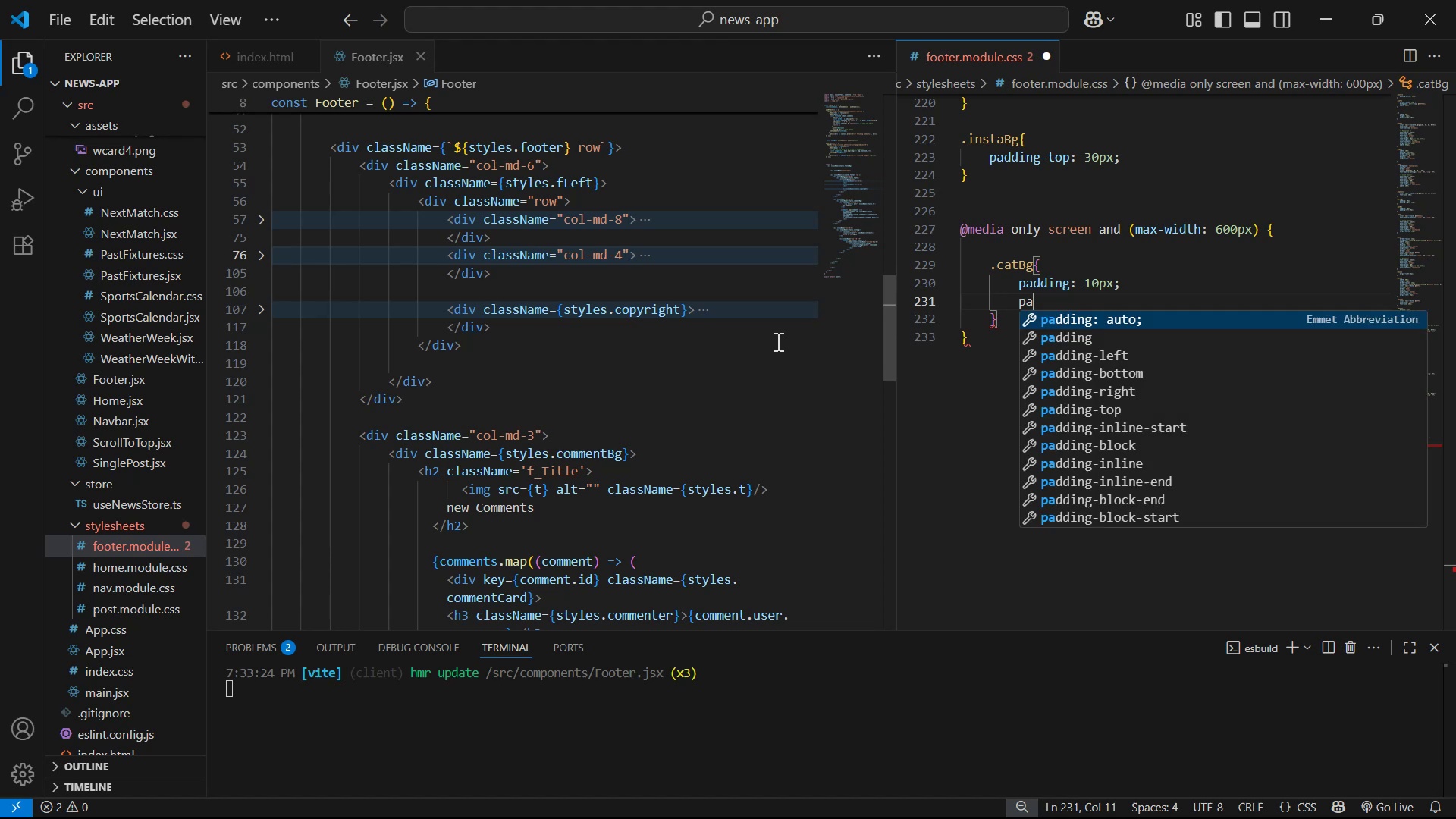 
key(ArrowDown)
 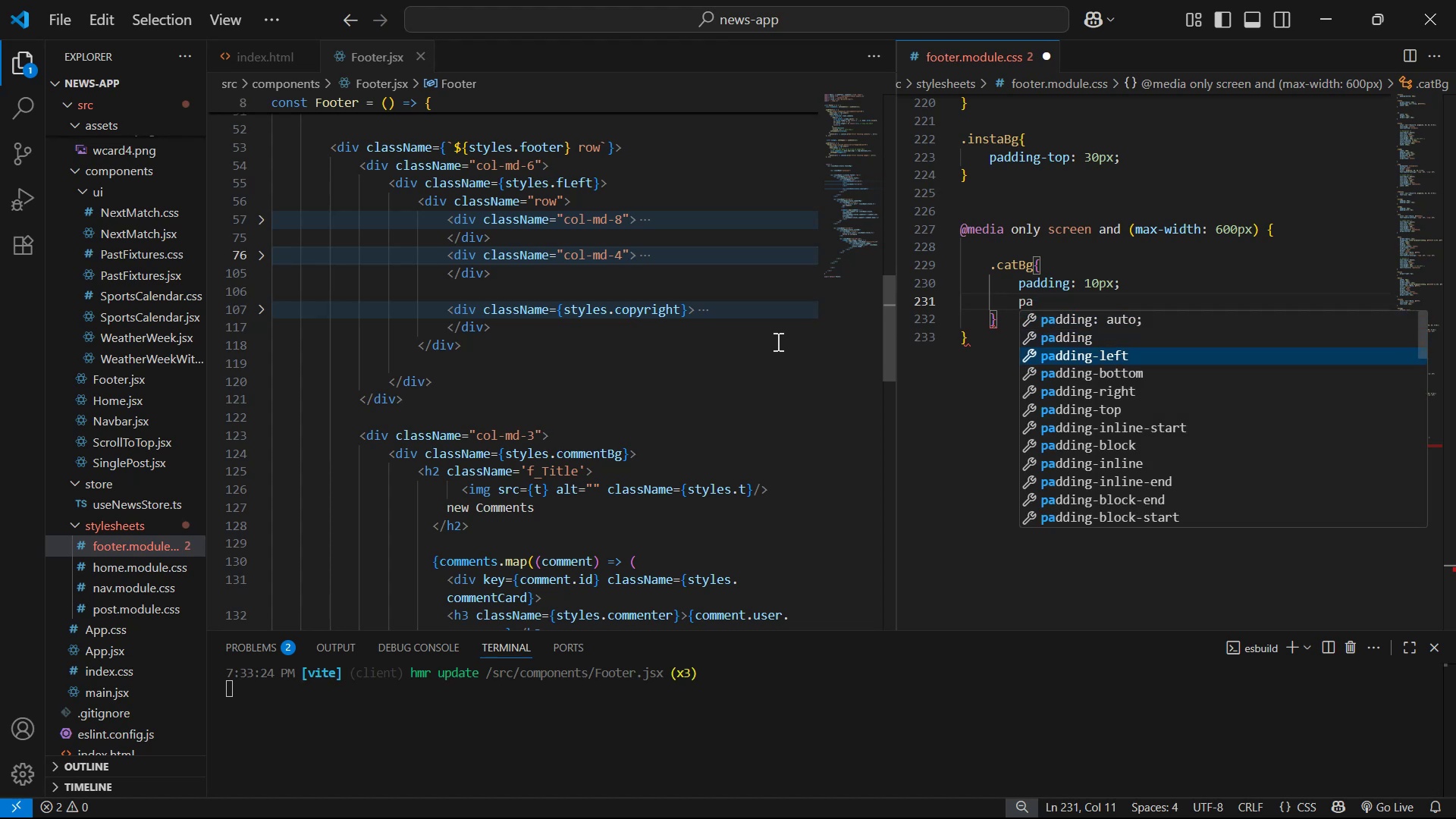 
key(ArrowDown)
 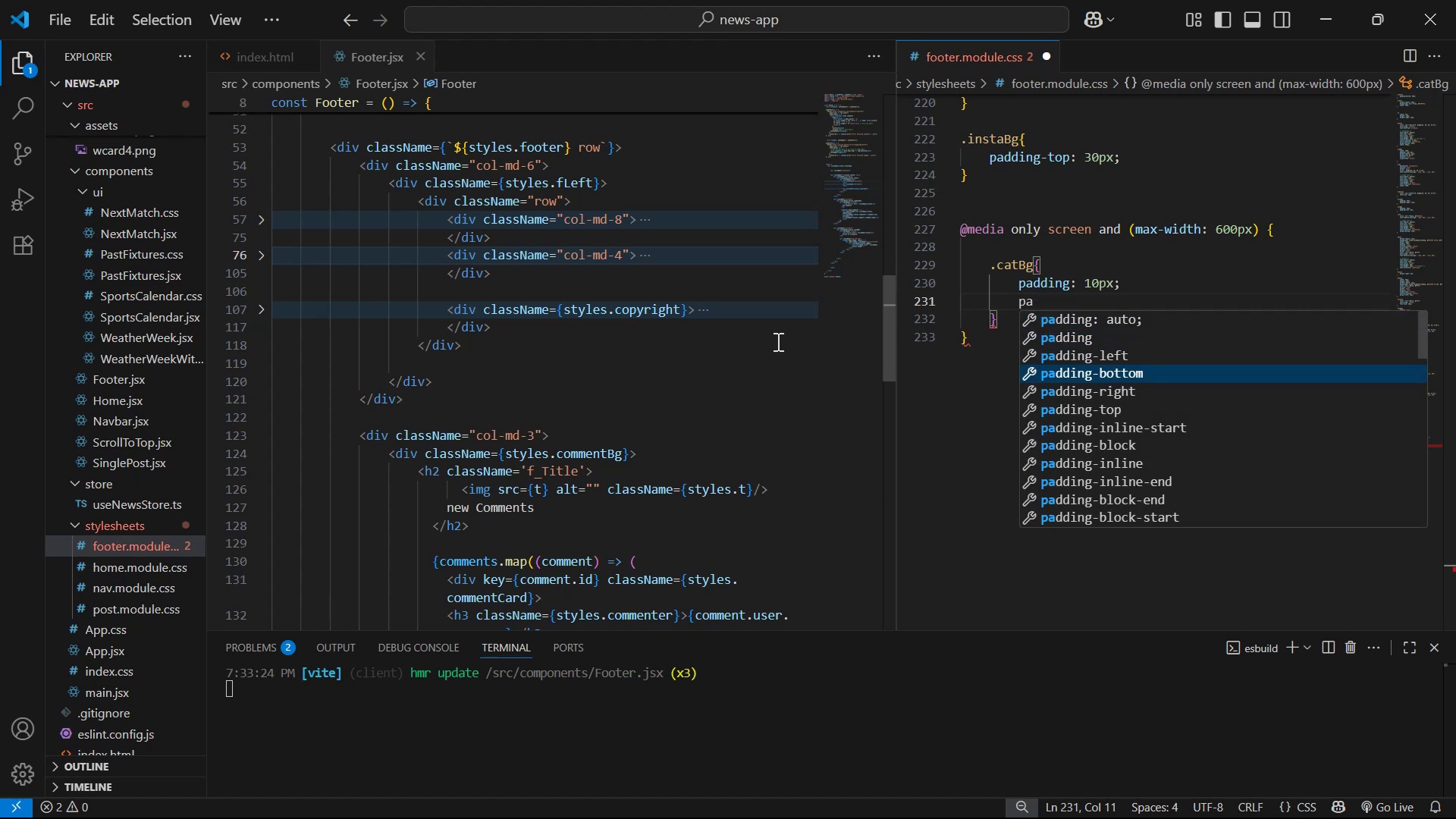 
key(ArrowUp)
 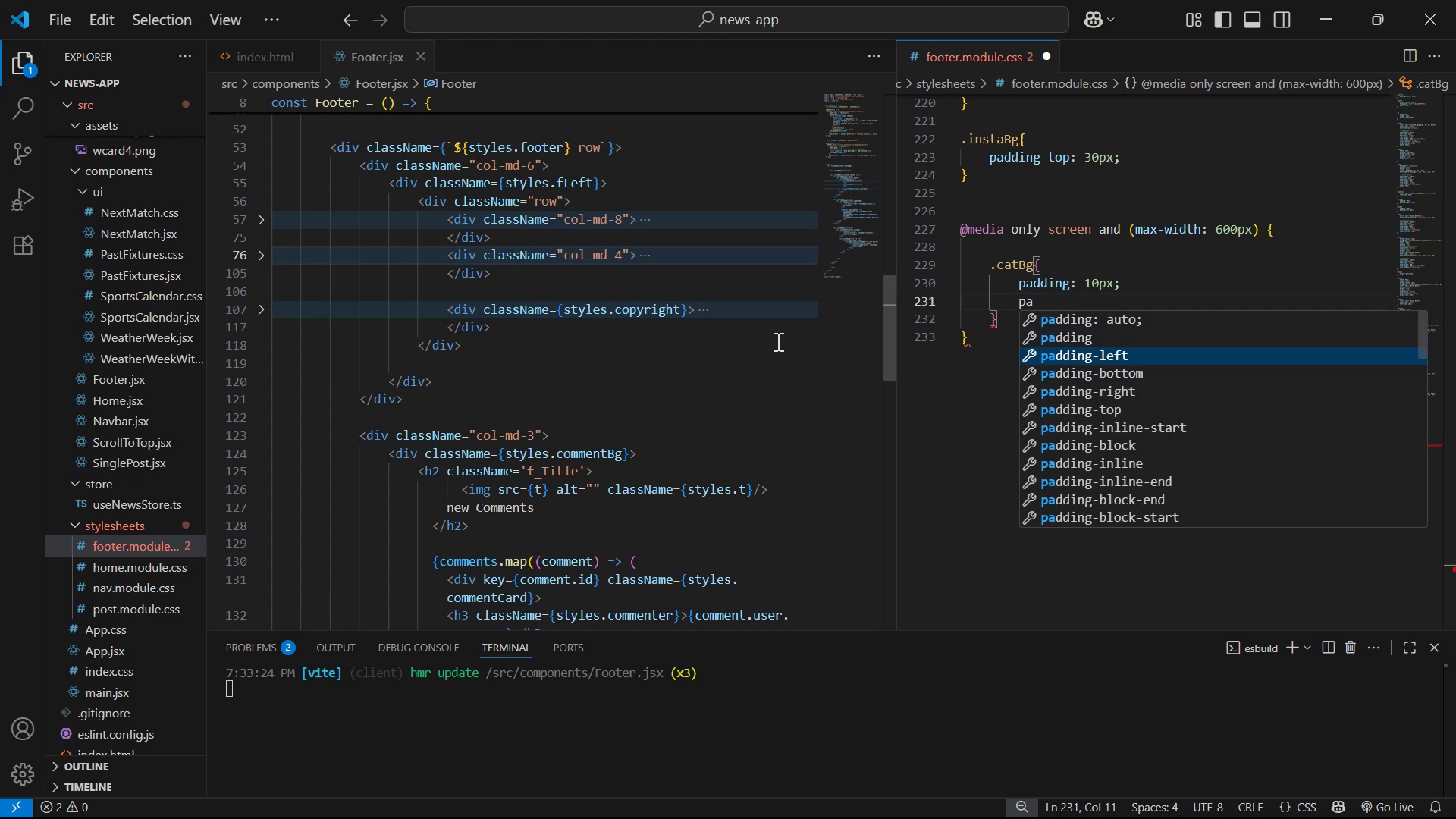 
key(Enter)
 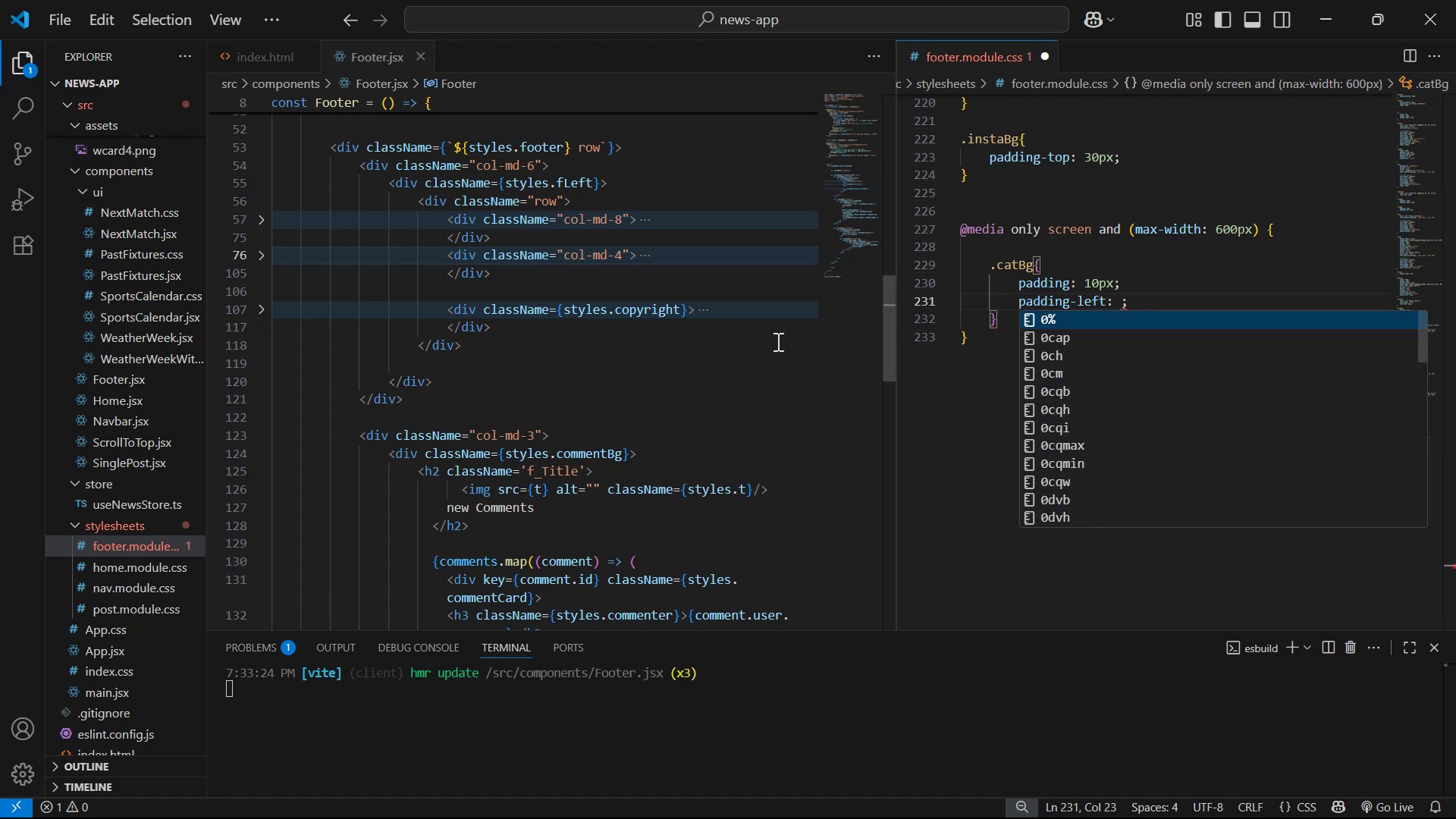 
type(30px)
 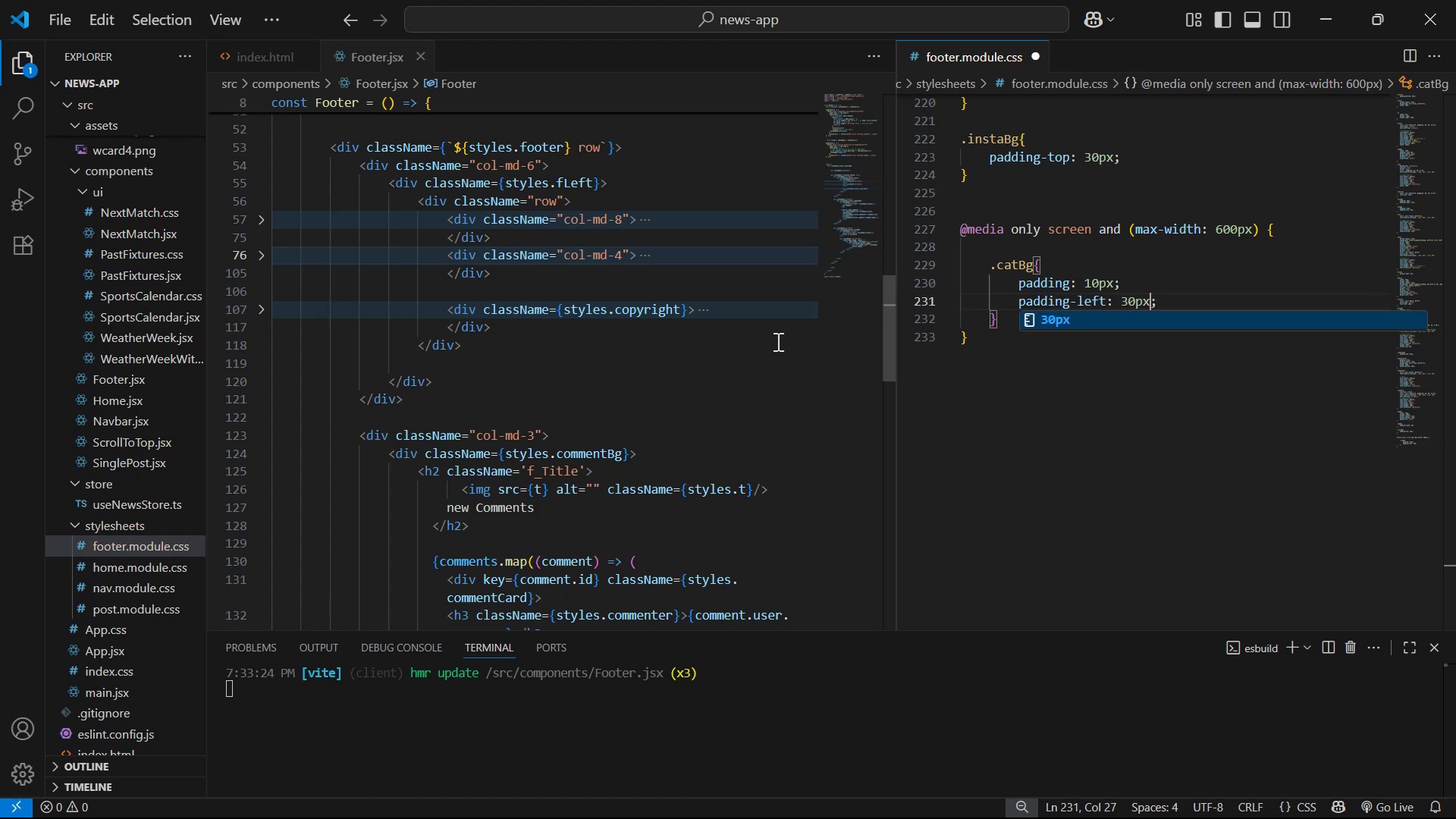 
key(Control+S)
 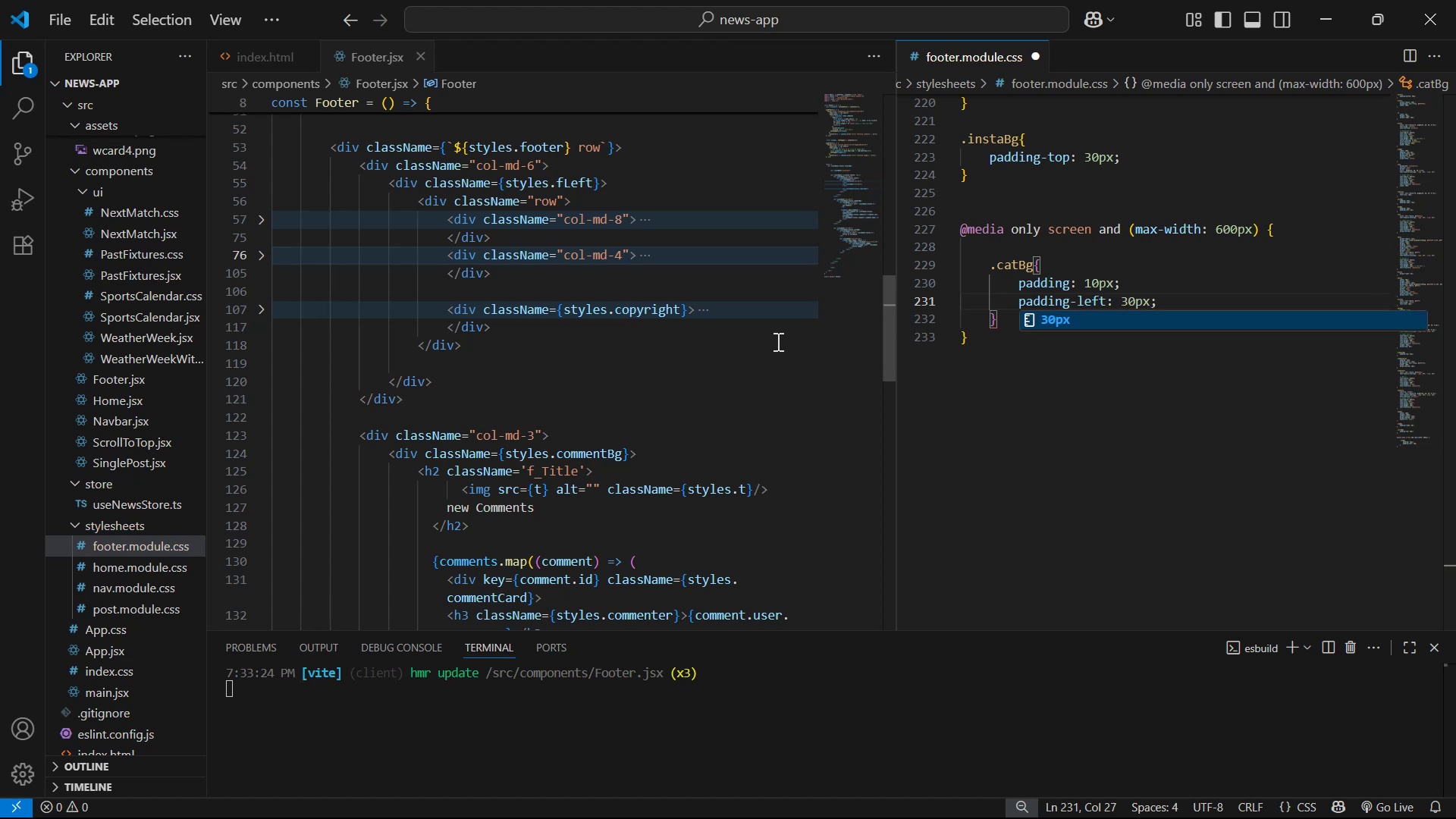 
key(Alt+AltLeft)
 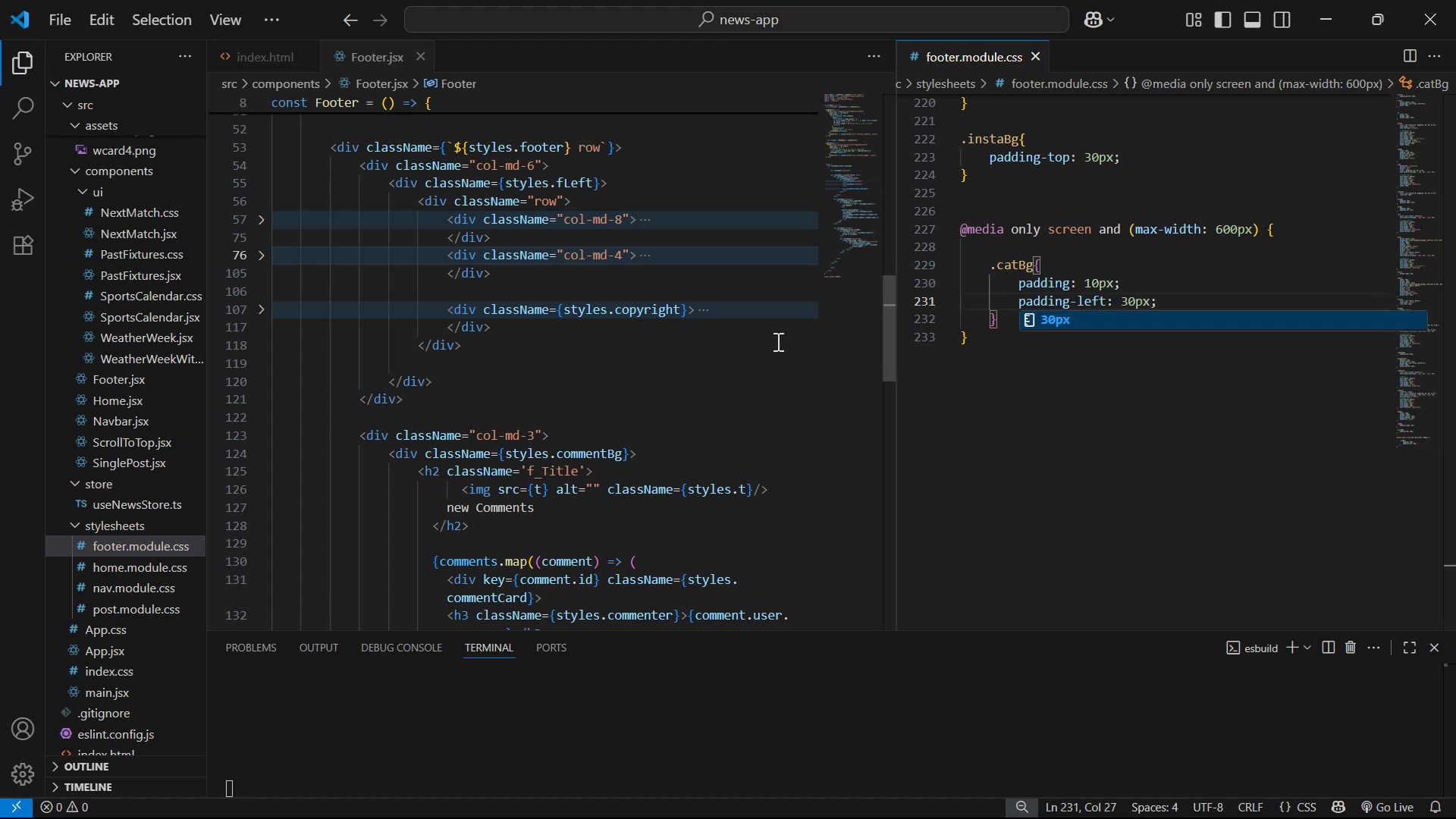 
key(Alt+Tab)
 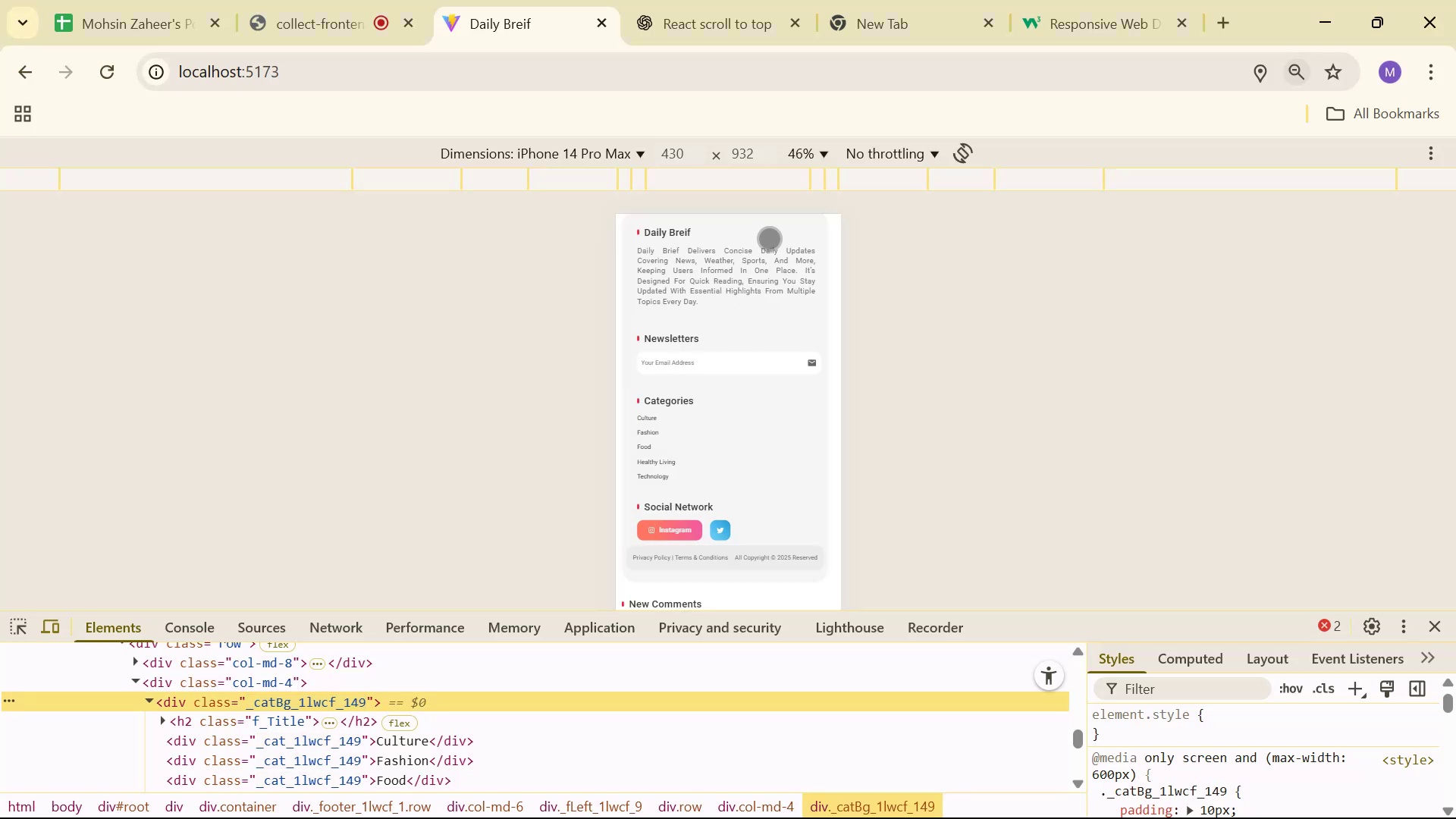 
scroll: coordinate [755, 262], scroll_direction: down, amount: 1.0
 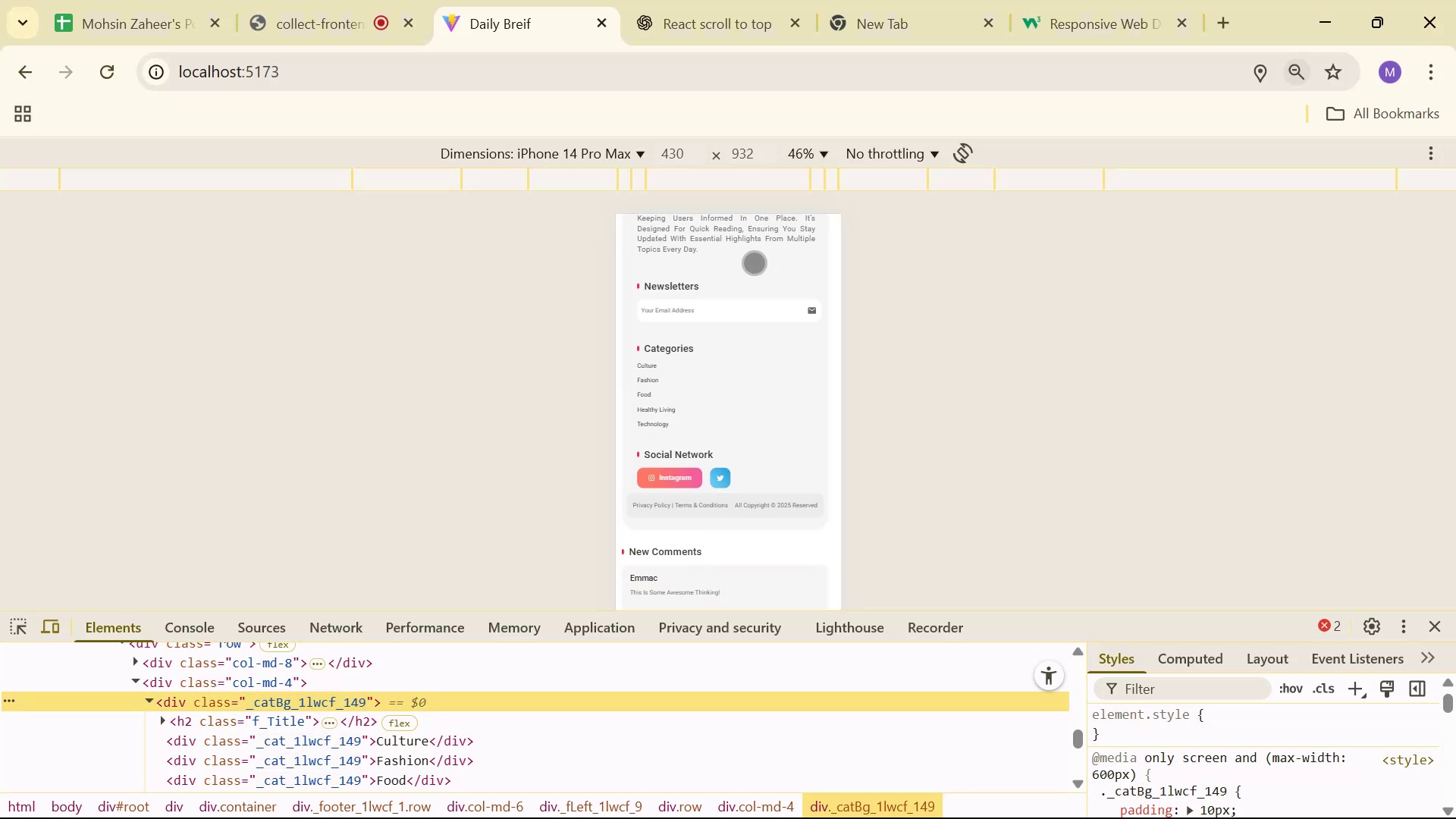 
scroll: coordinate [720, 296], scroll_direction: up, amount: 3.0
 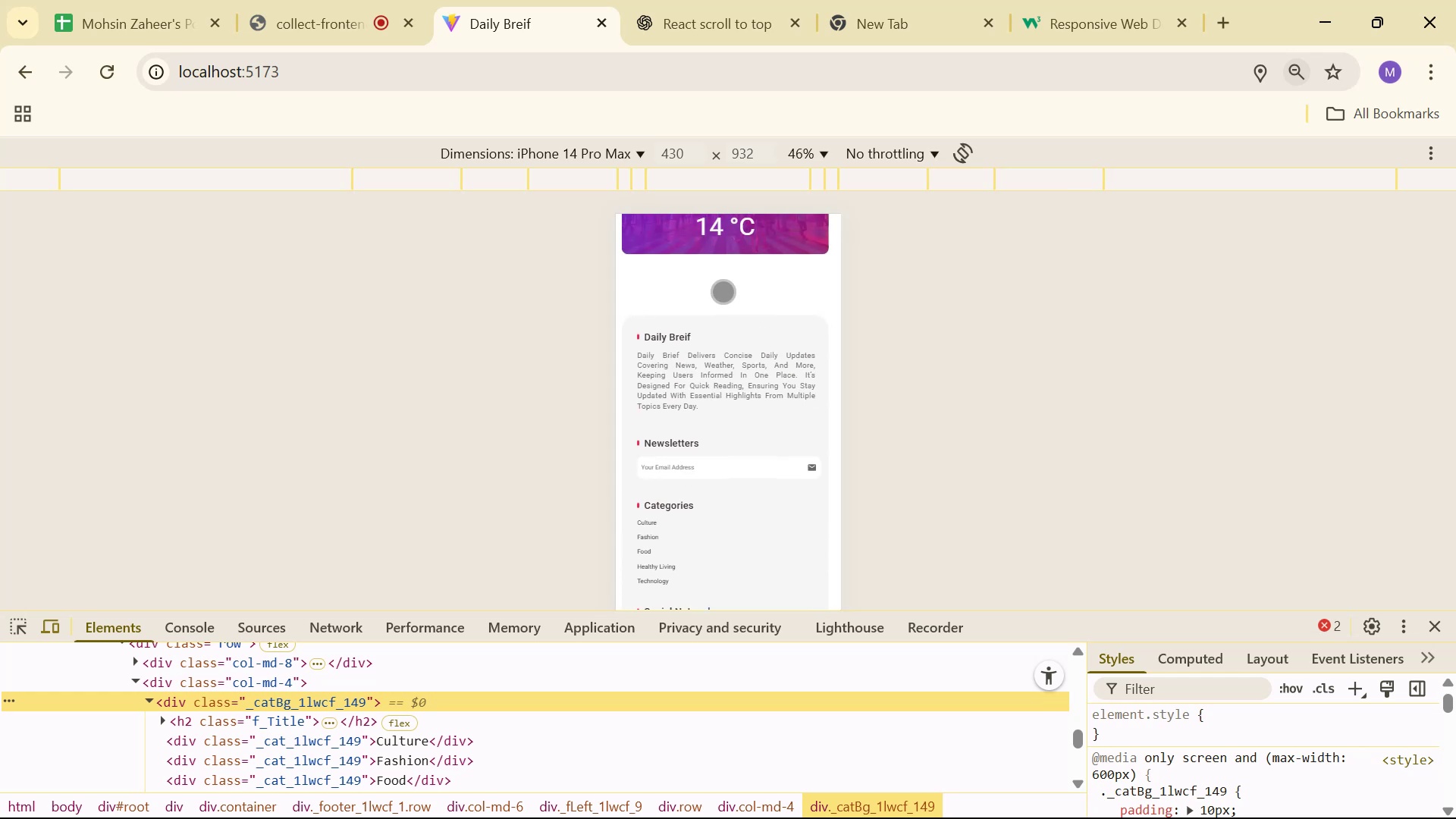 
scroll: coordinate [733, 410], scroll_direction: down, amount: 14.0
 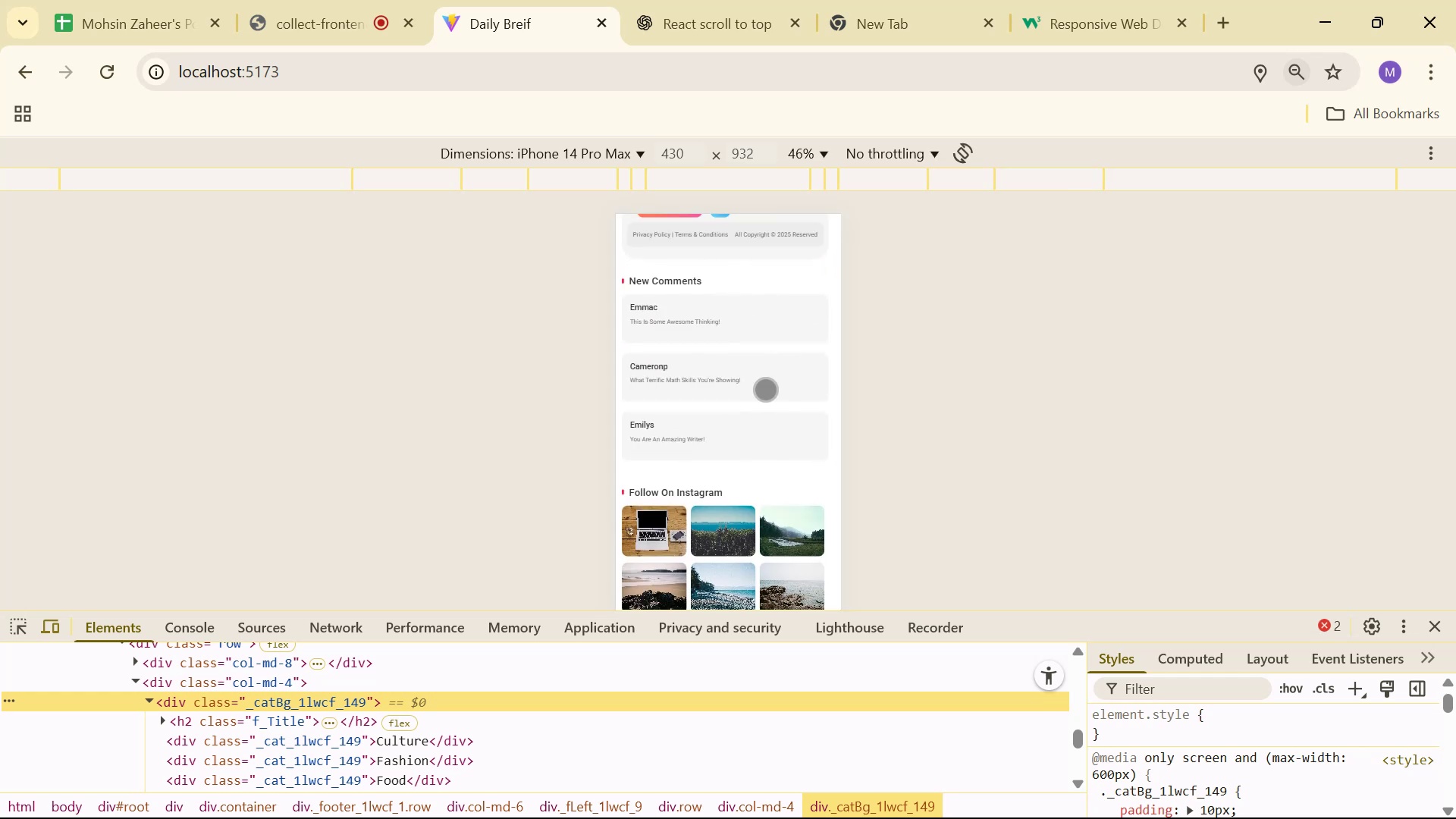 
scroll: coordinate [767, 385], scroll_direction: up, amount: 7.0
 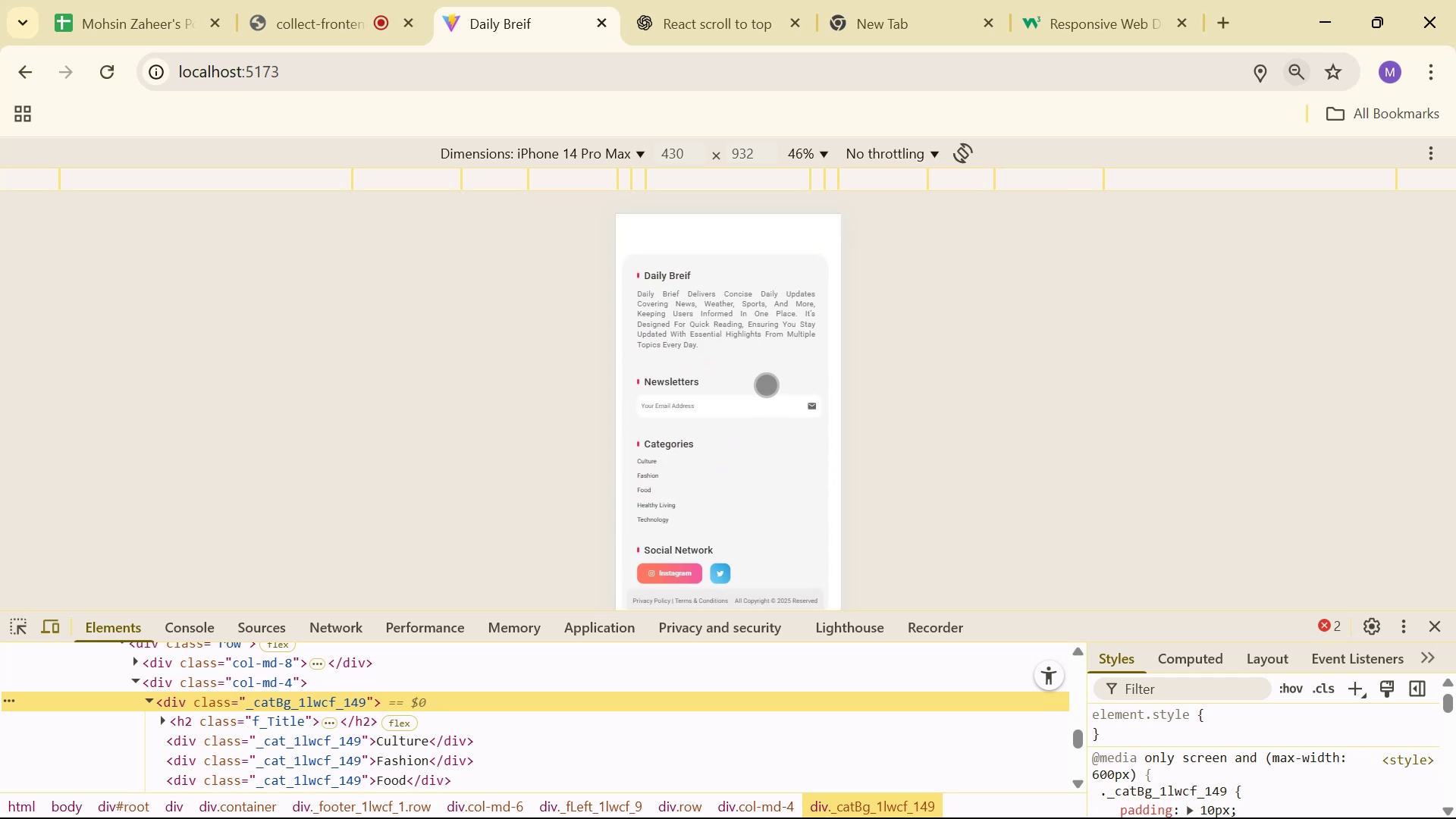 
key(Alt+AltLeft)
 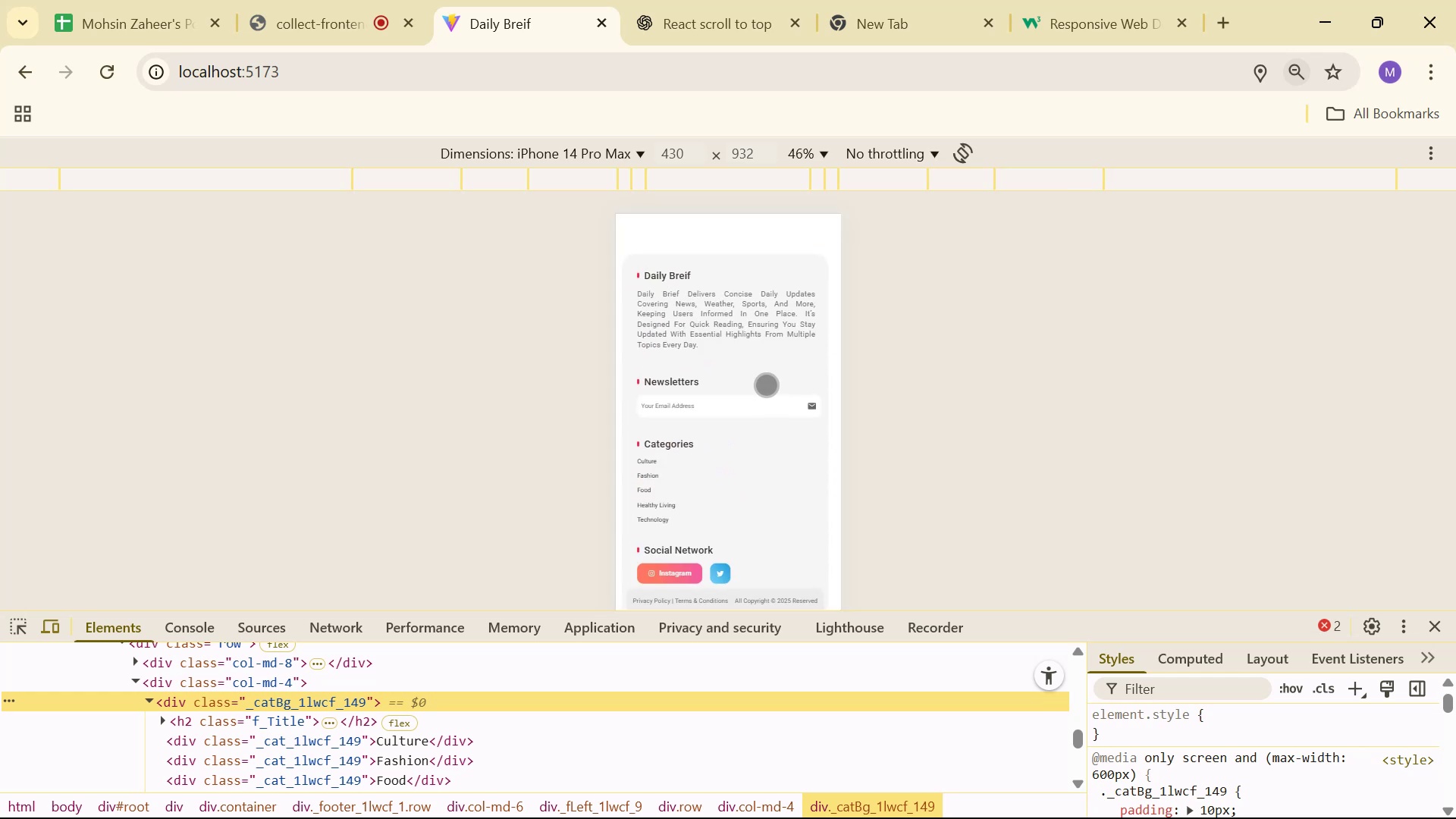 
key(Alt+Tab)
 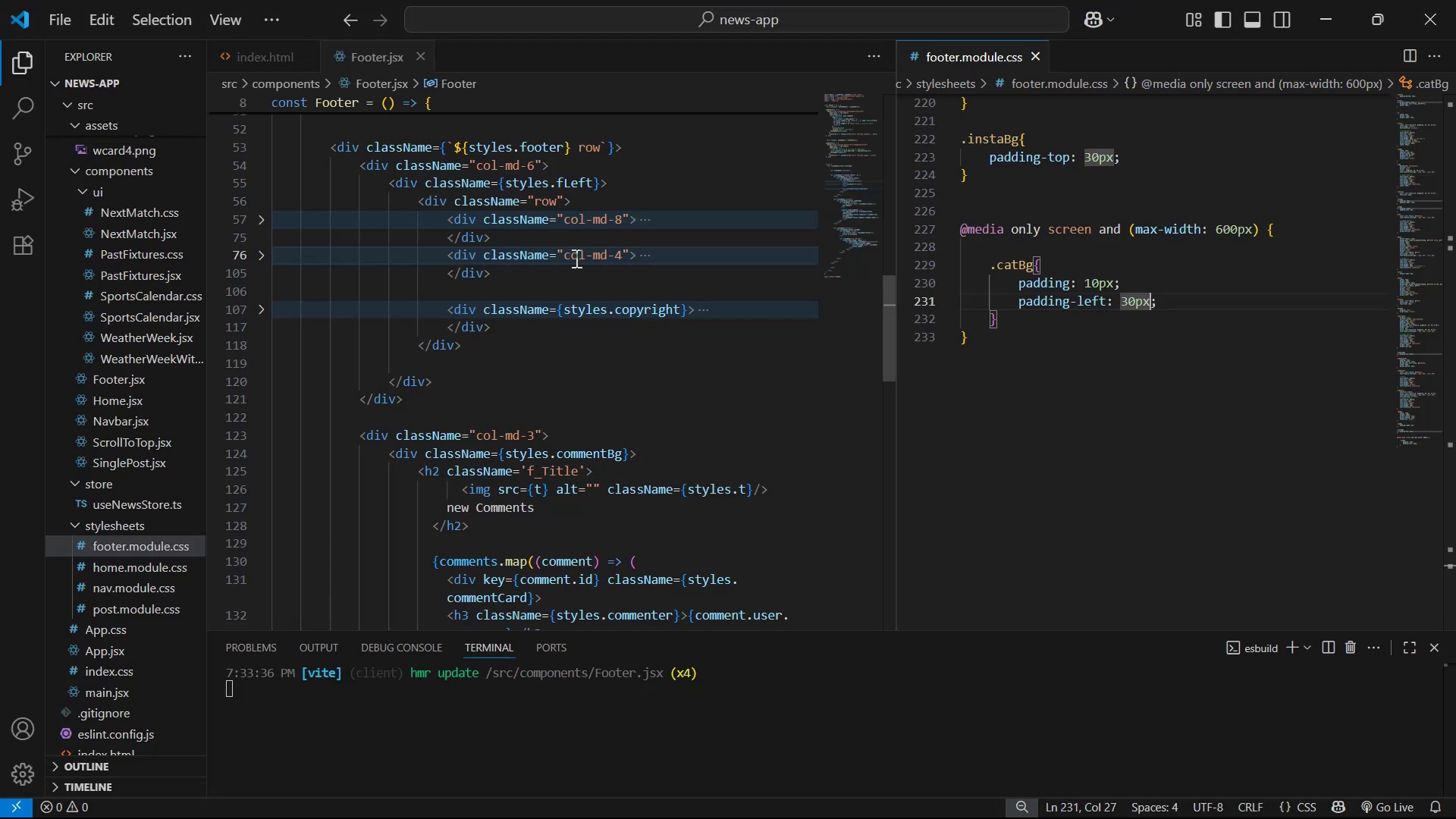 
scroll: coordinate [522, 233], scroll_direction: up, amount: 3.0
 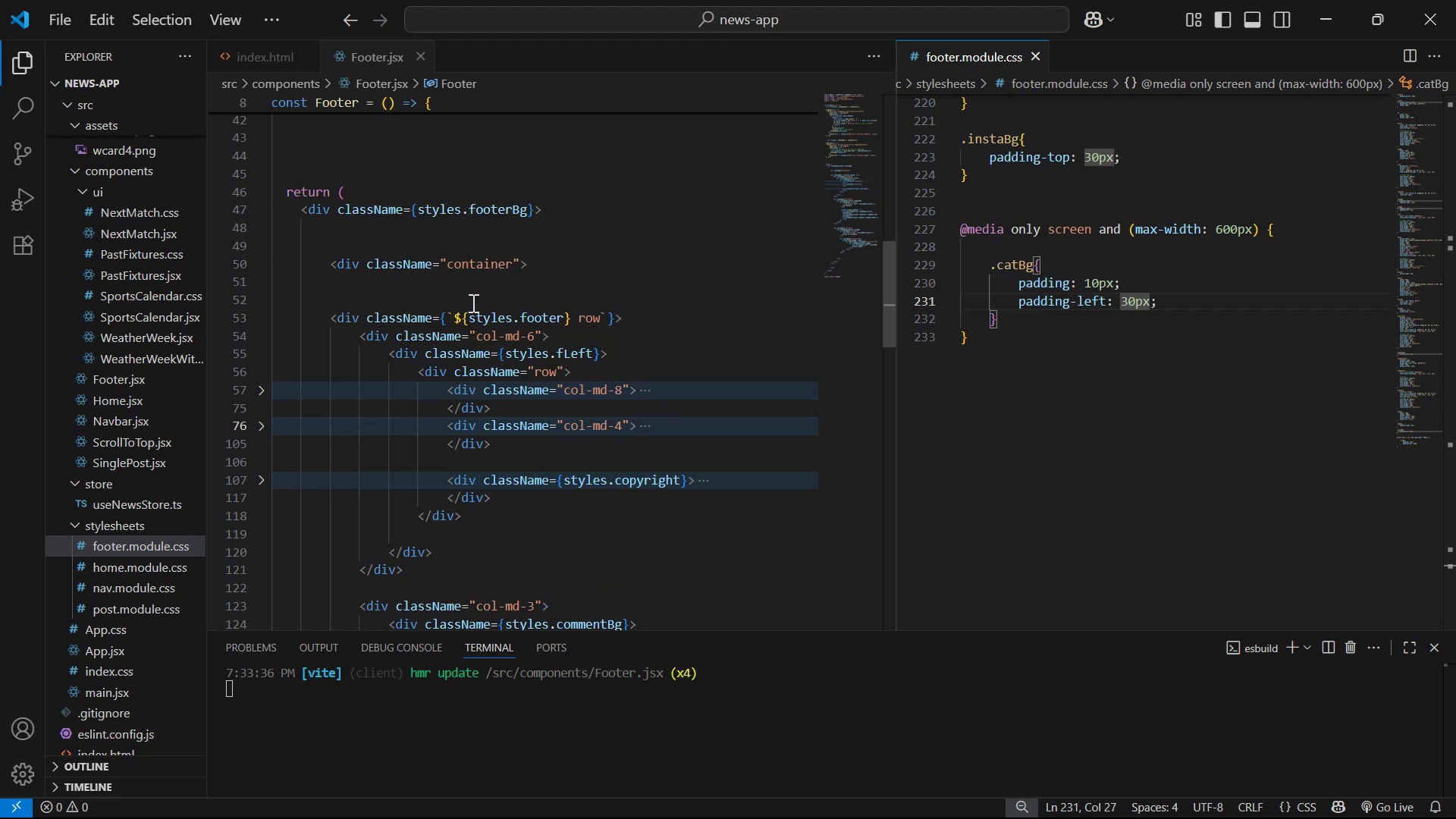 
scroll: coordinate [598, 350], scroll_direction: down, amount: 2.0
 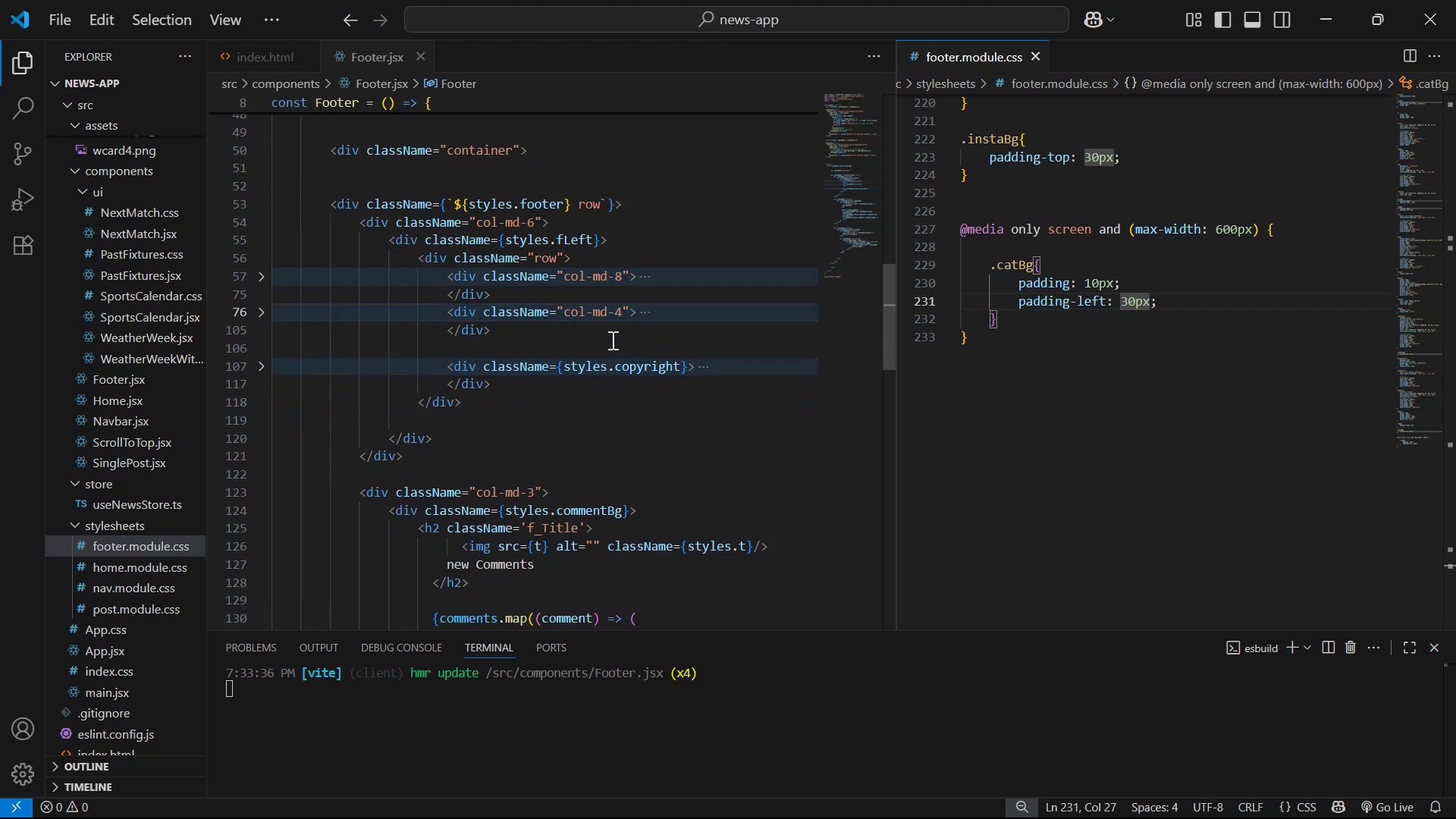 
scroll: coordinate [611, 338], scroll_direction: up, amount: 2.0
 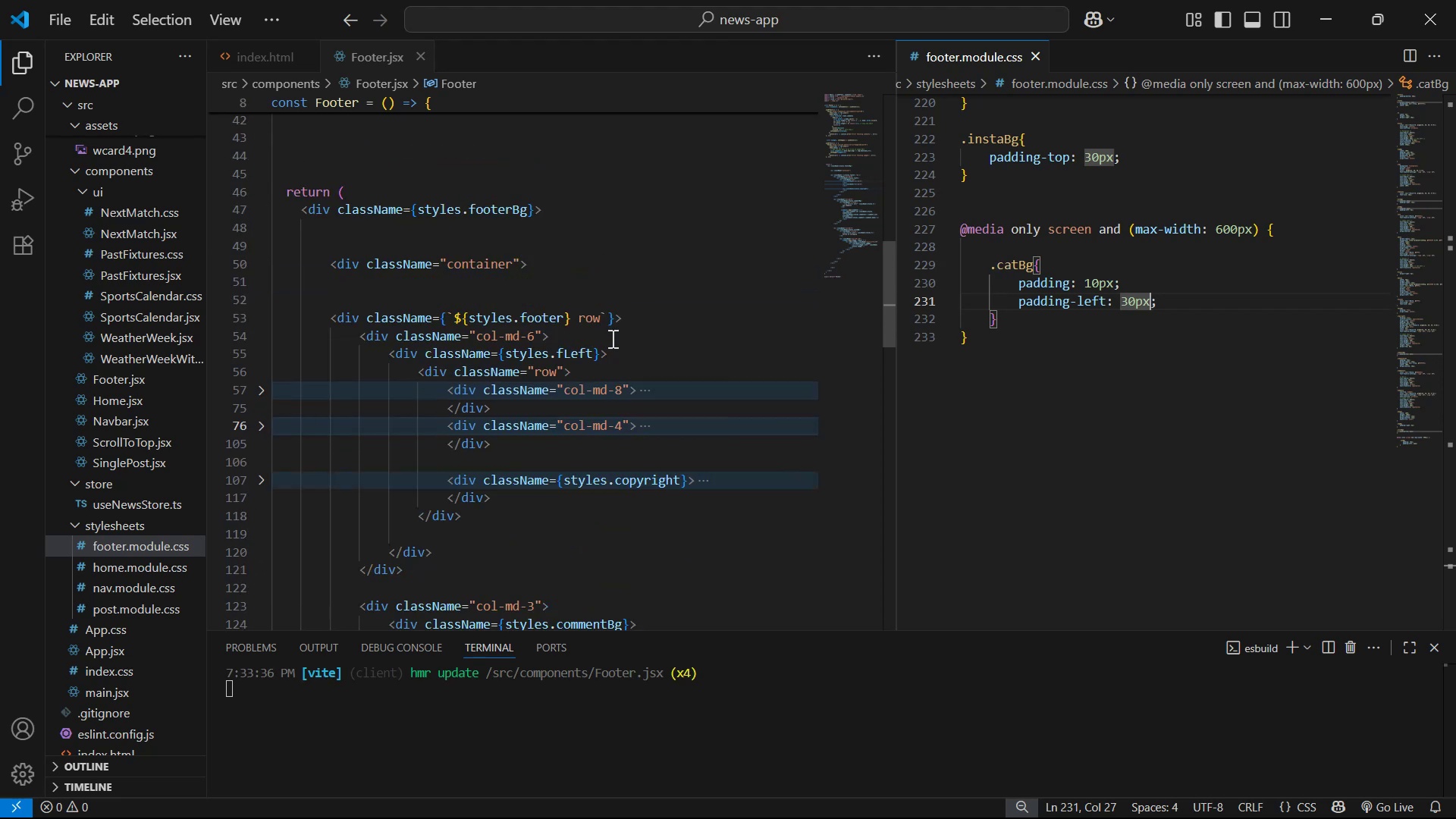 
scroll: coordinate [609, 341], scroll_direction: down, amount: 2.0
 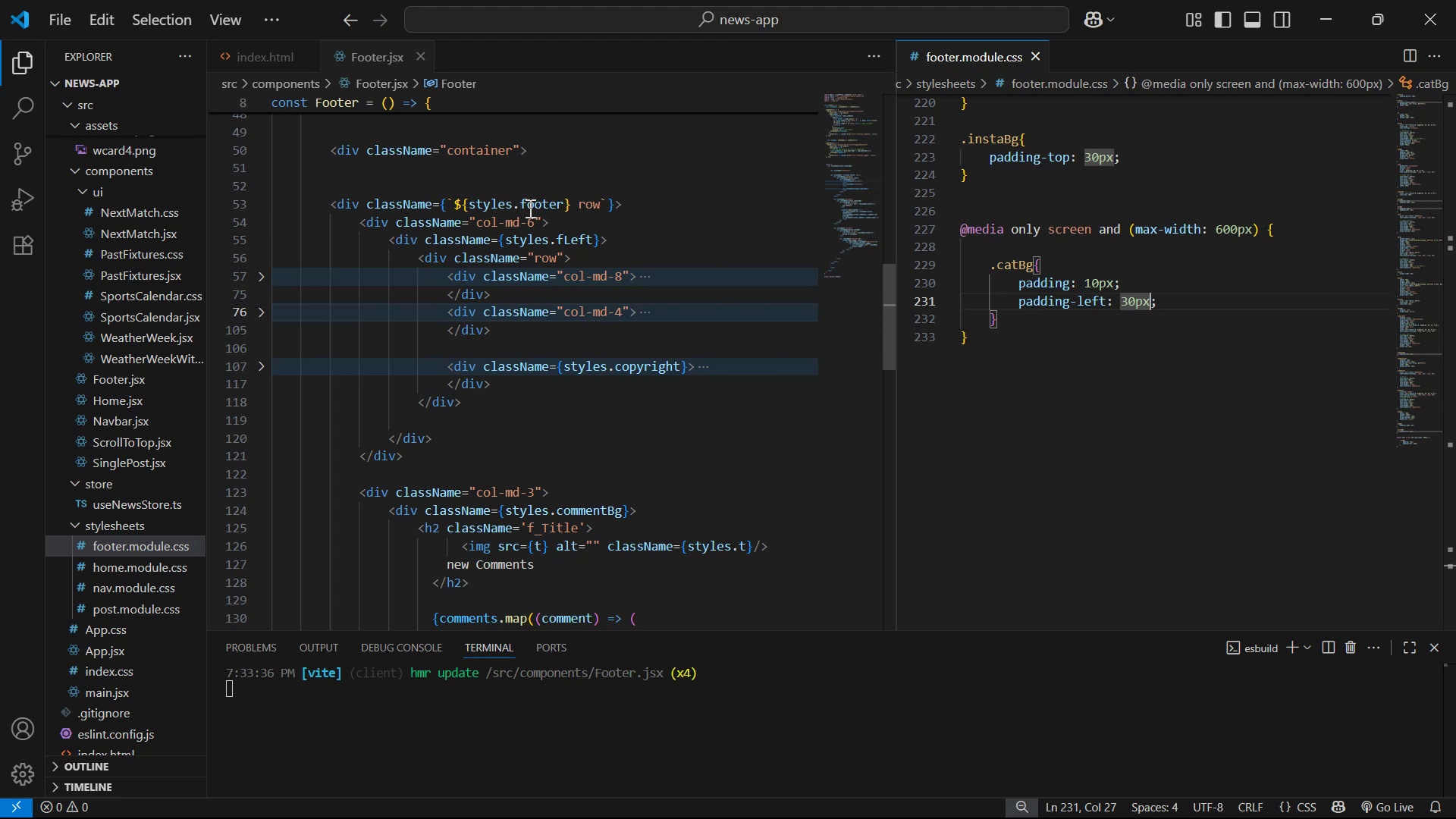 
left_click([516, 202])
 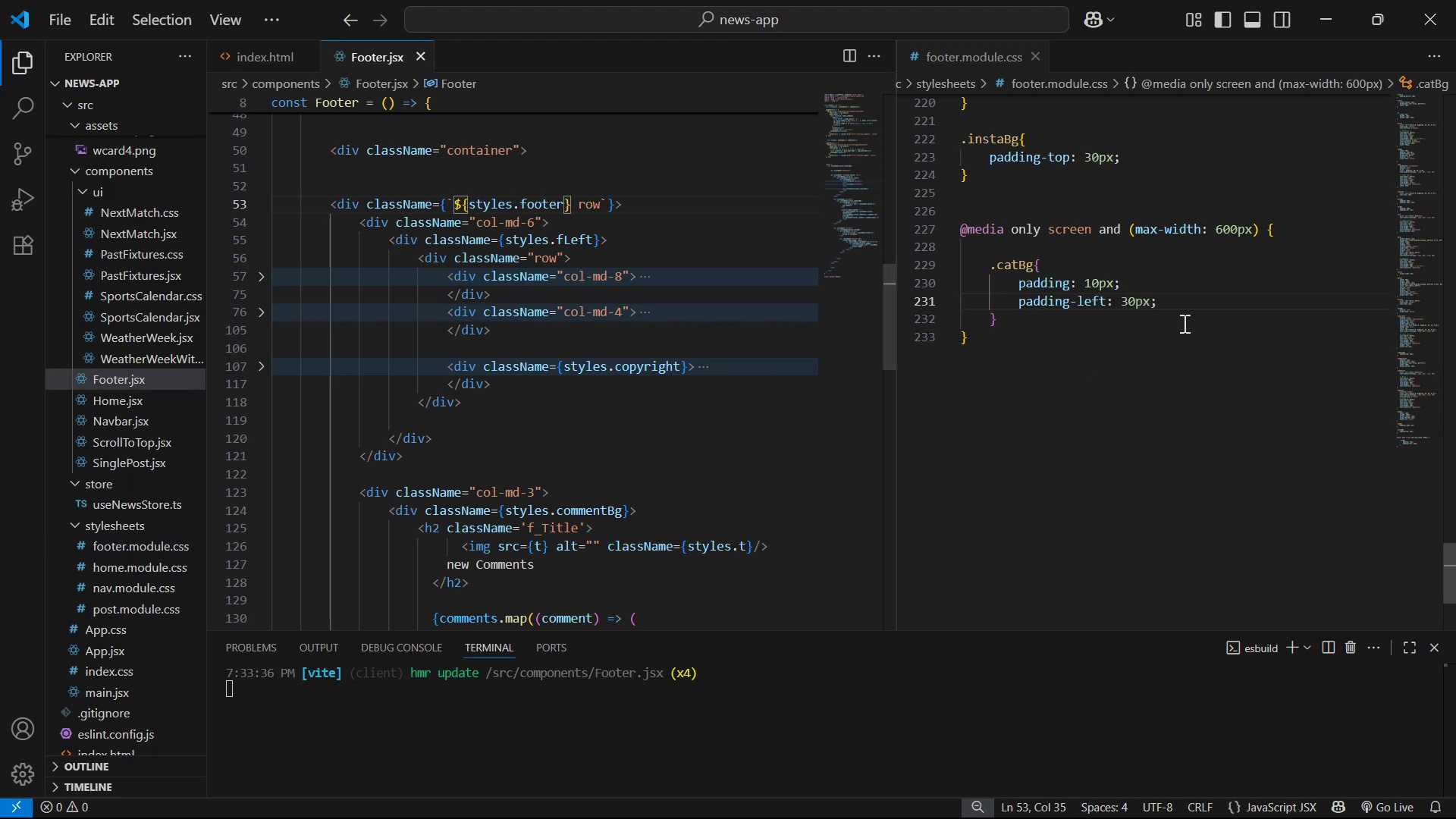 
left_click([1152, 326])
 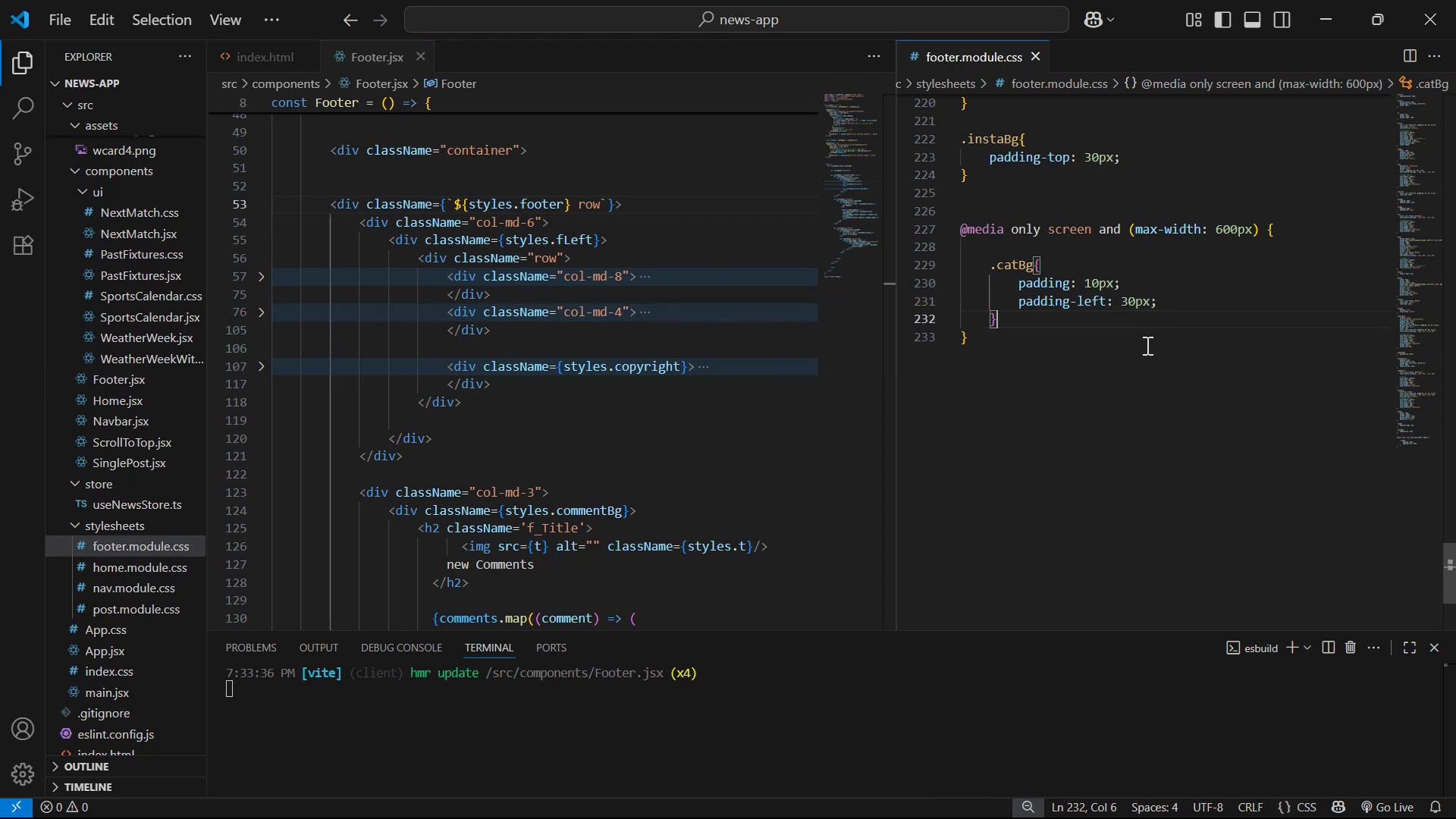 
key(Enter)
 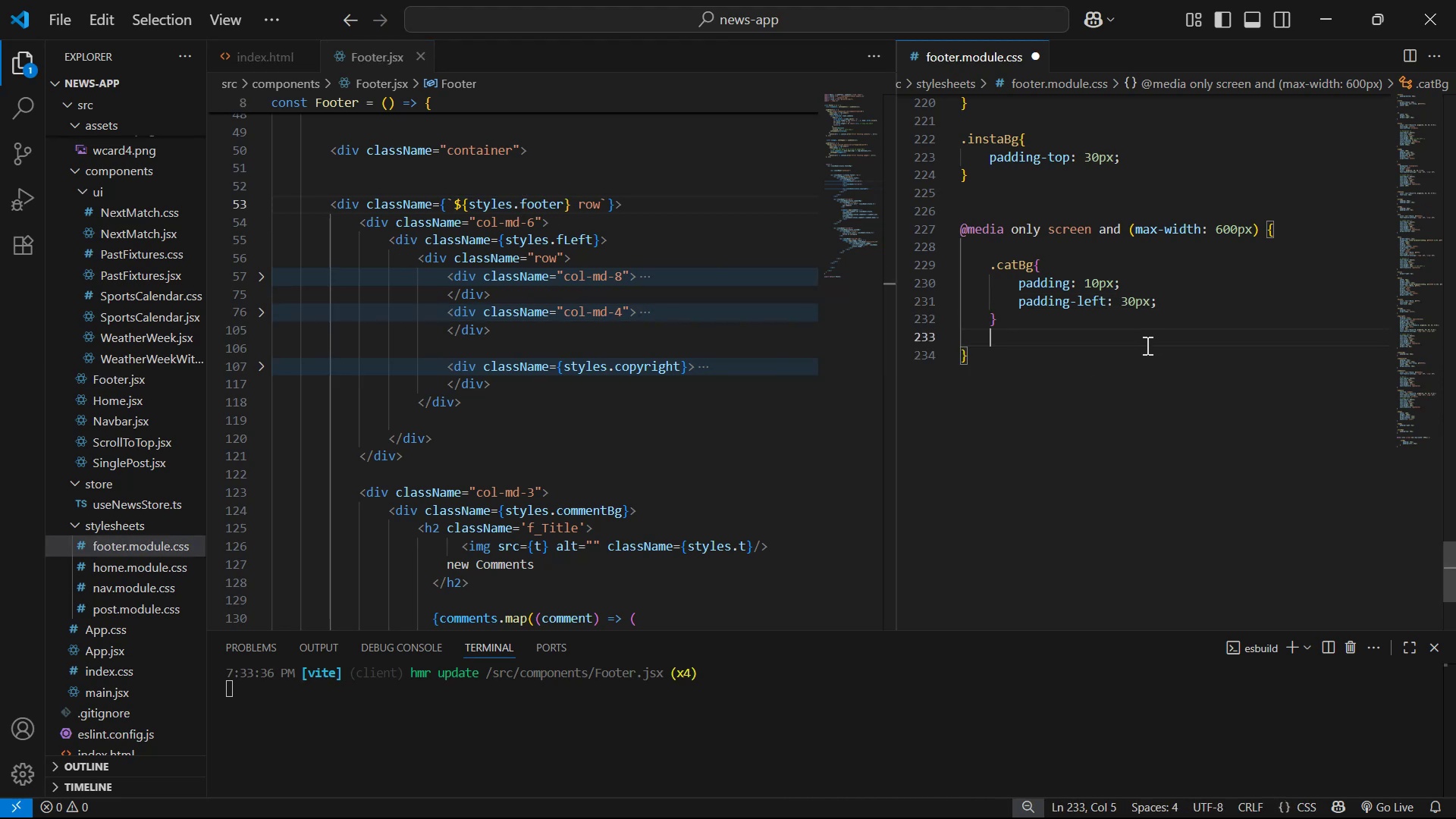 
key(Period)
 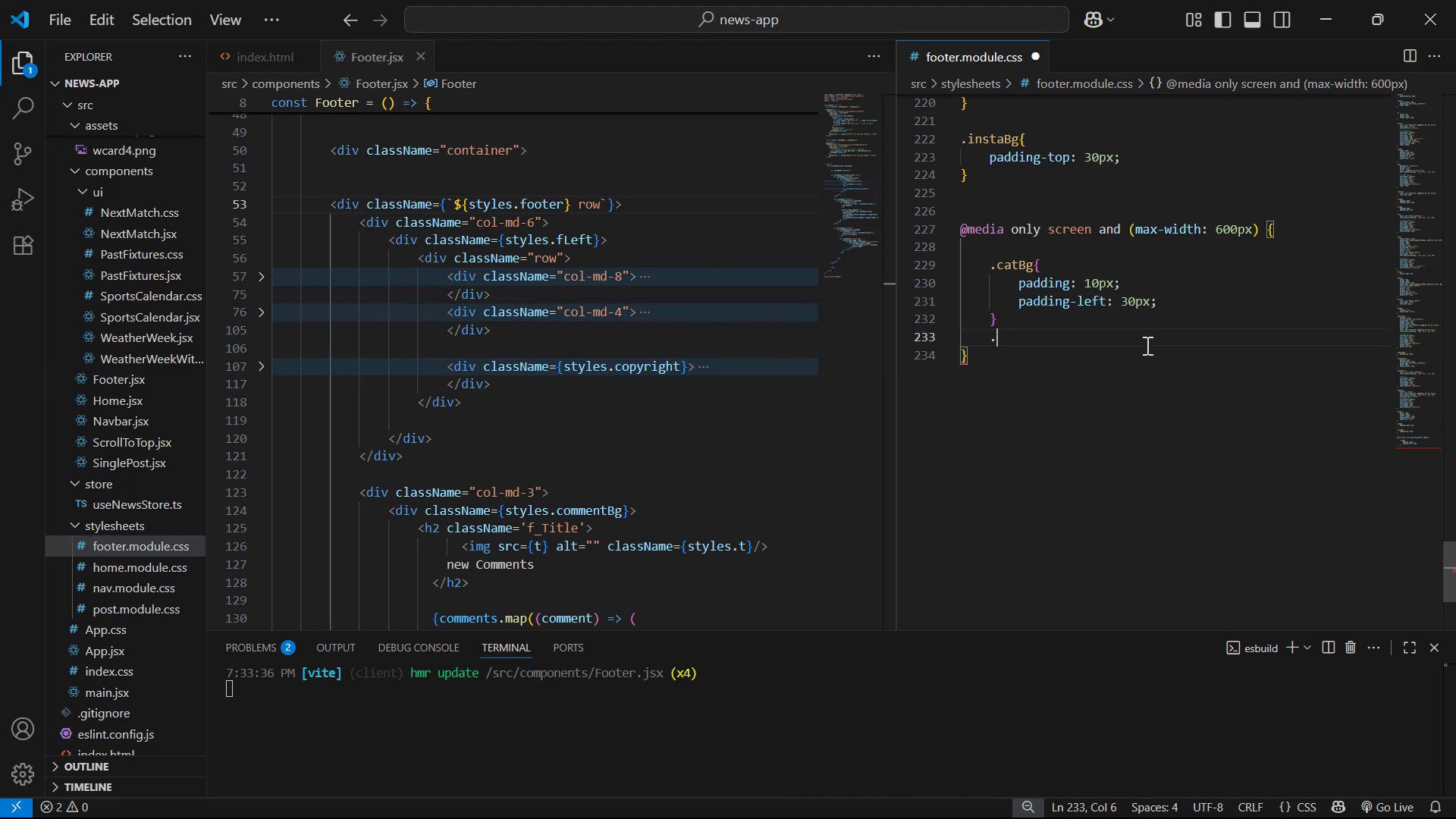 
key(F)
 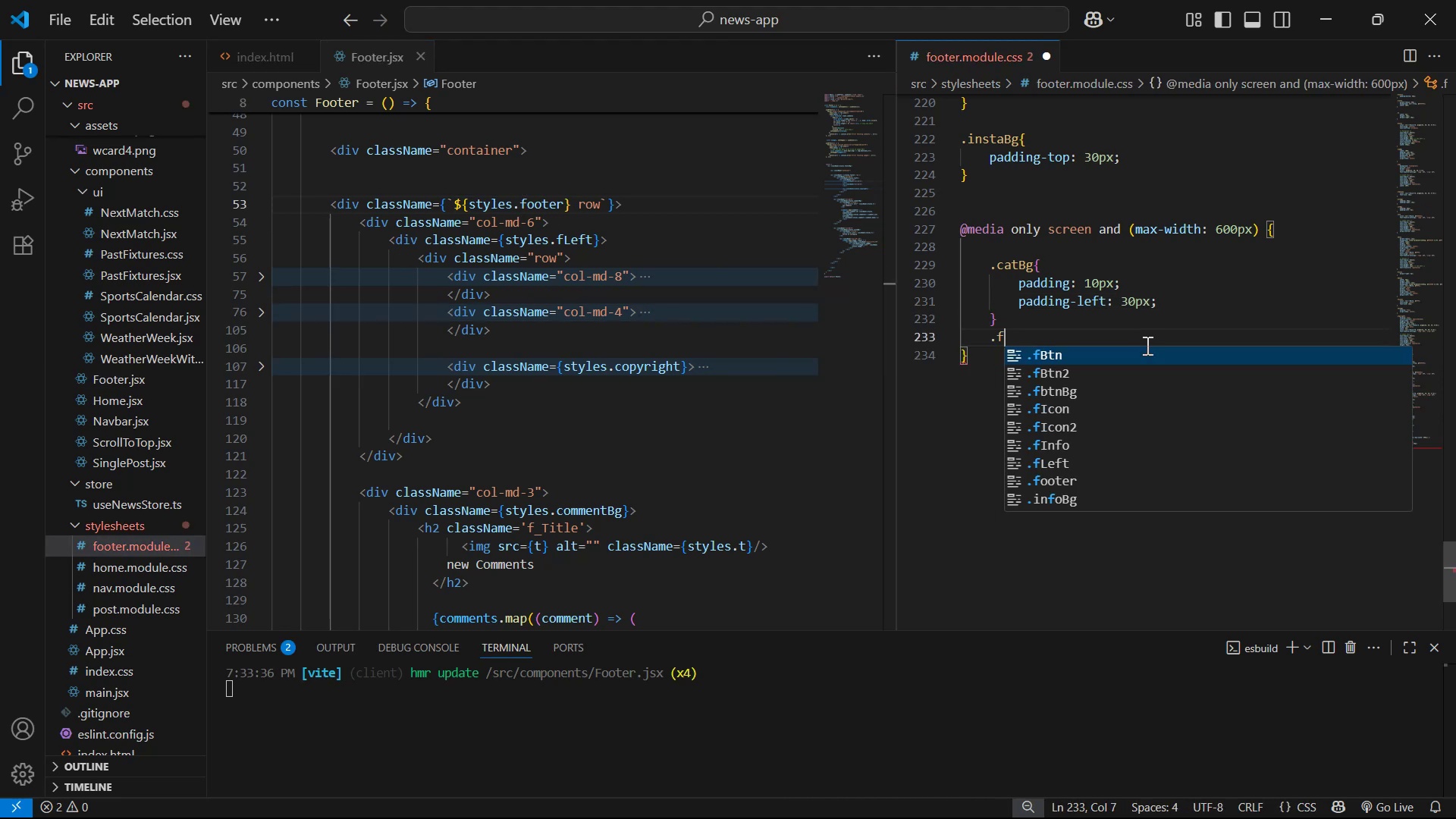 
key(ArrowDown)
 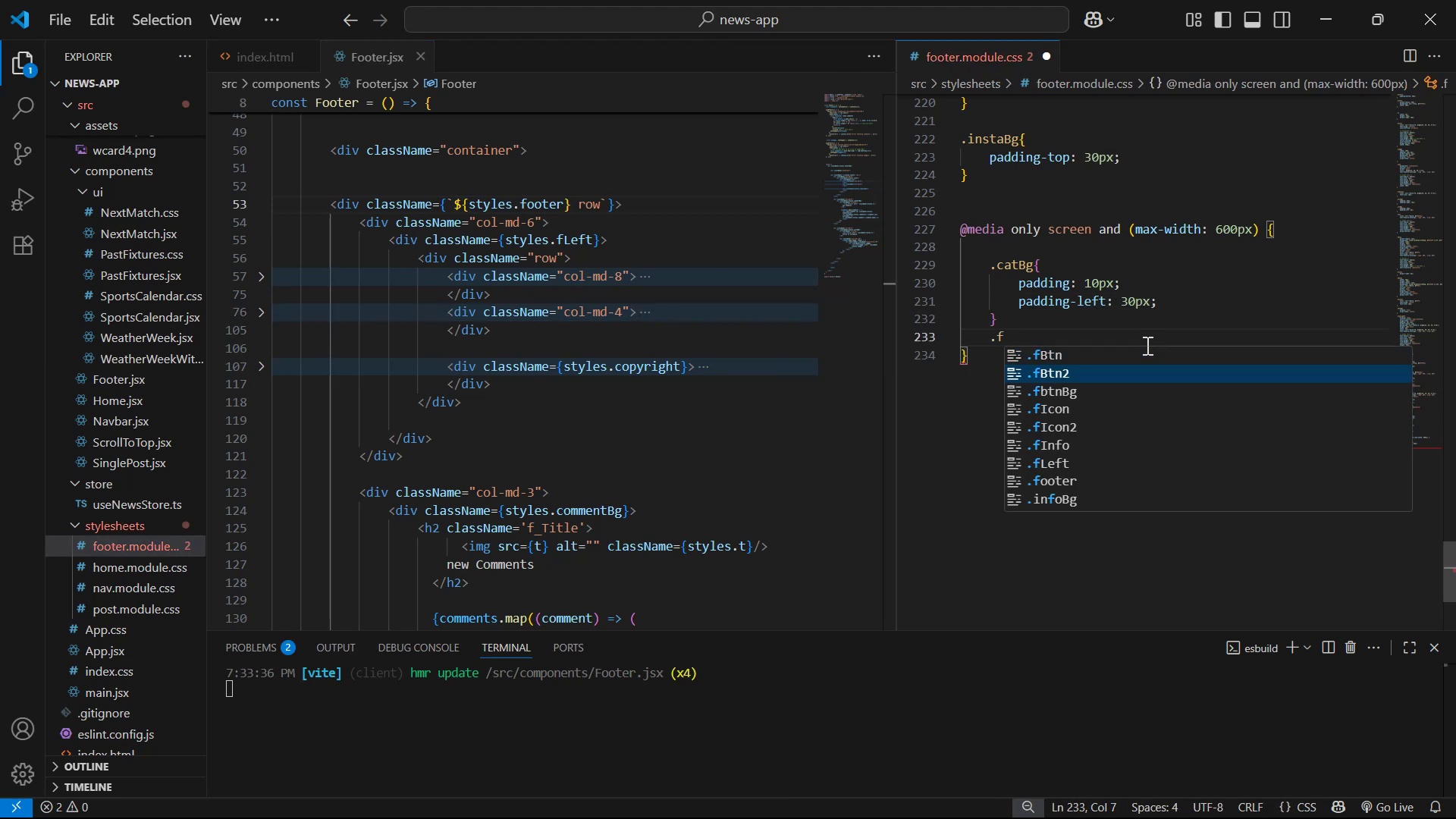 
key(ArrowDown)
 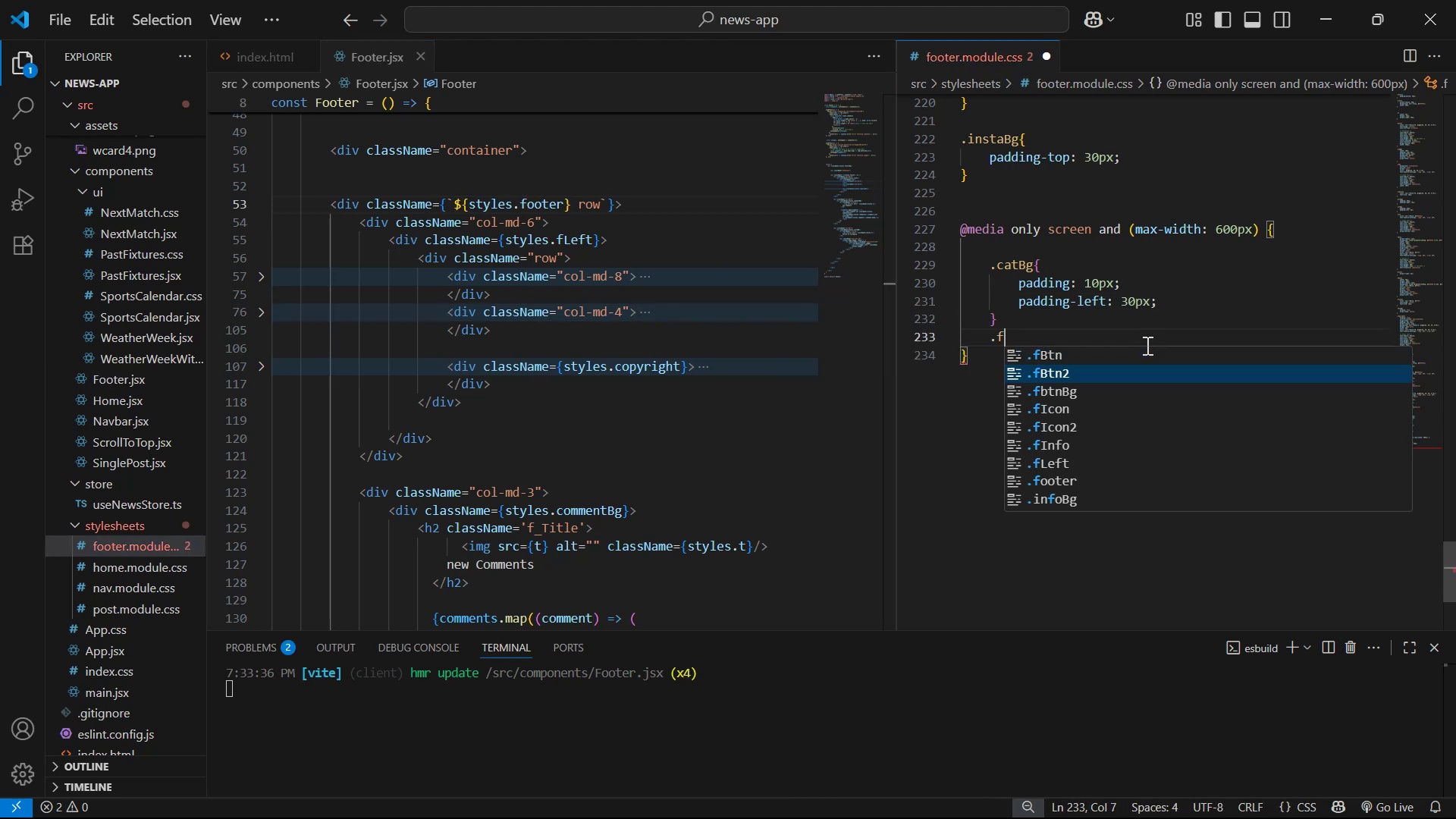 
key(ArrowDown)
 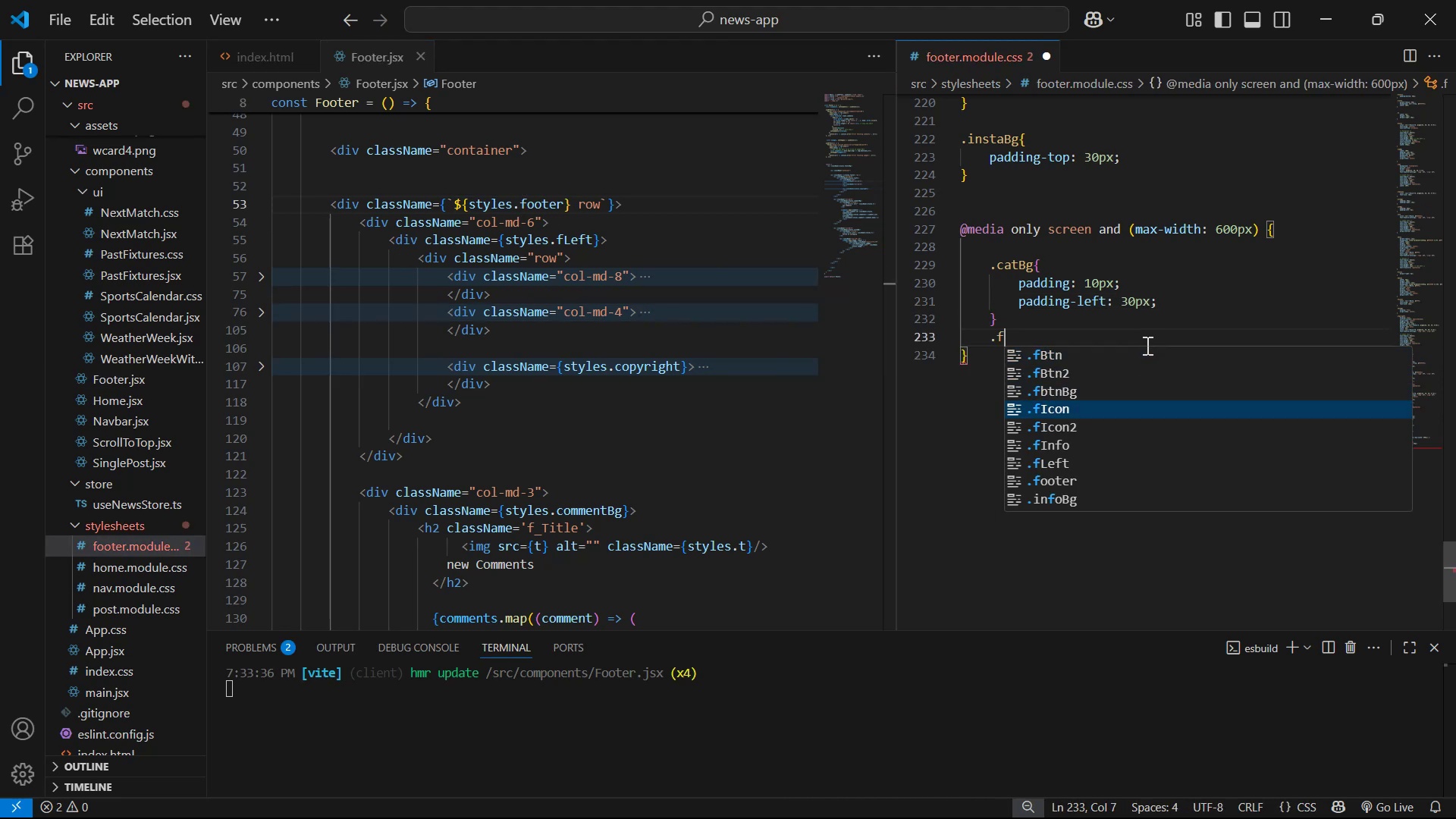 
key(ArrowDown)
 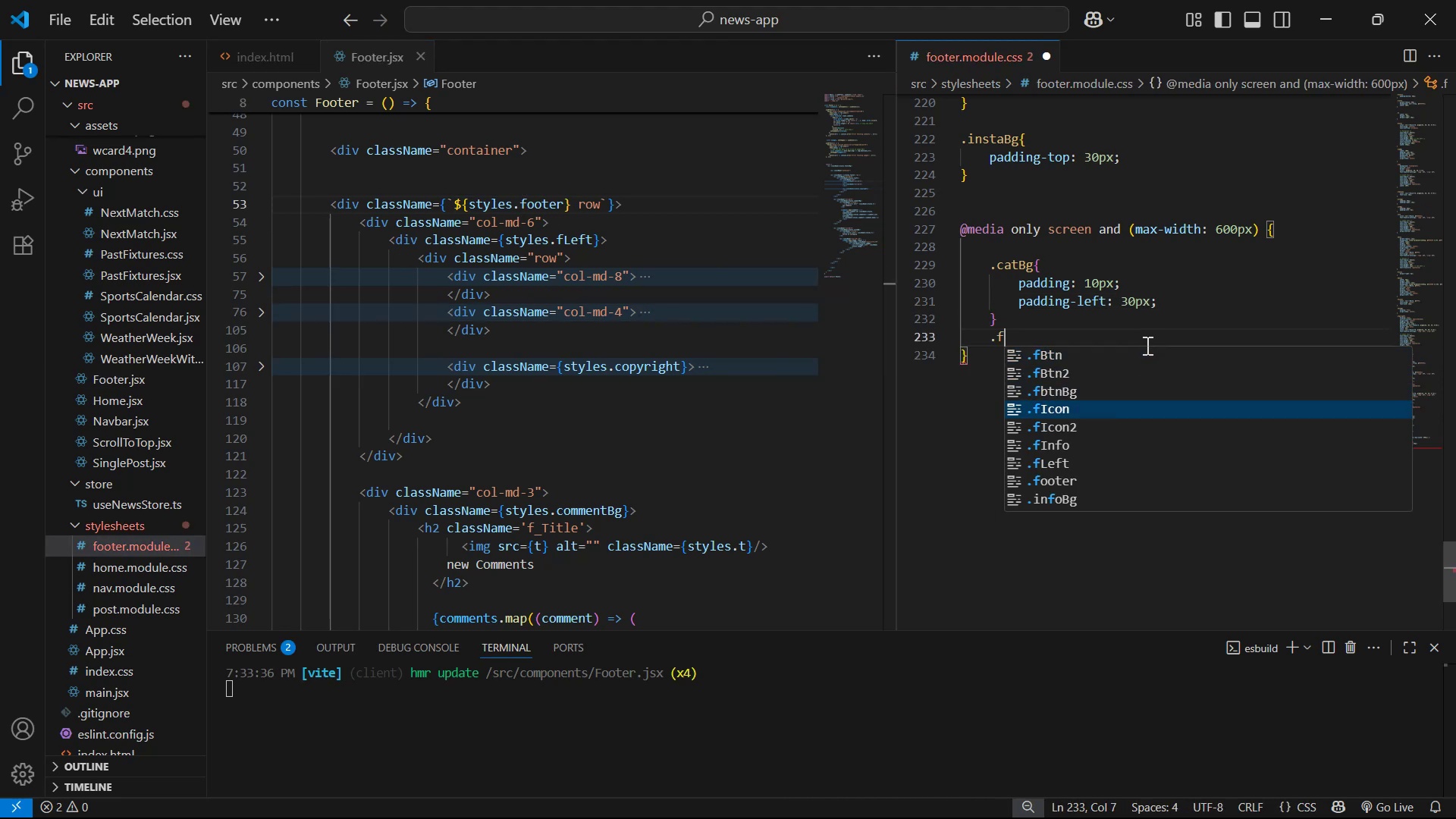 
key(ArrowDown)
 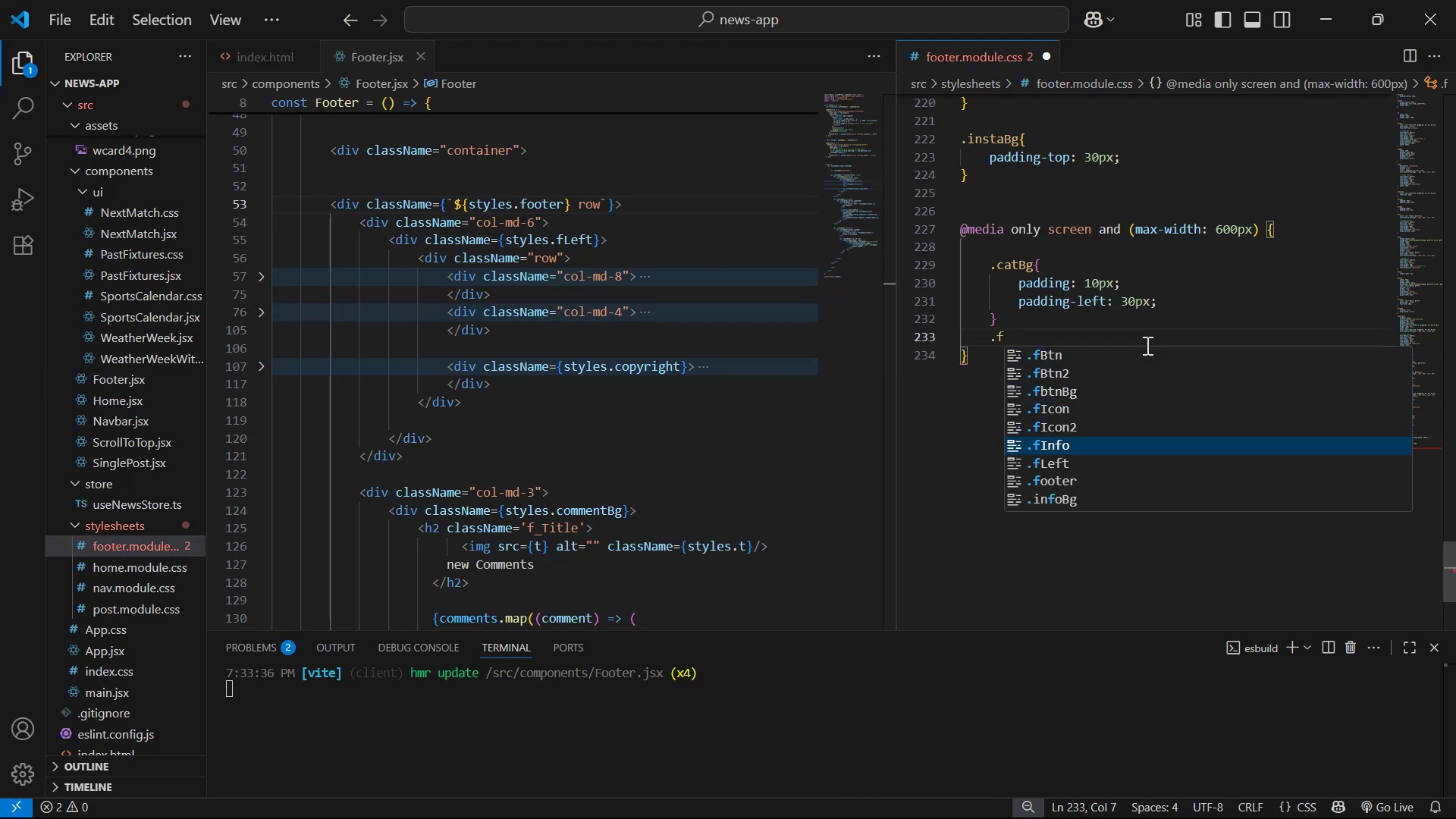 
key(ArrowDown)
 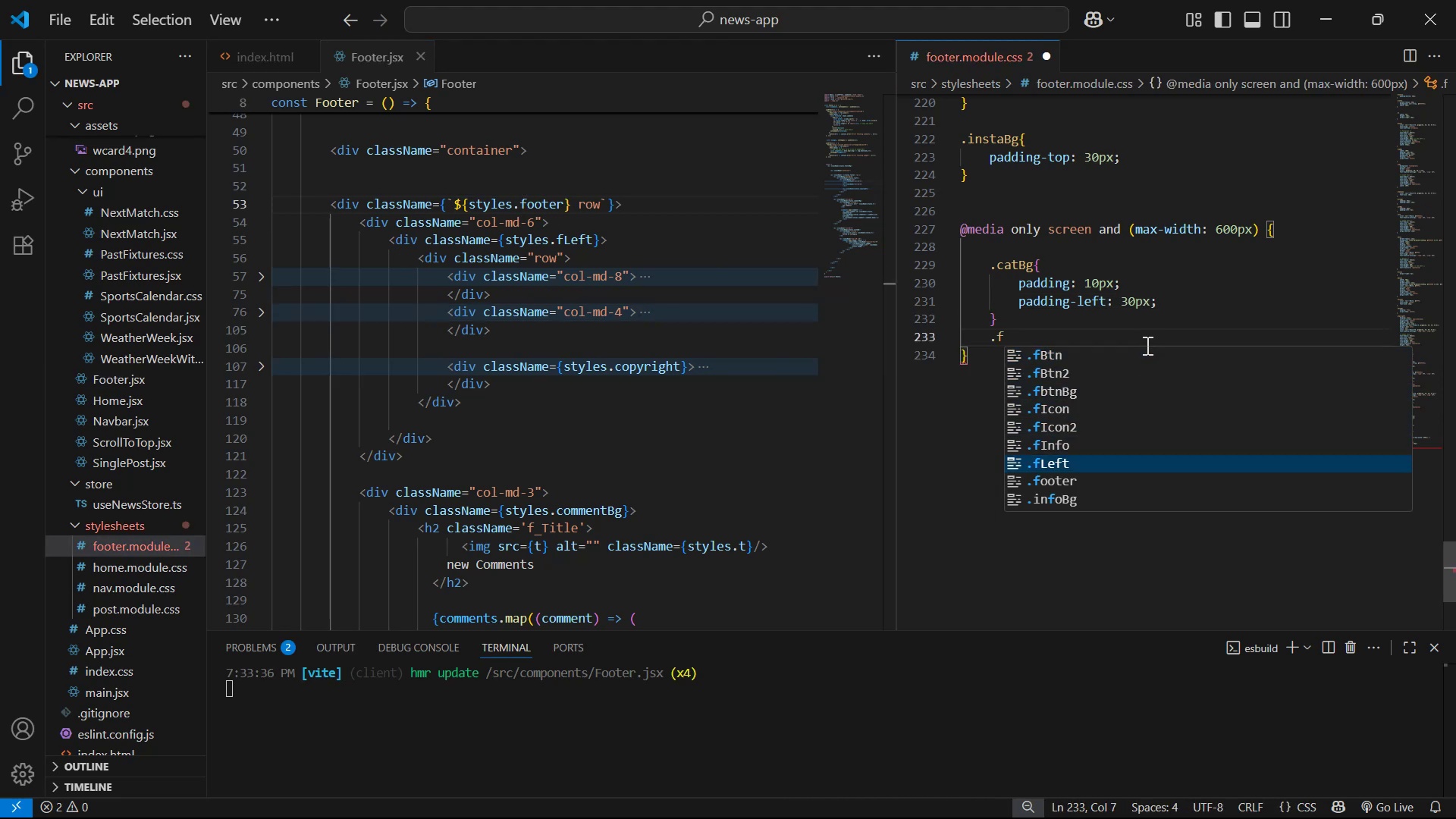 
key(ArrowDown)
 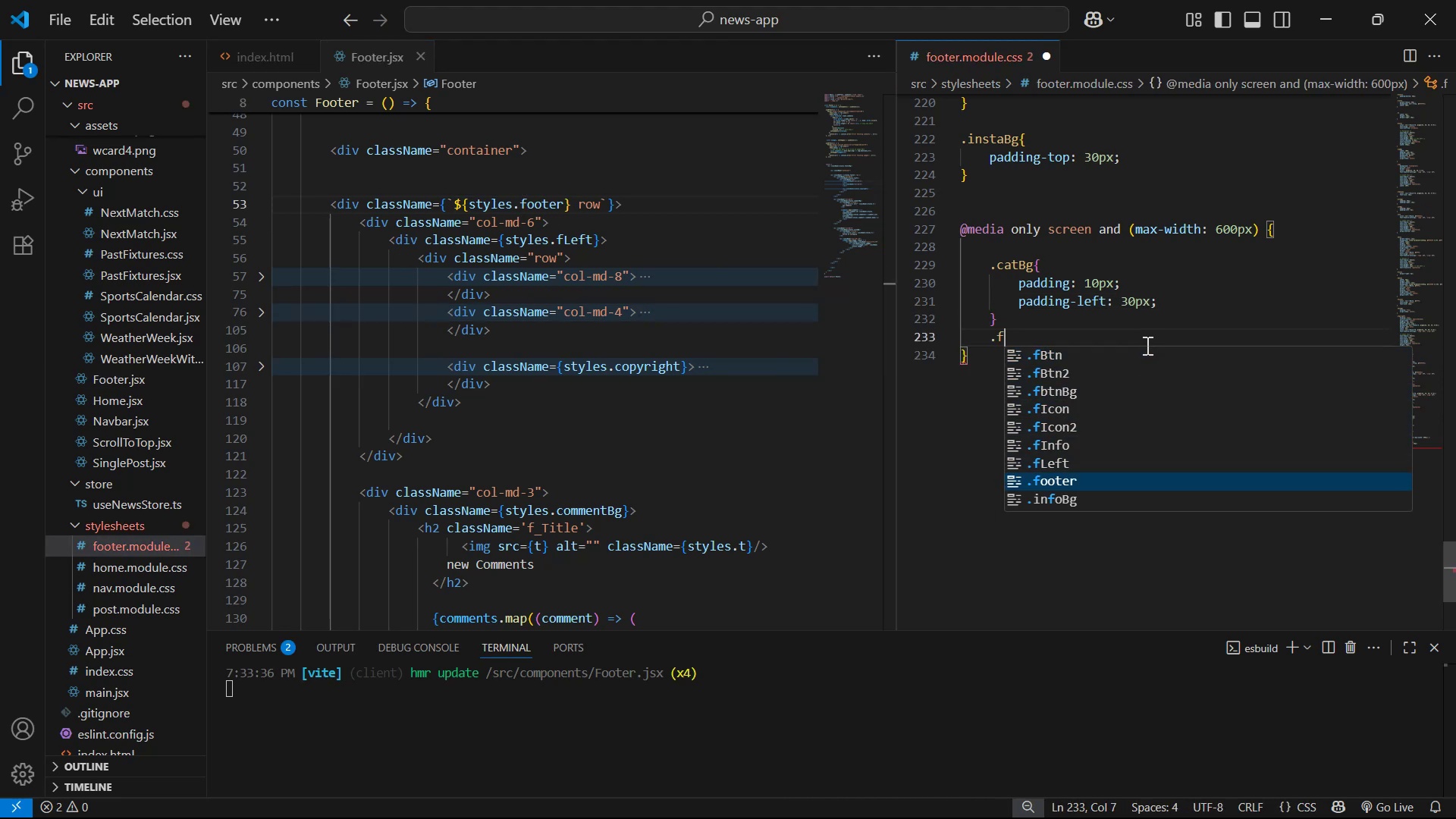 
key(Enter)
 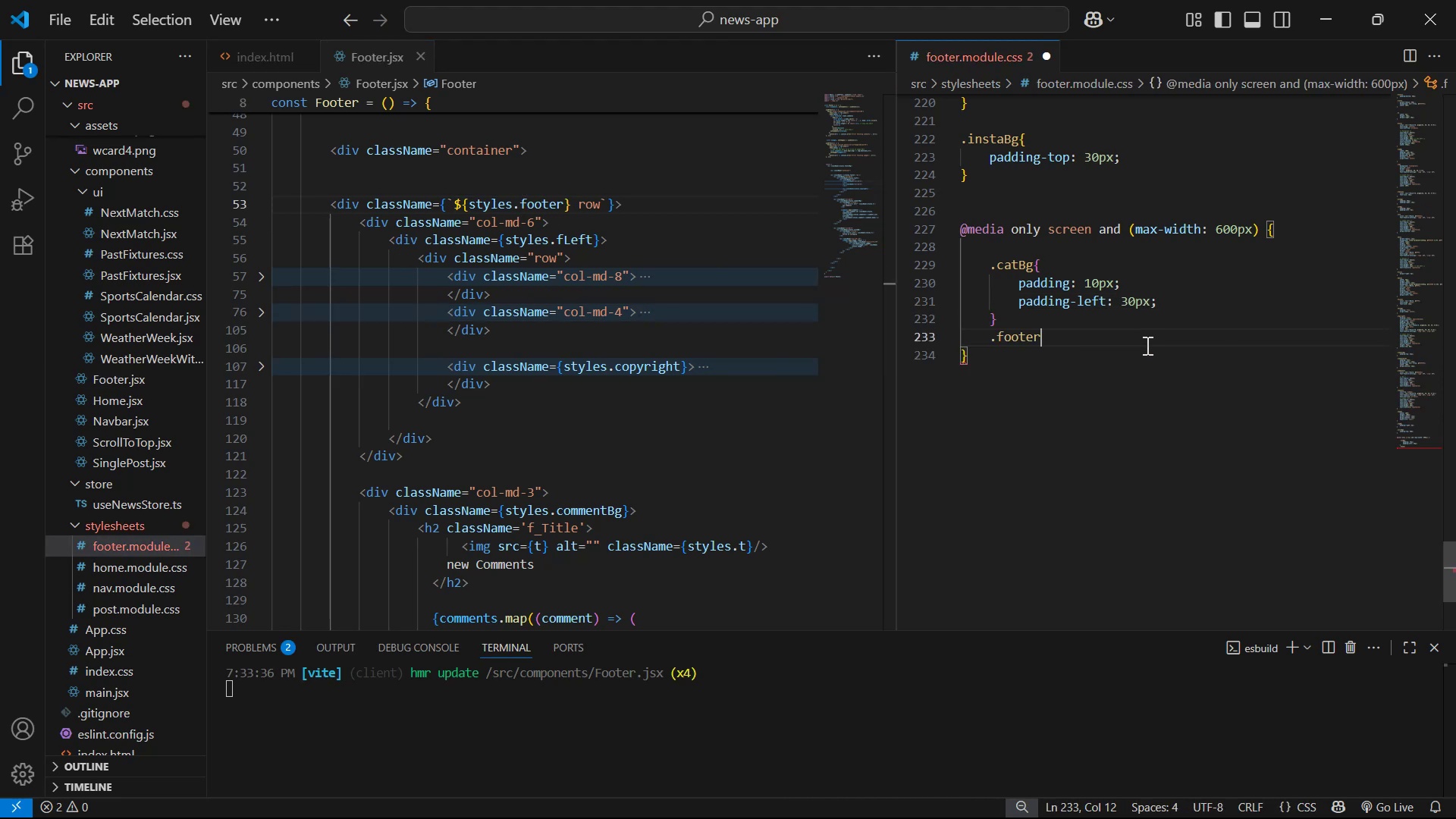 
key(Shift+BracketLeft)
 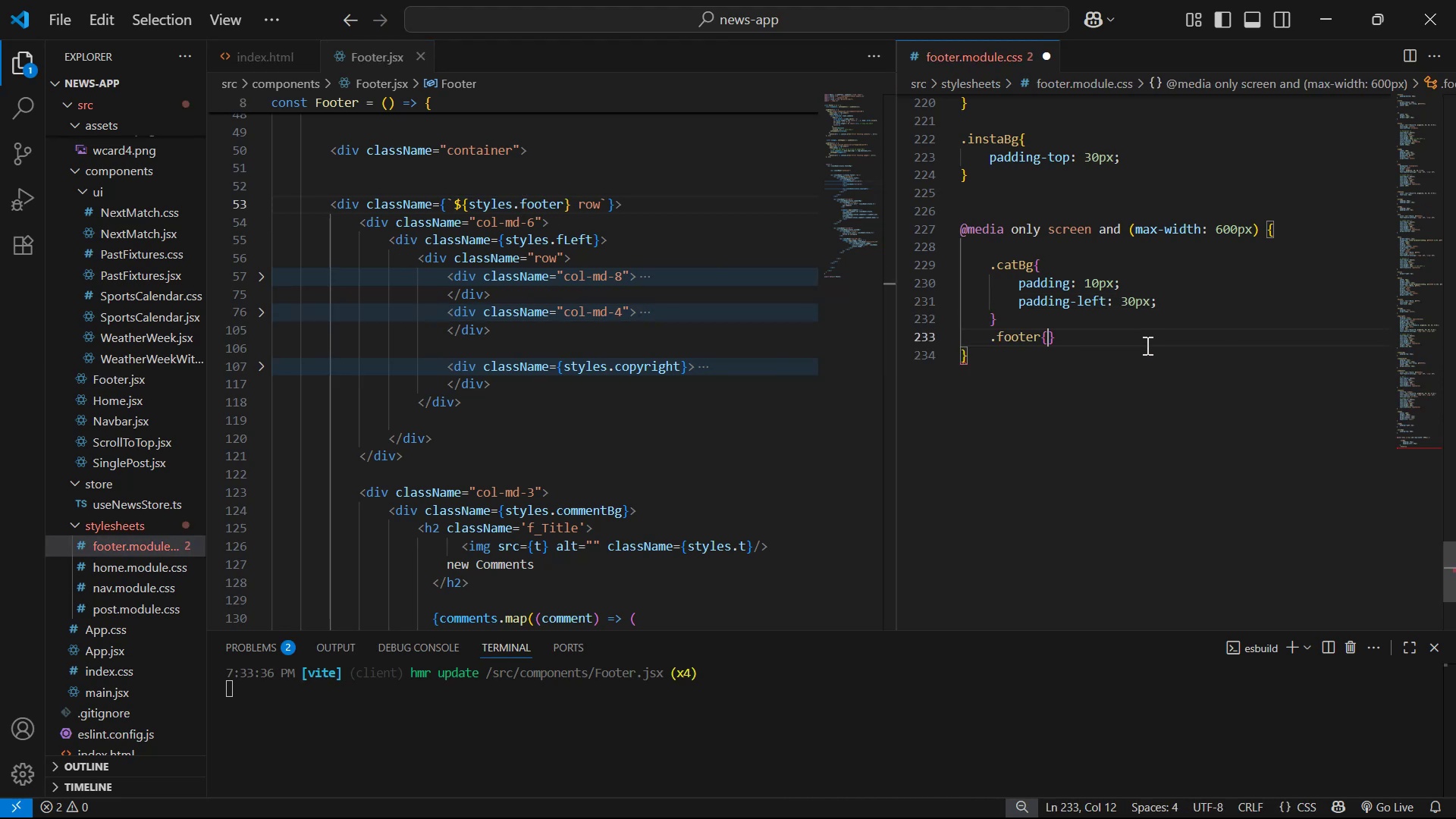 
key(Shift+Enter)
 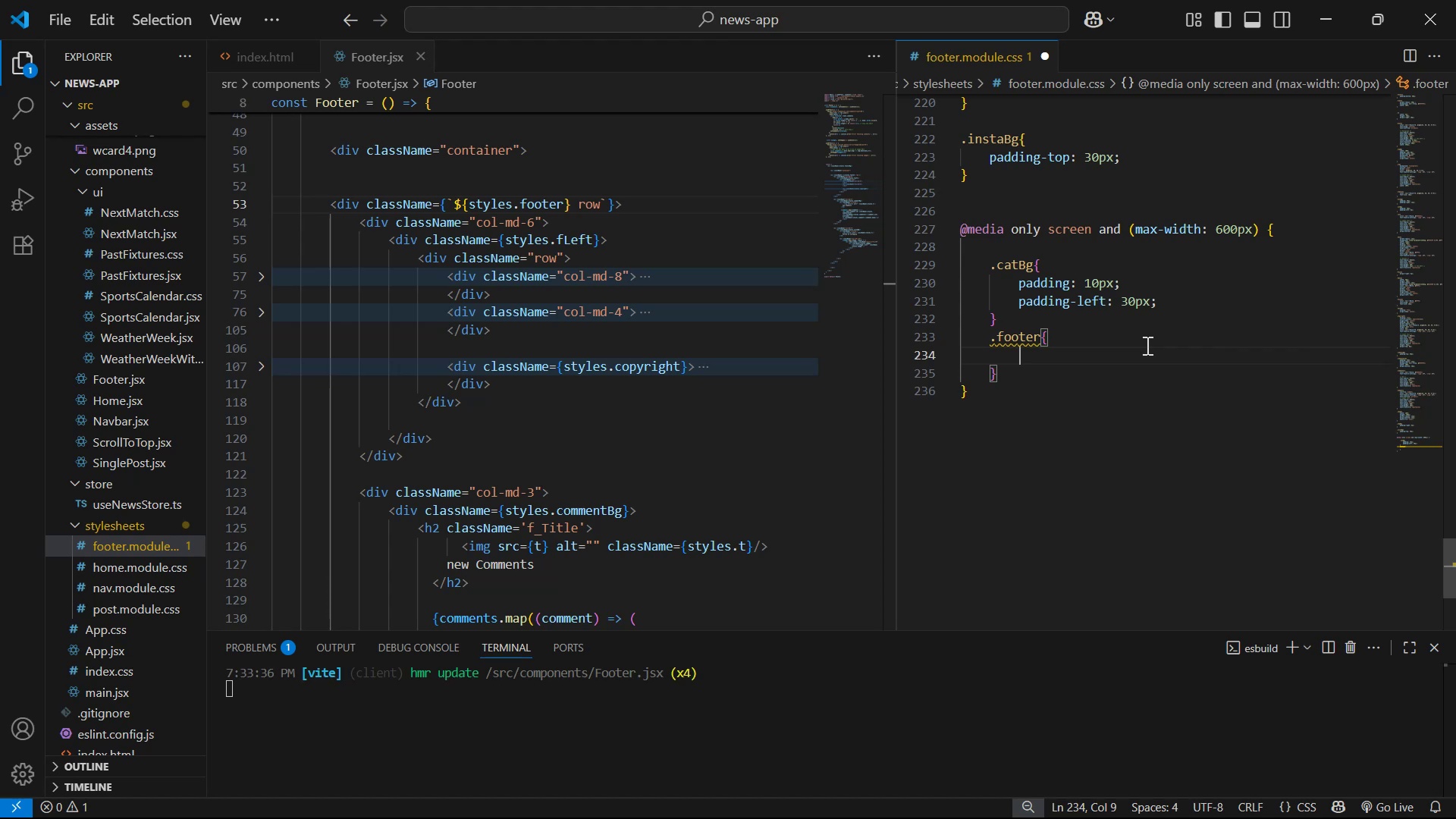 
type(fl)
 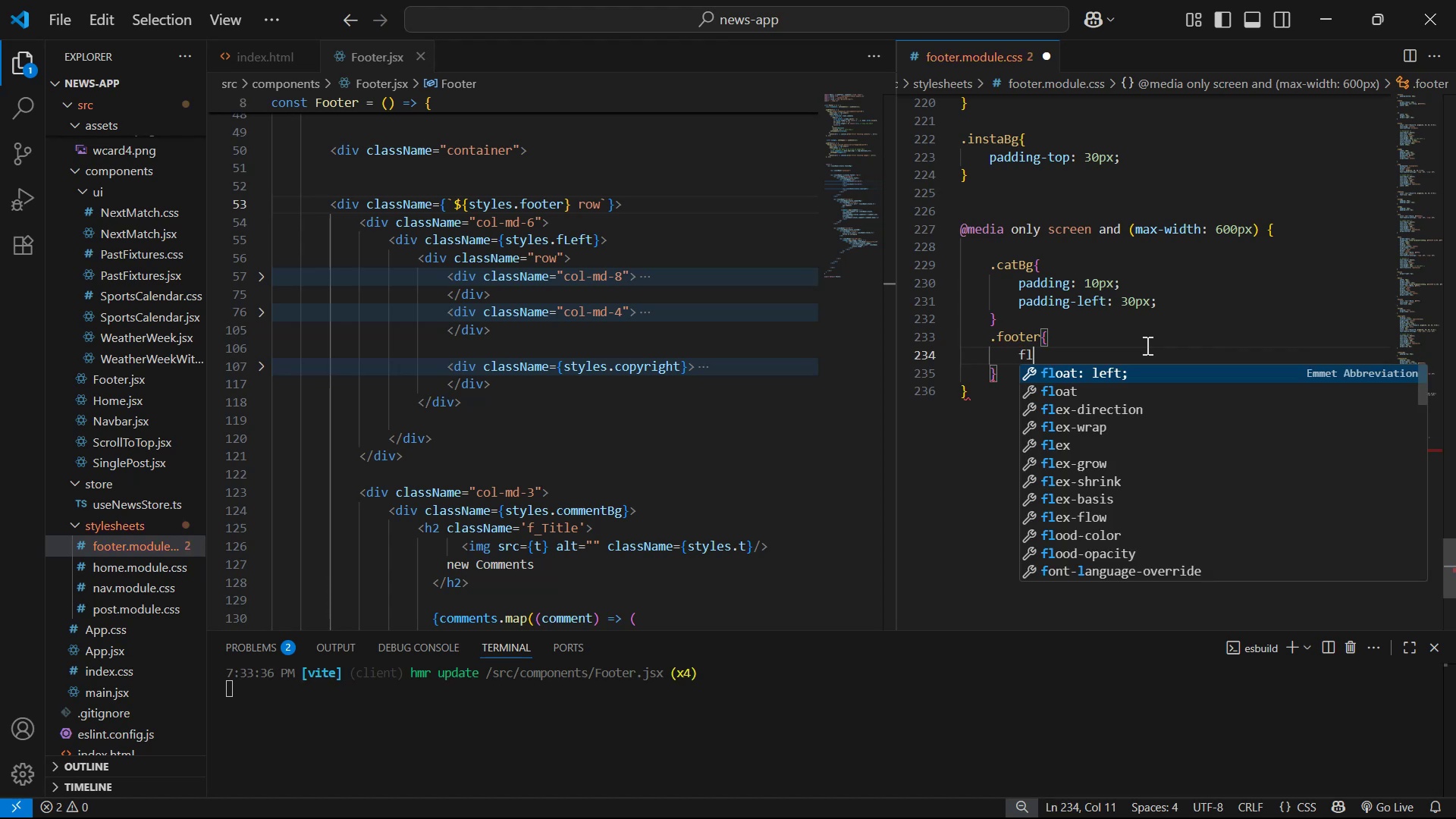 
key(ArrowDown)
 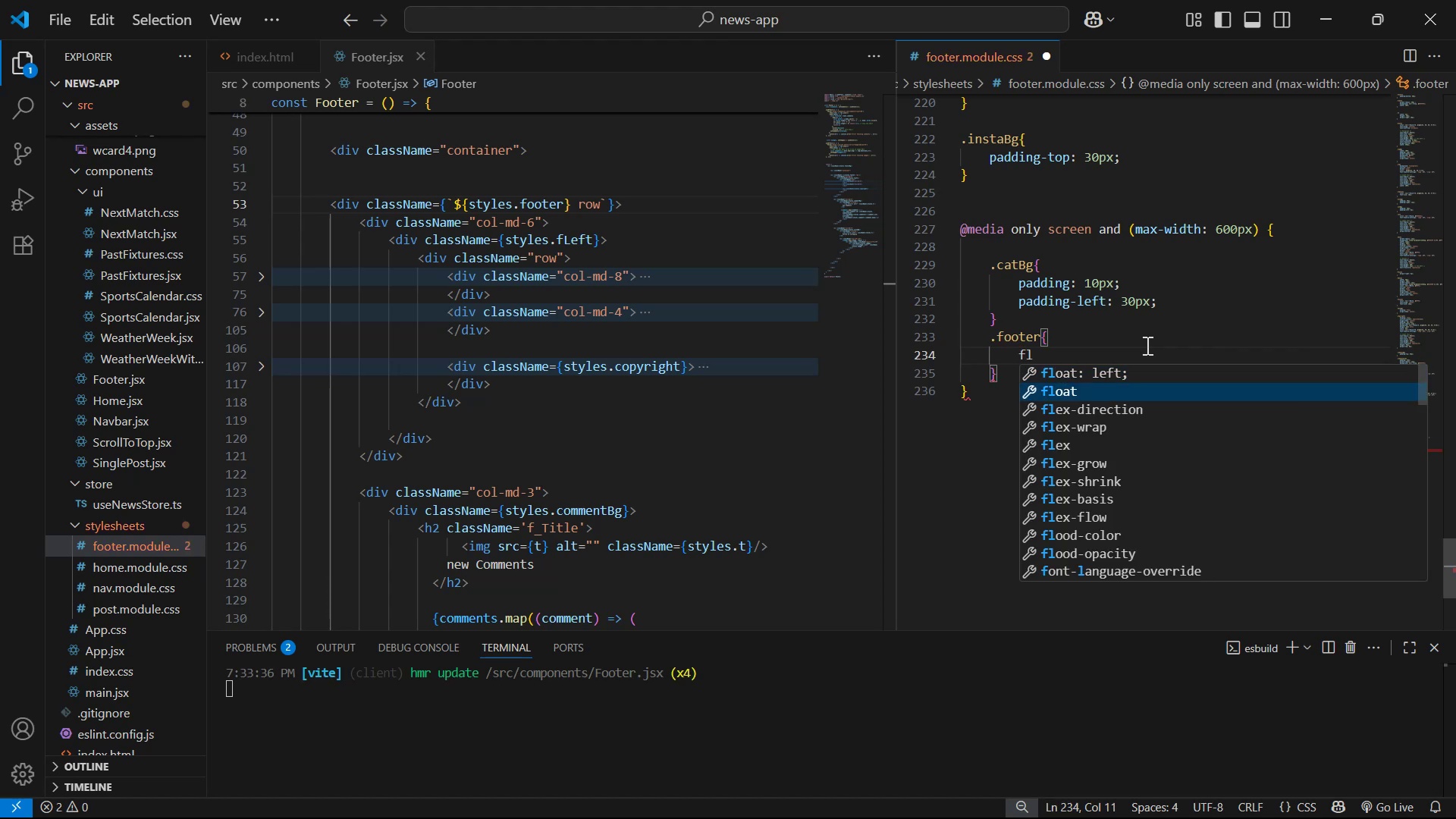 
key(ArrowDown)
 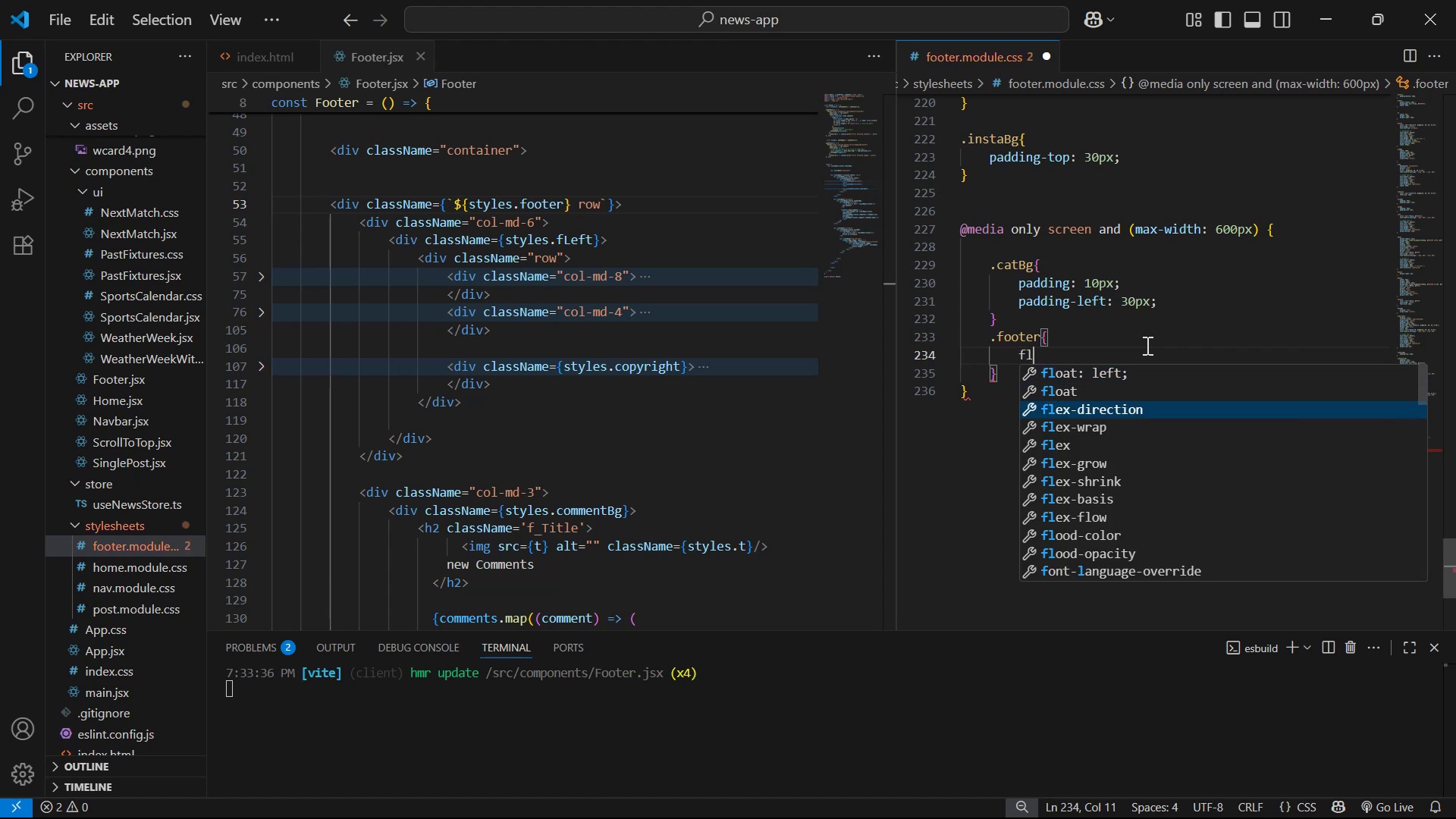 
key(Enter)
 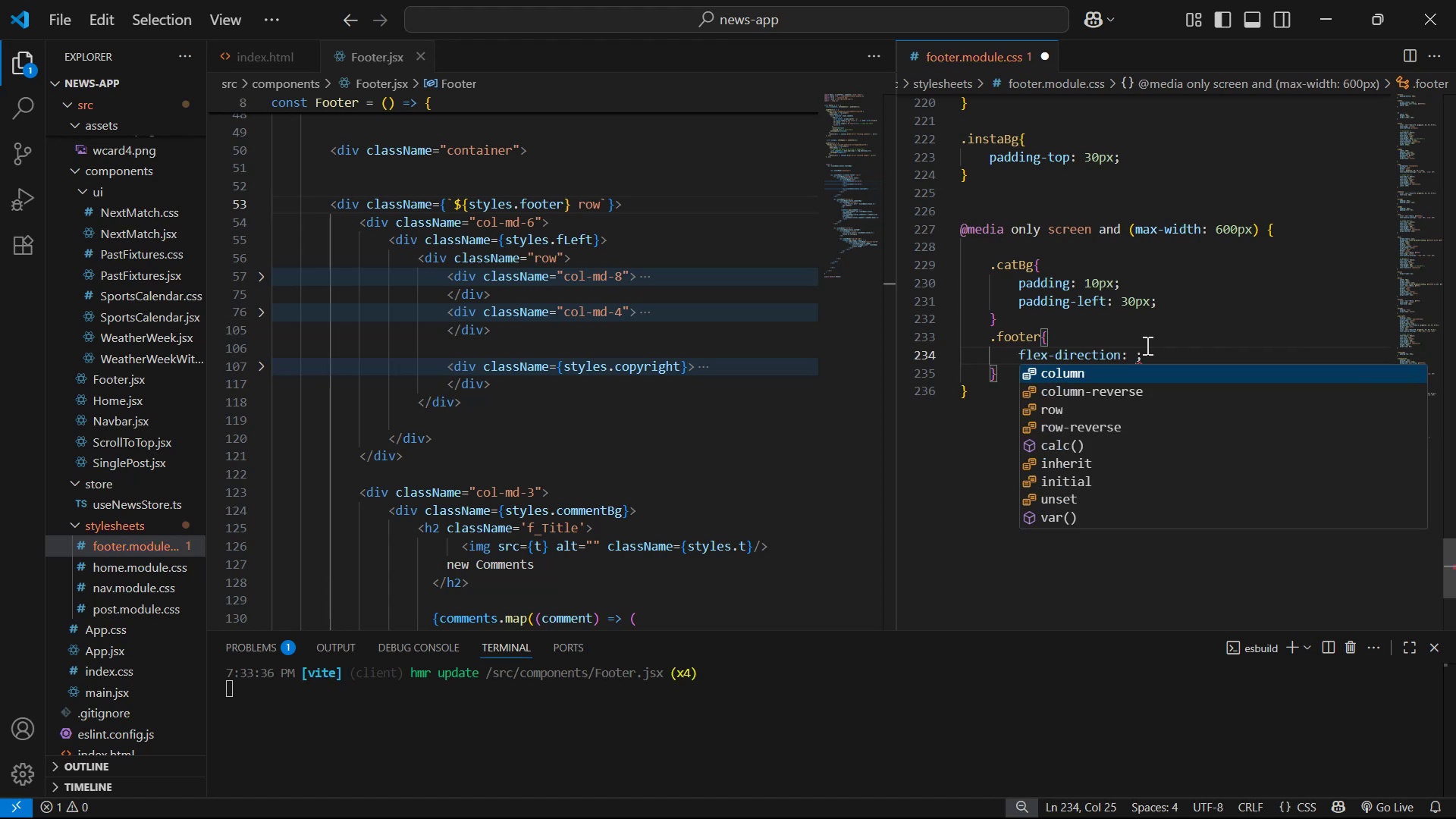 
key(ArrowDown)
 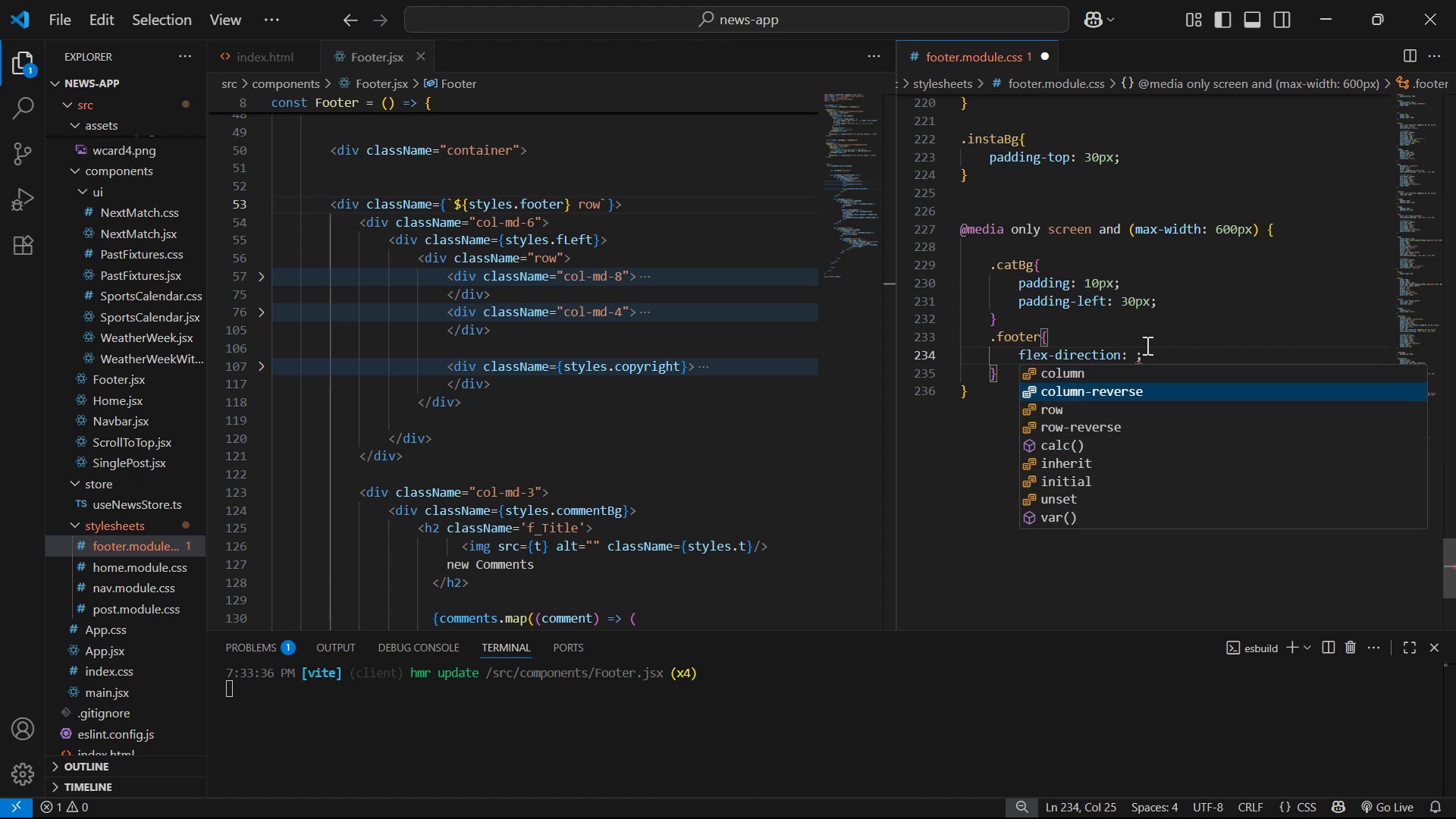 
key(ArrowDown)
 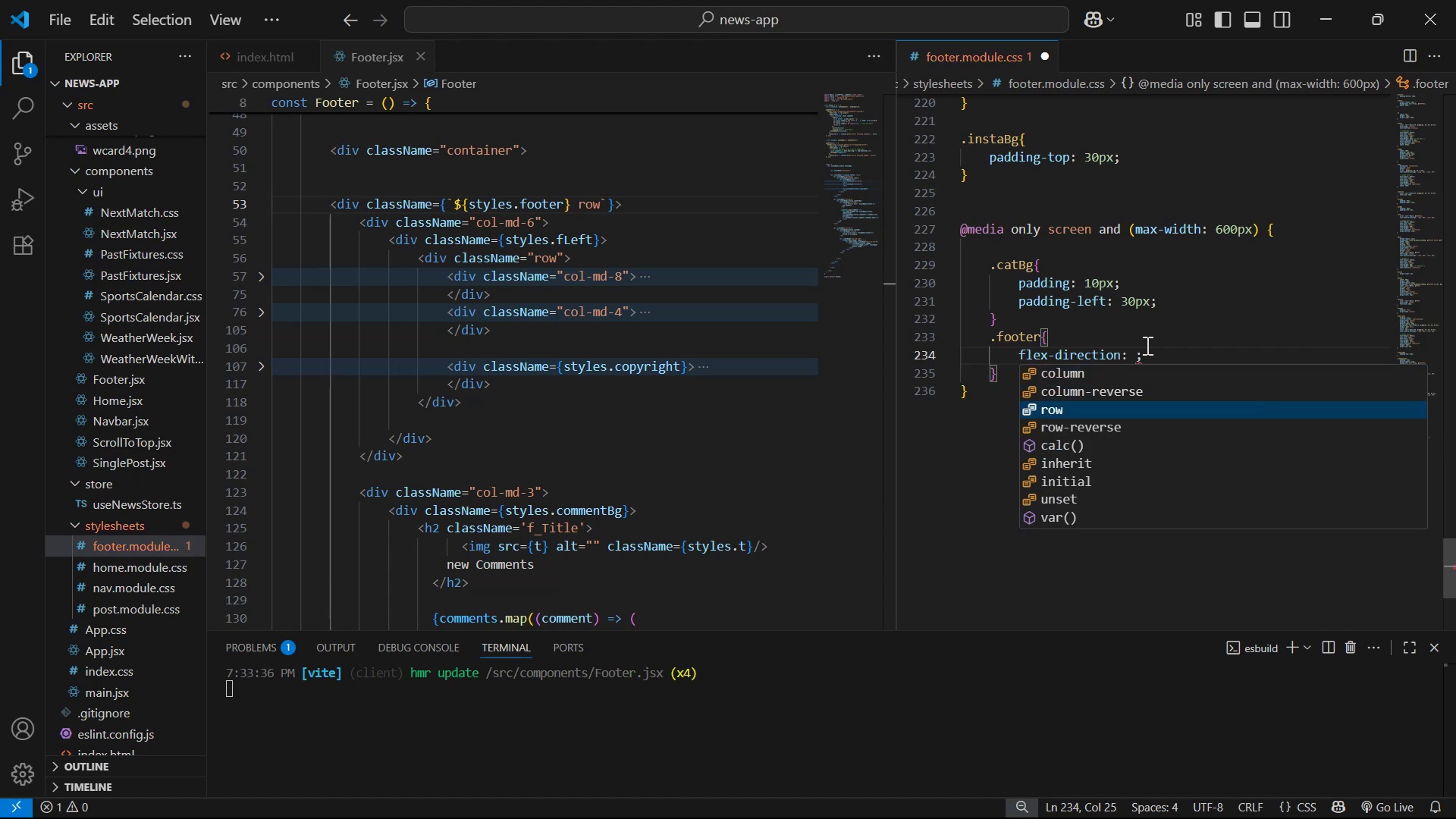 
key(ArrowUp)
 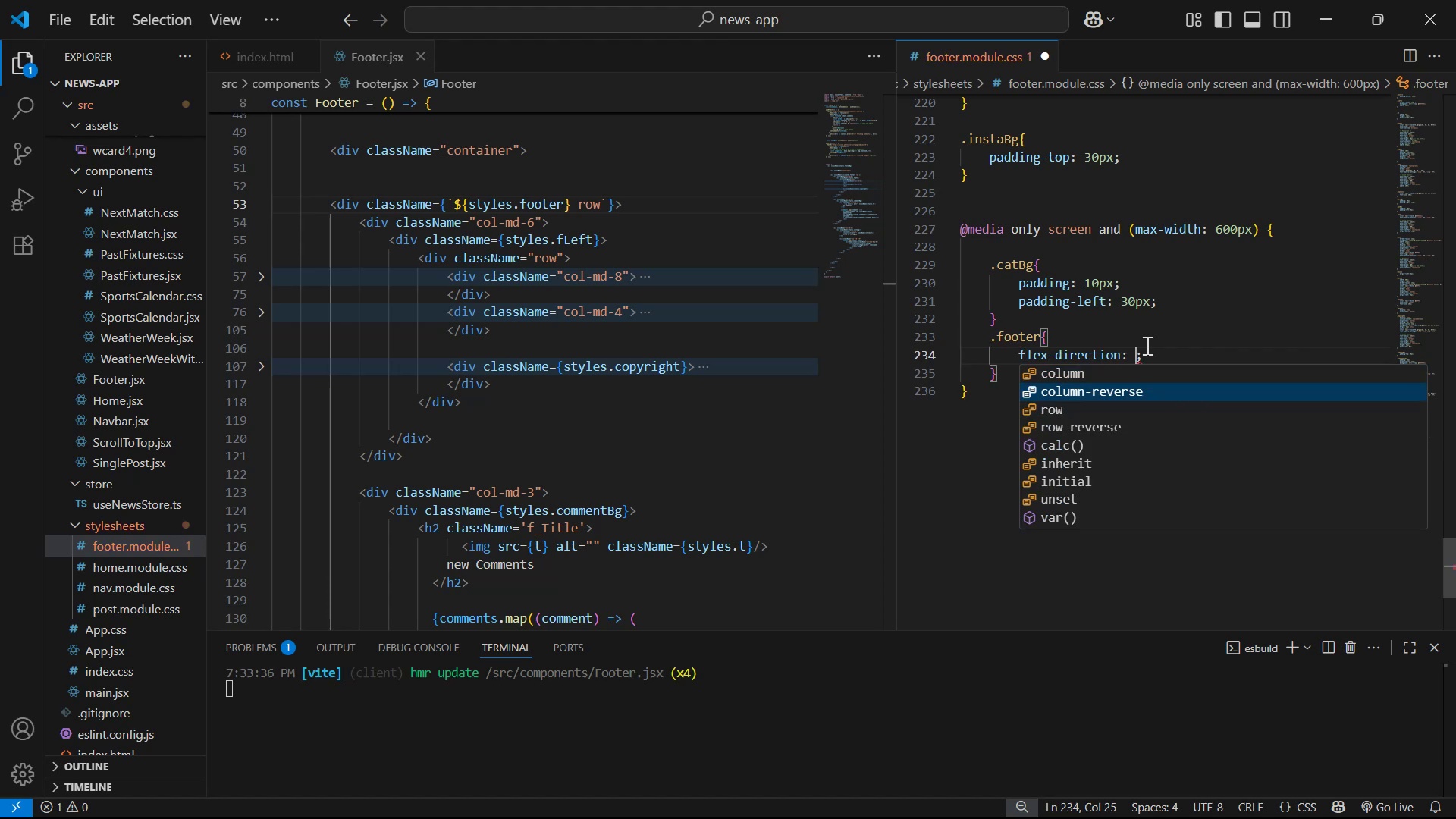 
key(Enter)
 